 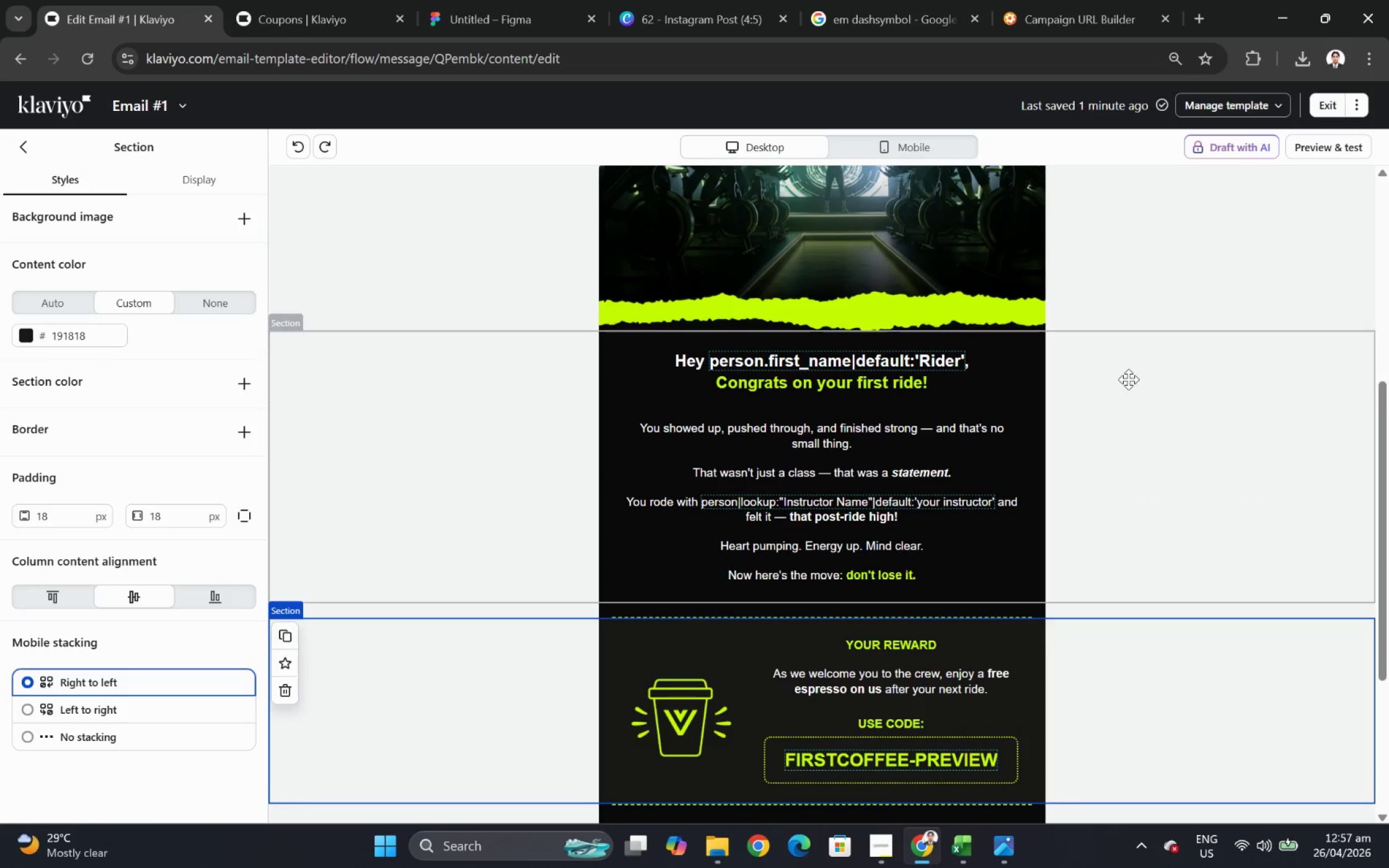 
scroll: coordinate [1127, 385], scroll_direction: down, amount: 3.0
 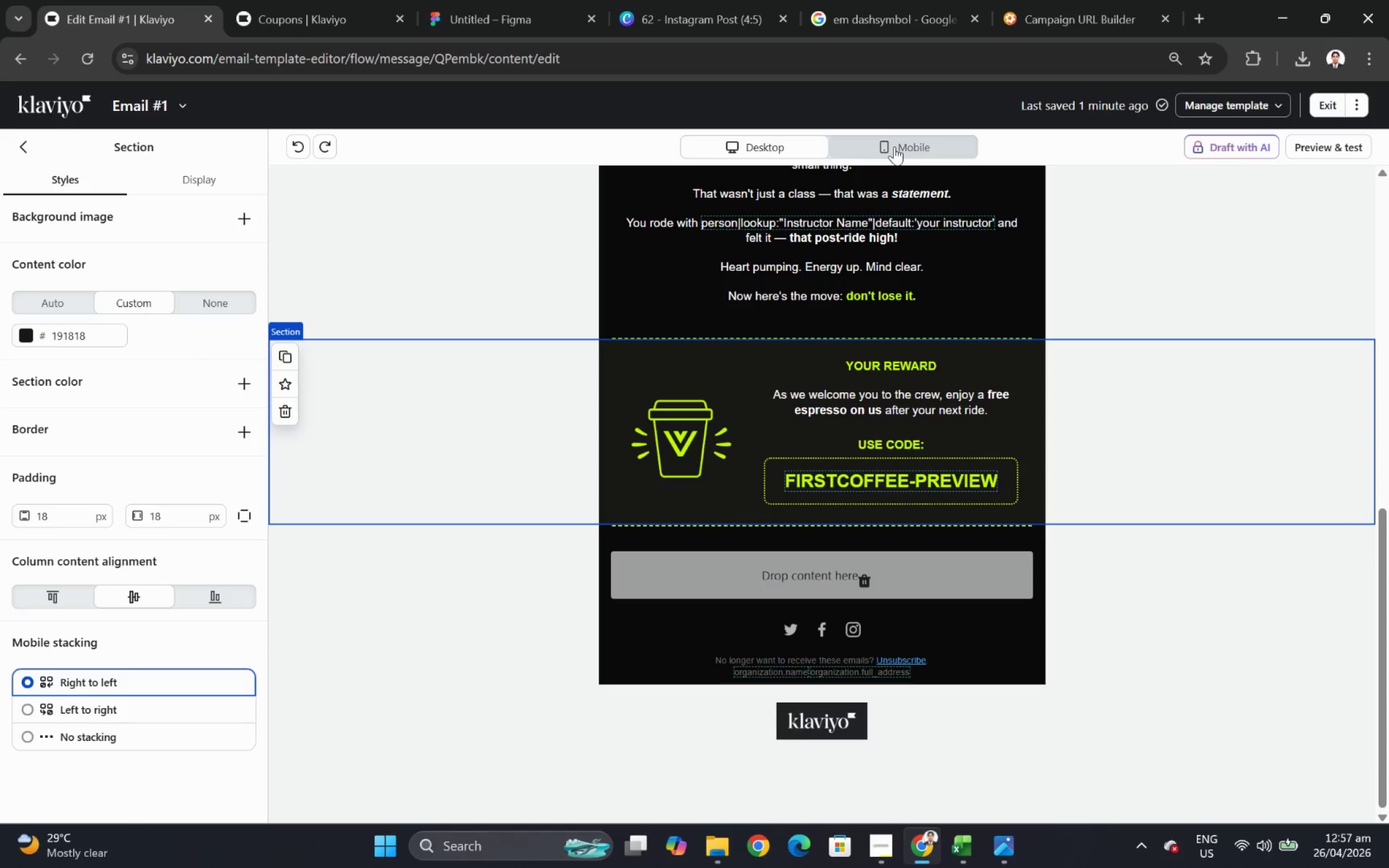 
scroll: coordinate [1177, 464], scroll_direction: up, amount: 2.0
 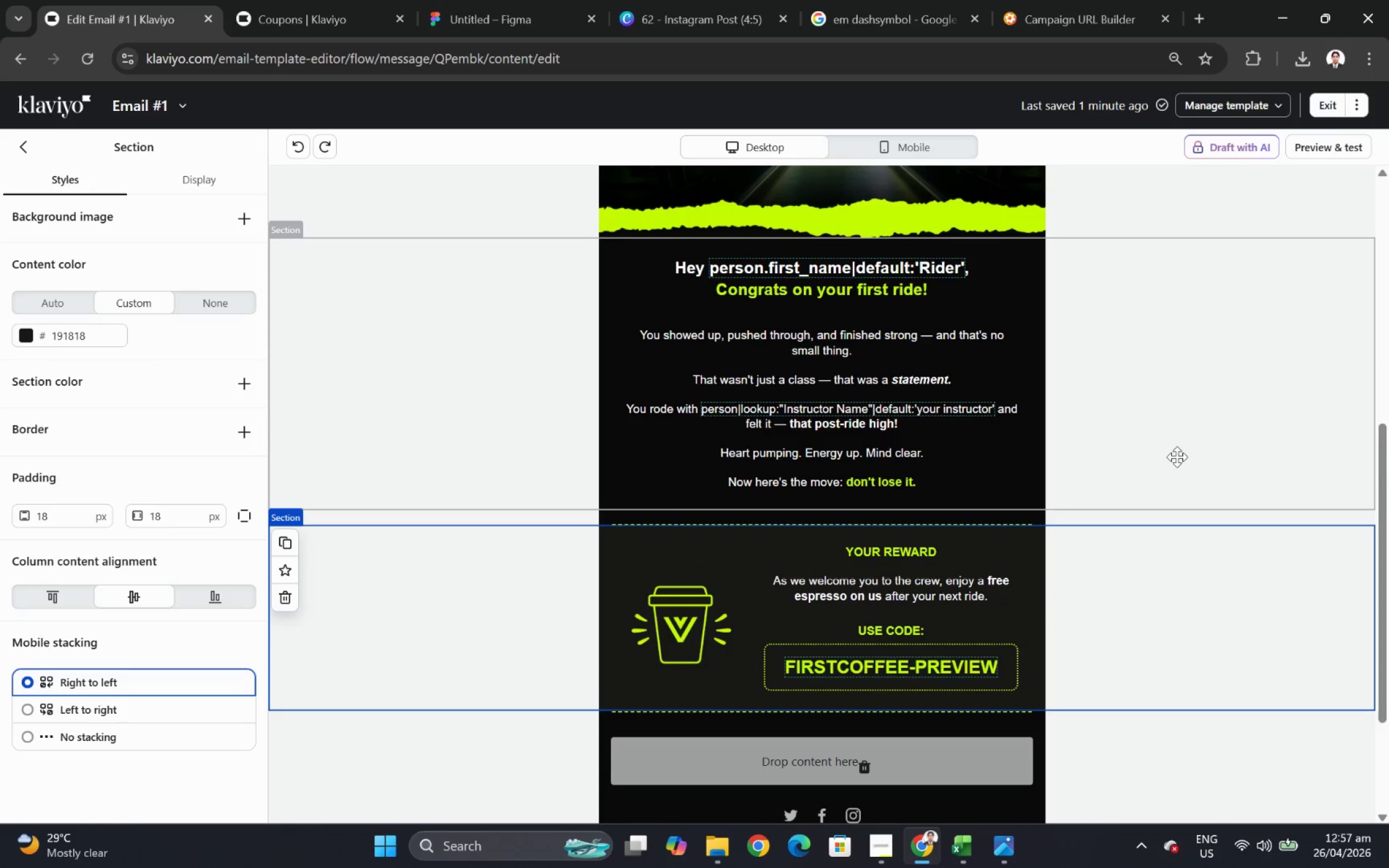 
scroll: coordinate [1176, 456], scroll_direction: down, amount: 2.0
 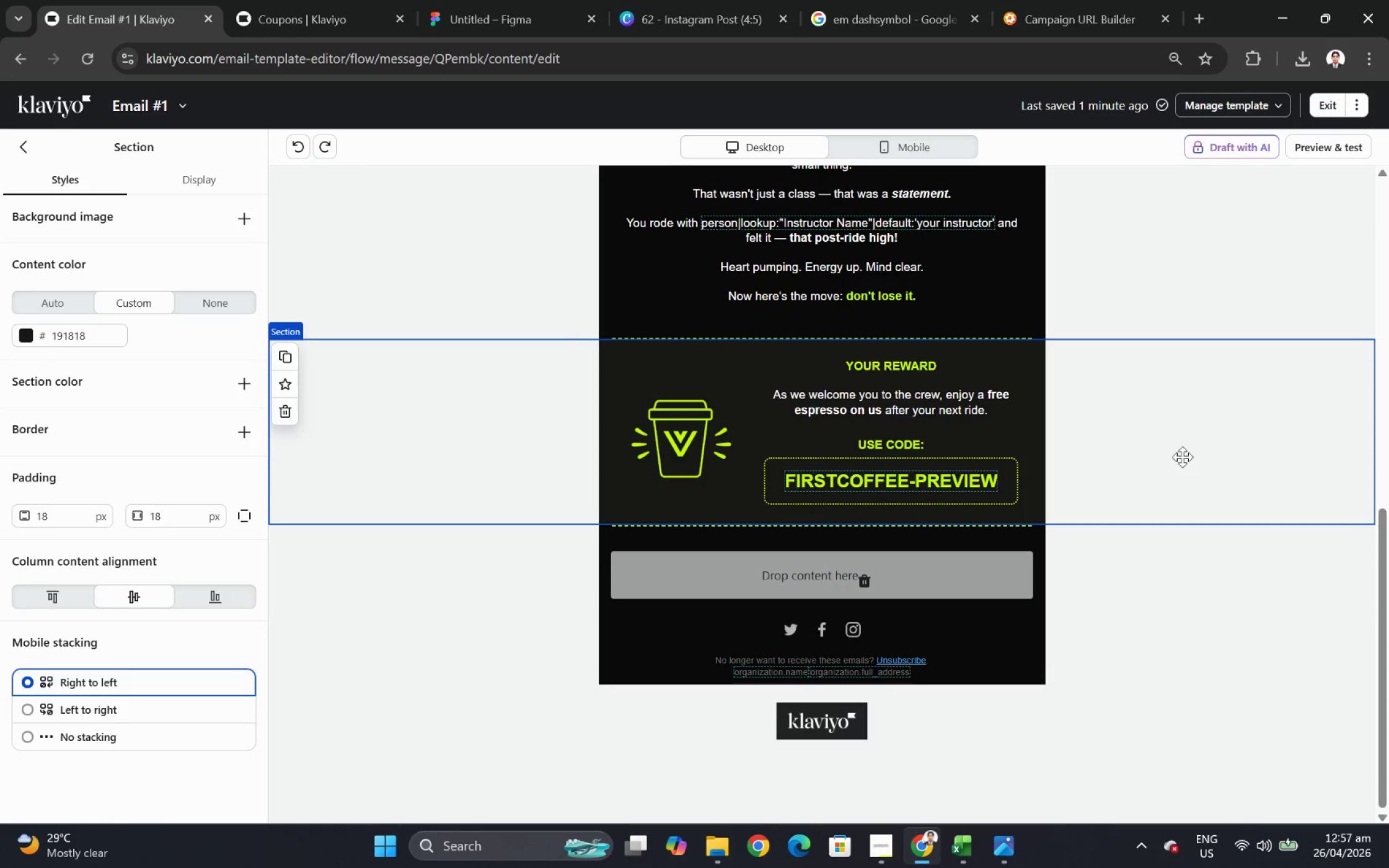 
scroll: coordinate [1188, 467], scroll_direction: none, amount: 0.0
 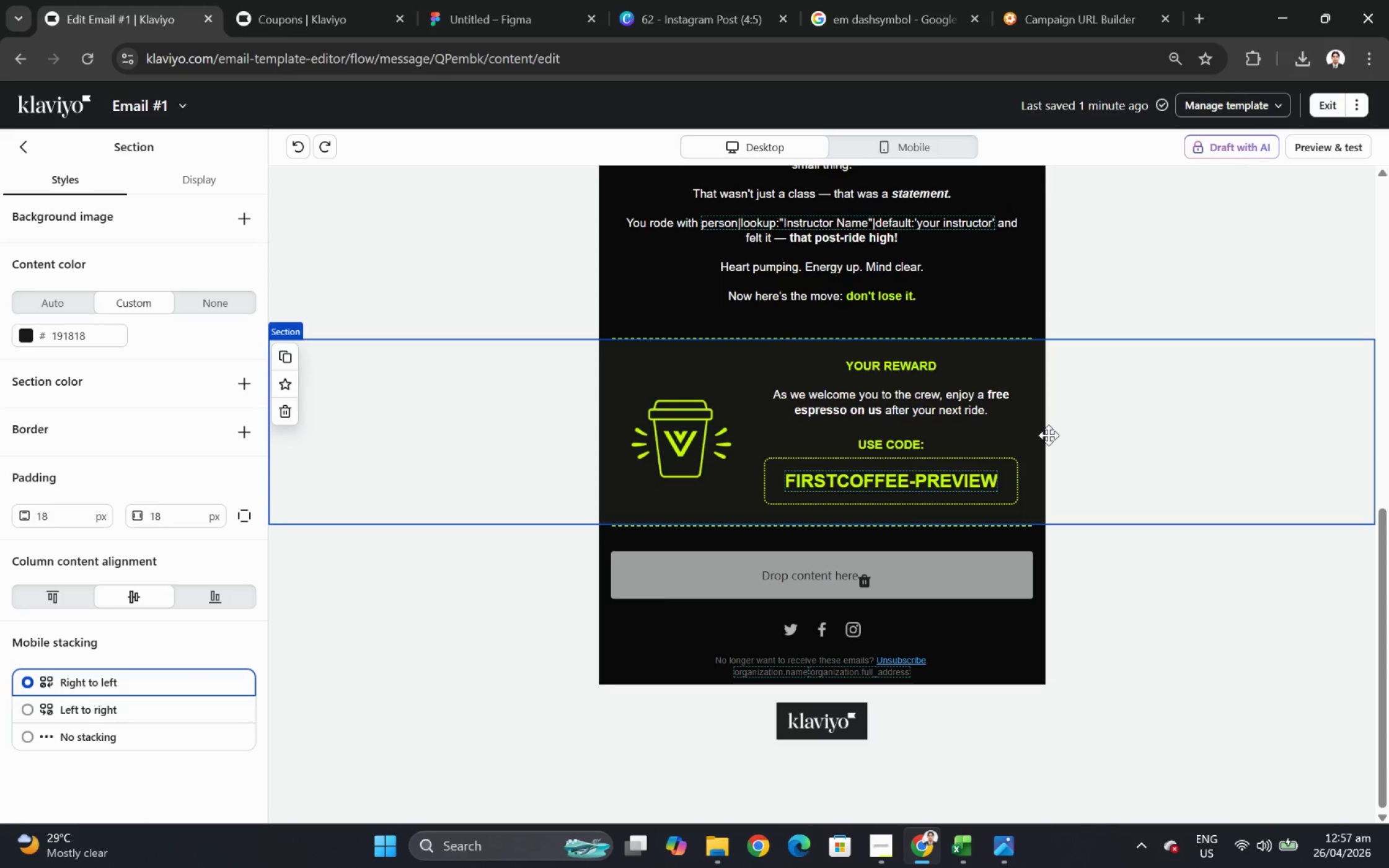 
wait(19.34)
 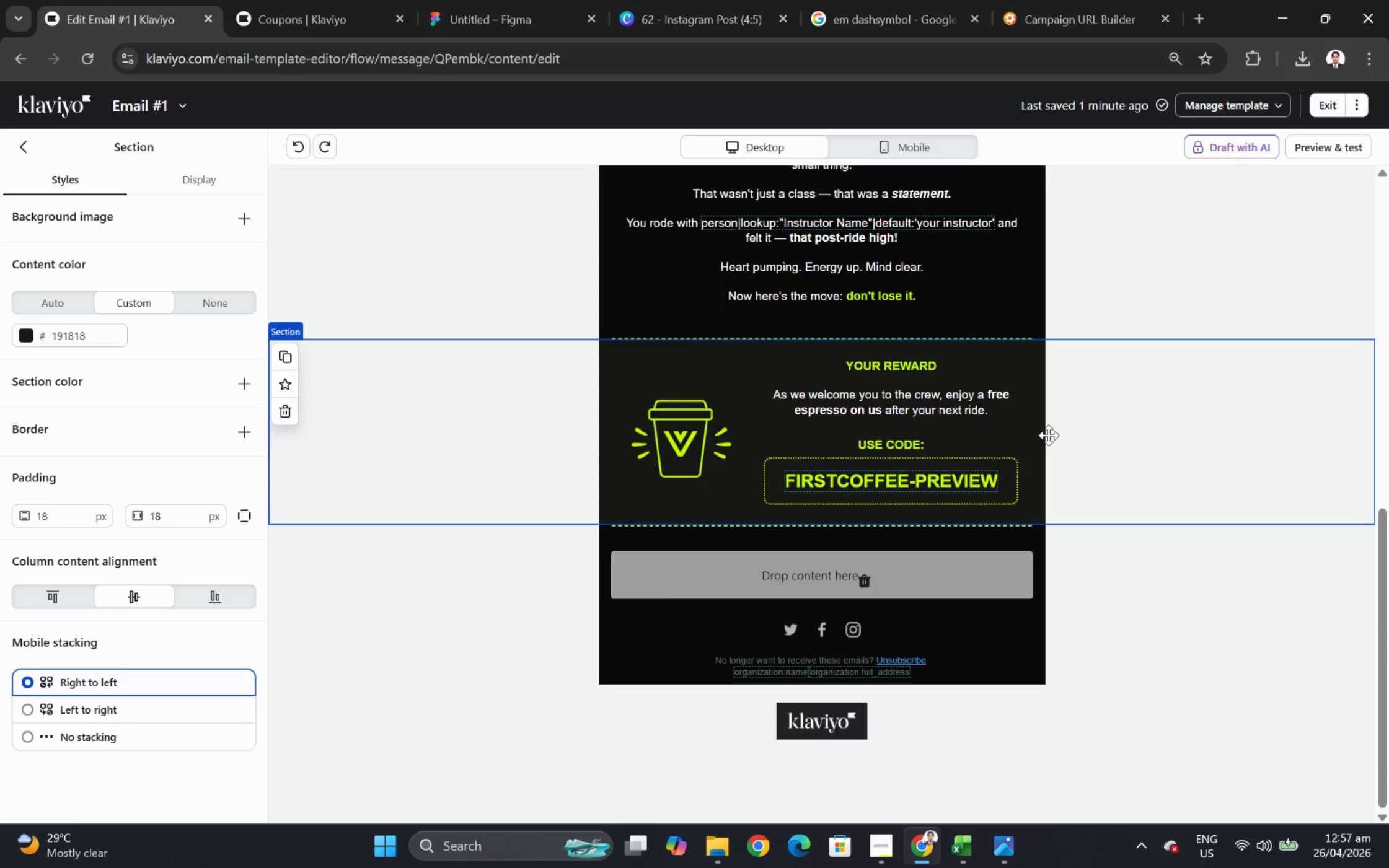 
left_click([1220, 587])
 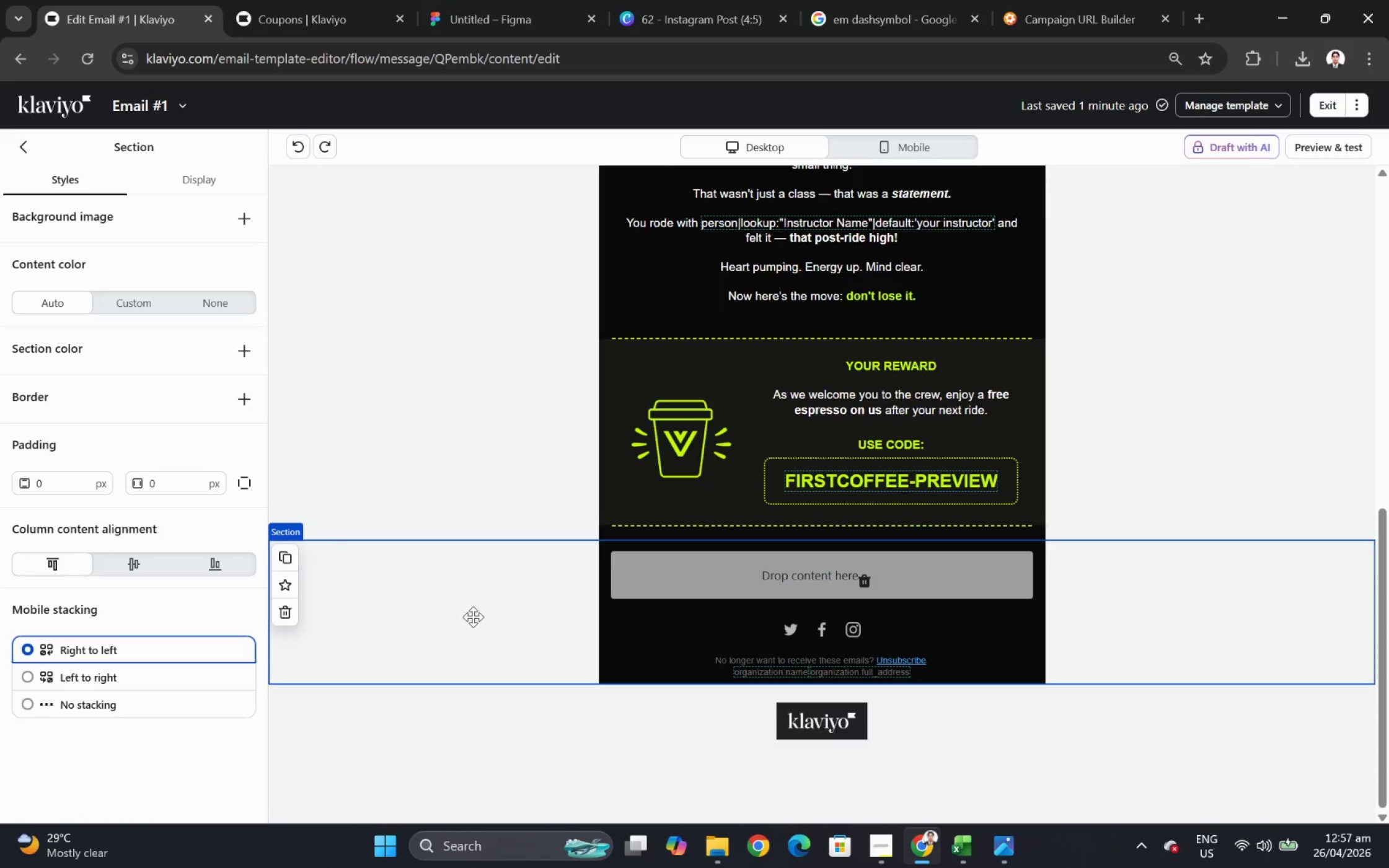 
left_click([20, 144])
 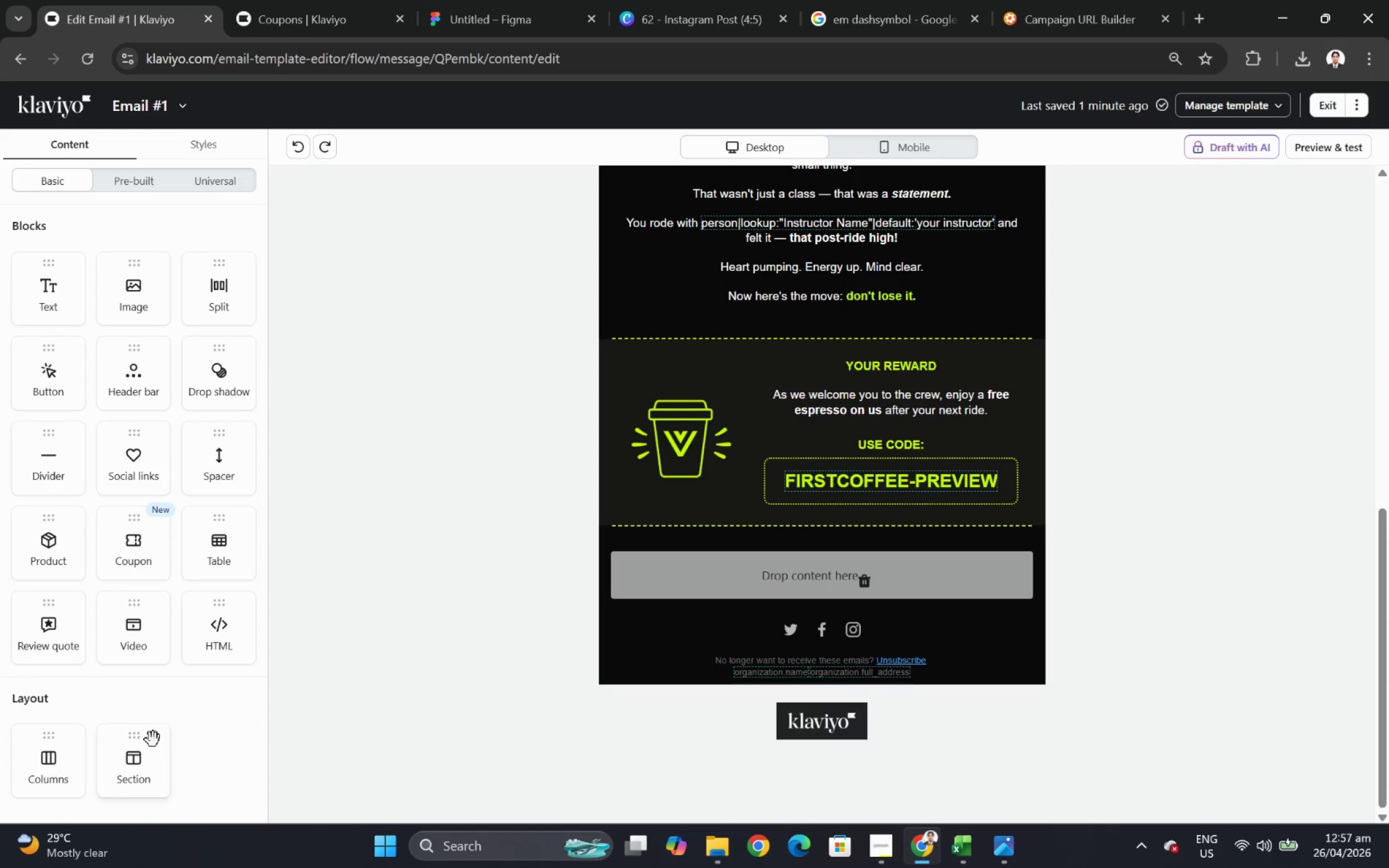 
left_click_drag(start_coordinate=[146, 758], to_coordinate=[426, 592])
 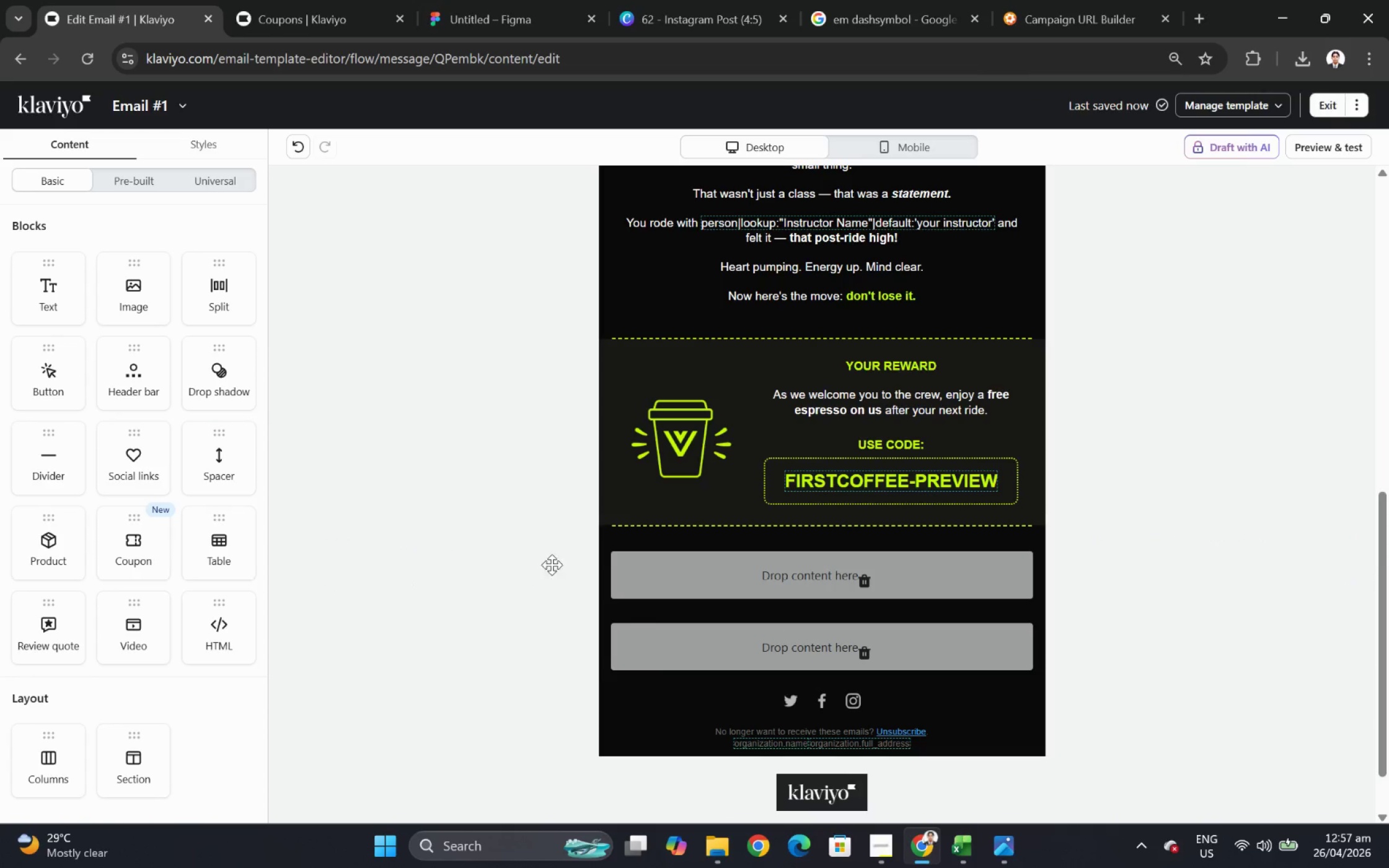 
left_click([663, 566])
 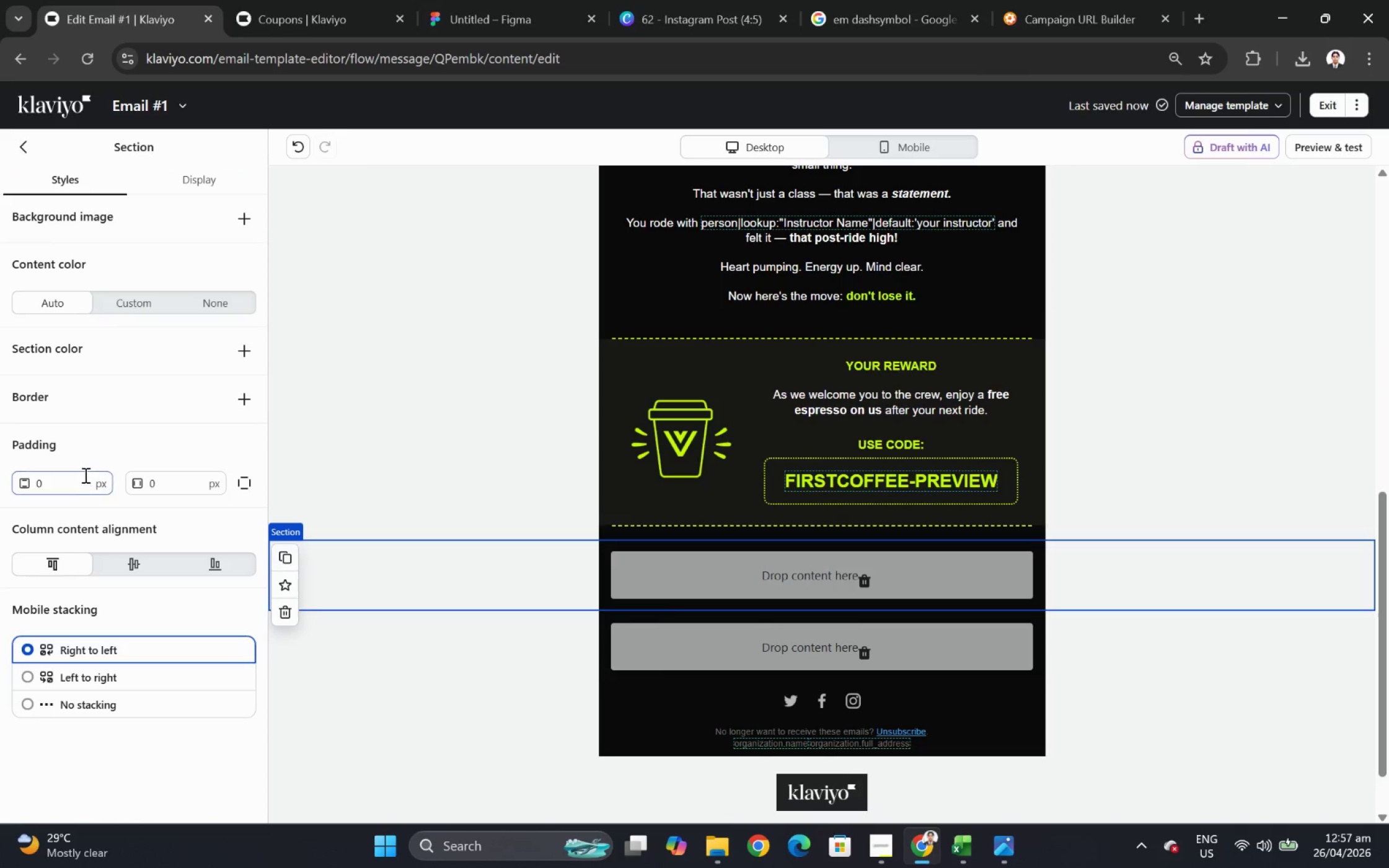 
double_click([83, 473])
 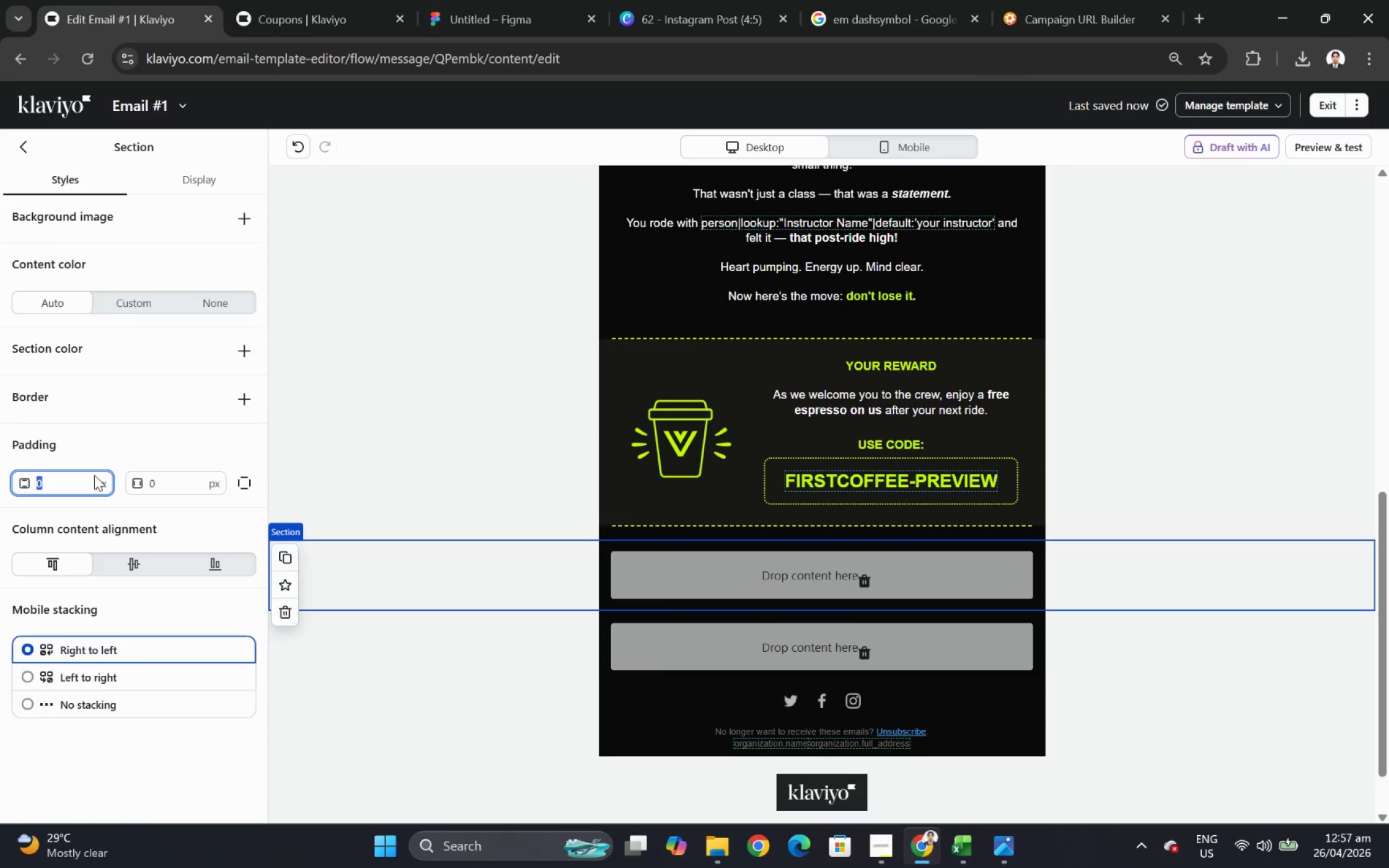 
key(Numpad1)
 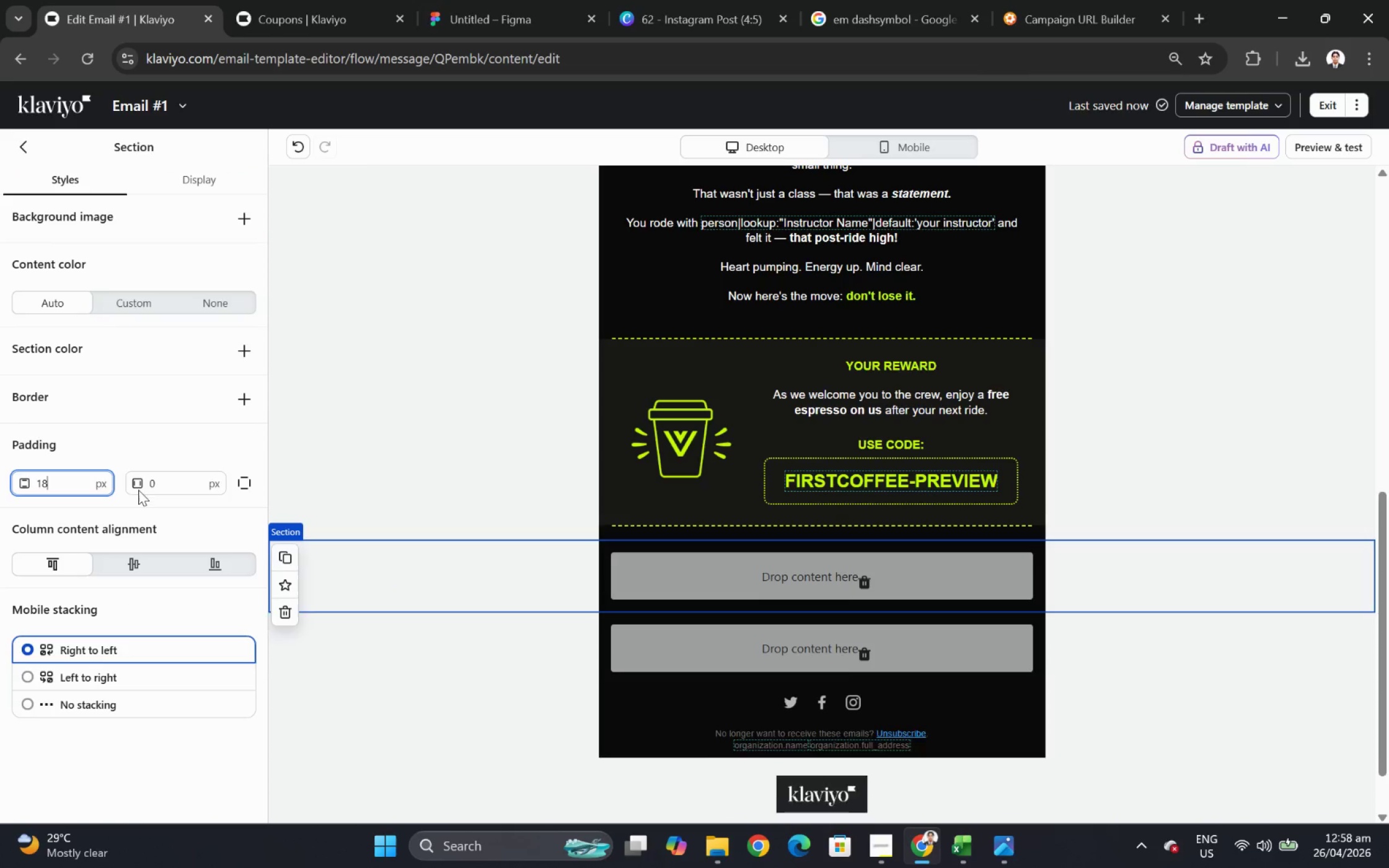 
key(Numpad8)
 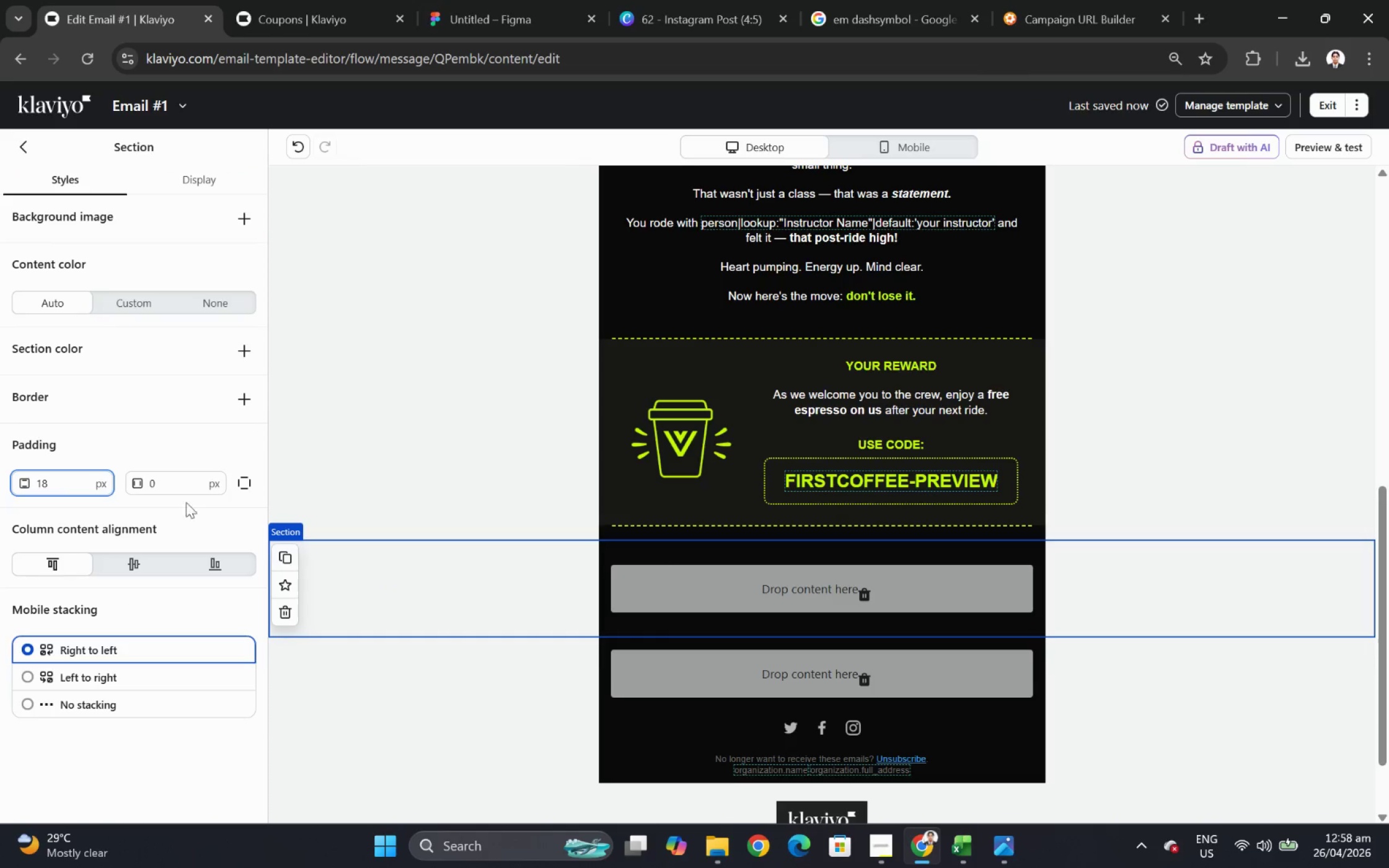 
double_click([185, 488])
 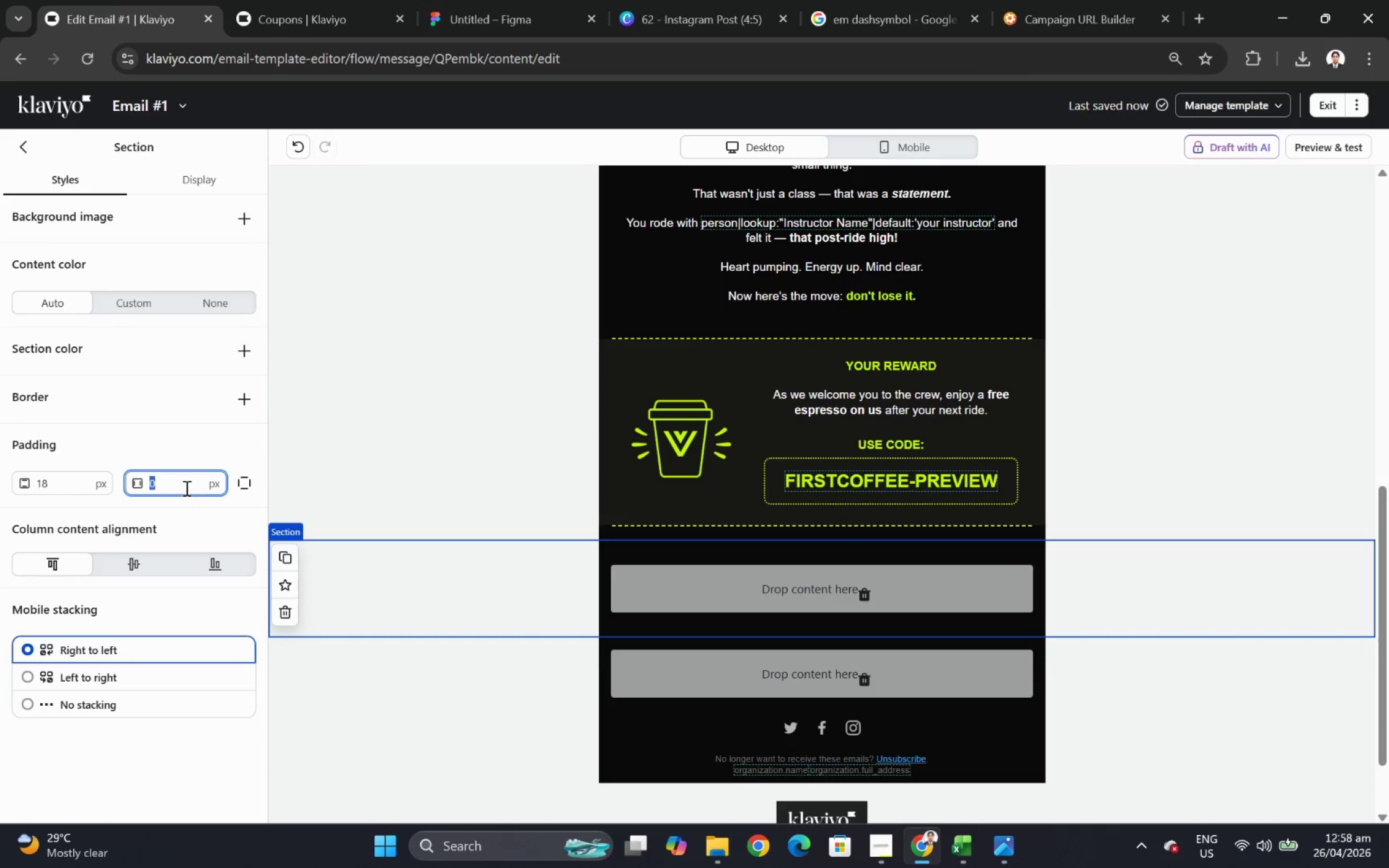 
key(Numpad1)
 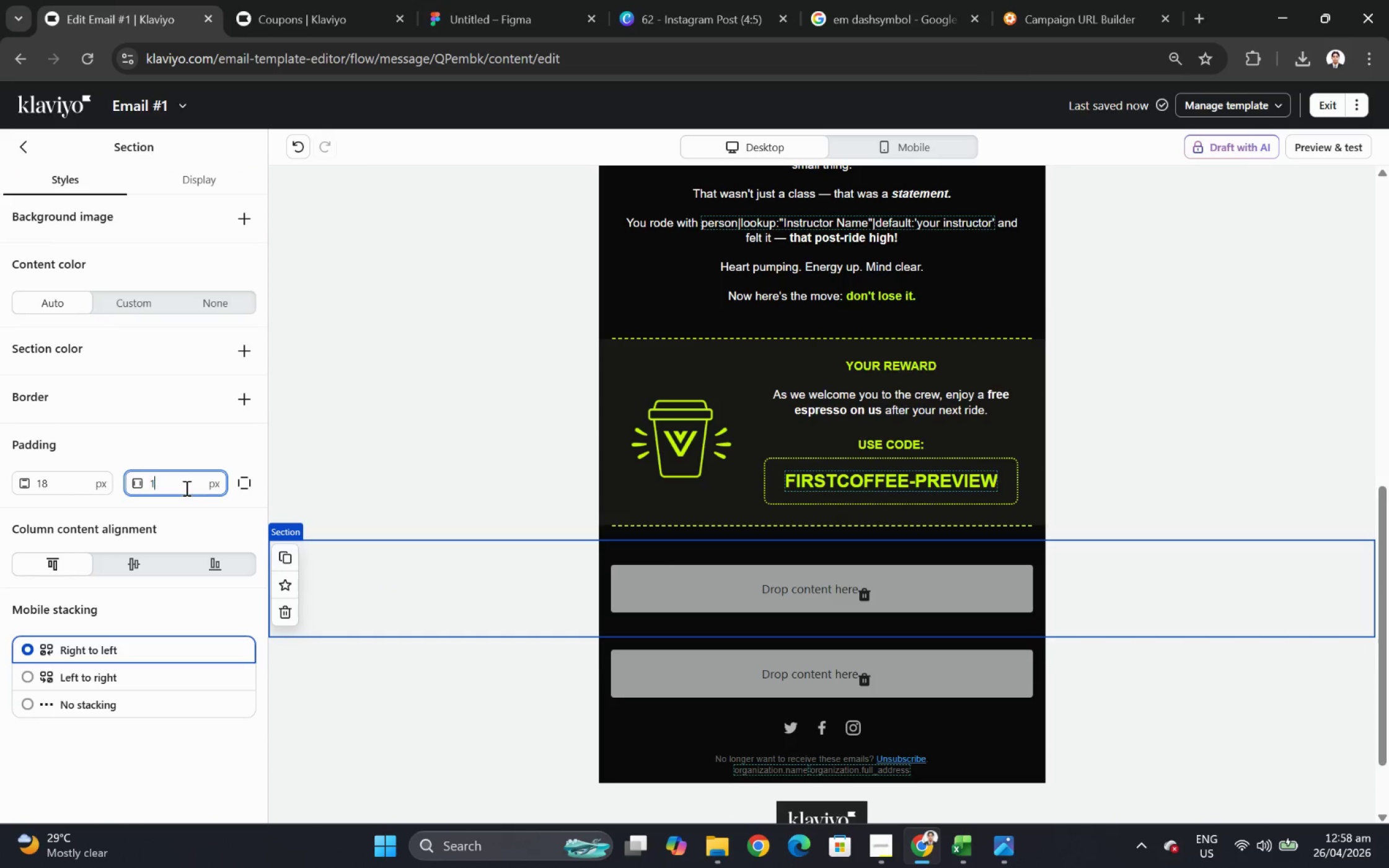 
key(Numpad8)
 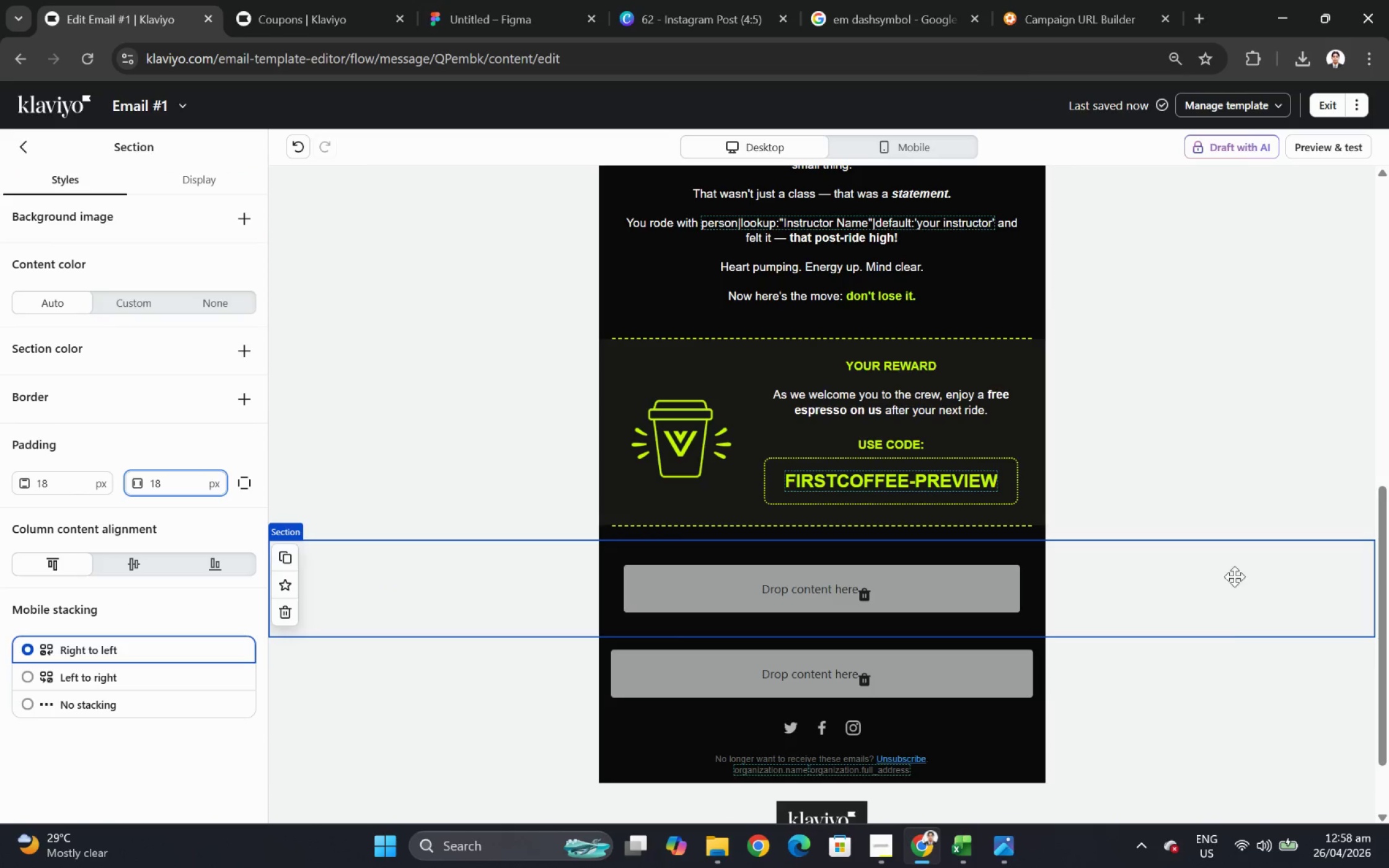 
left_click([1212, 676])
 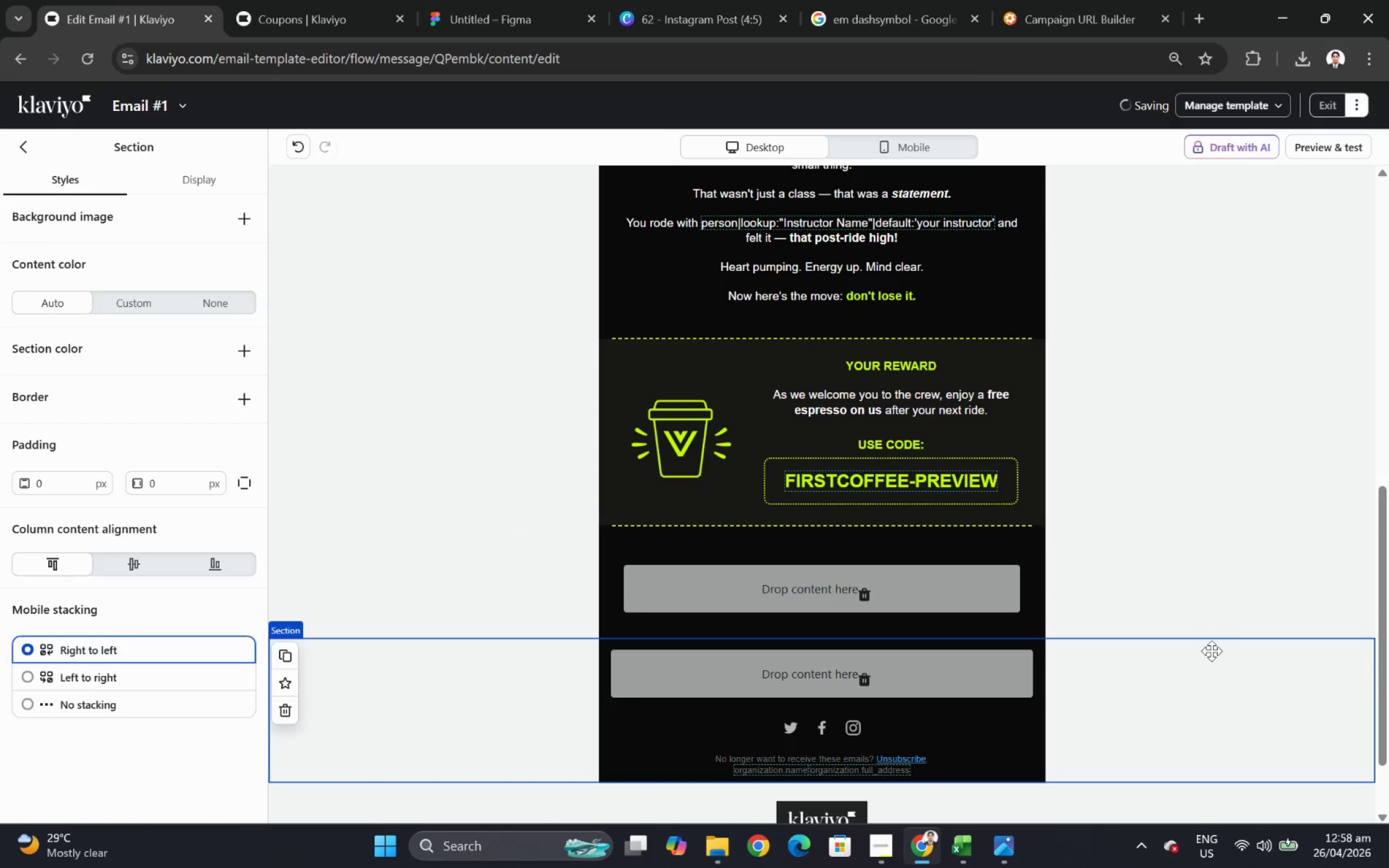 
scroll: coordinate [1220, 640], scroll_direction: up, amount: 1.0
 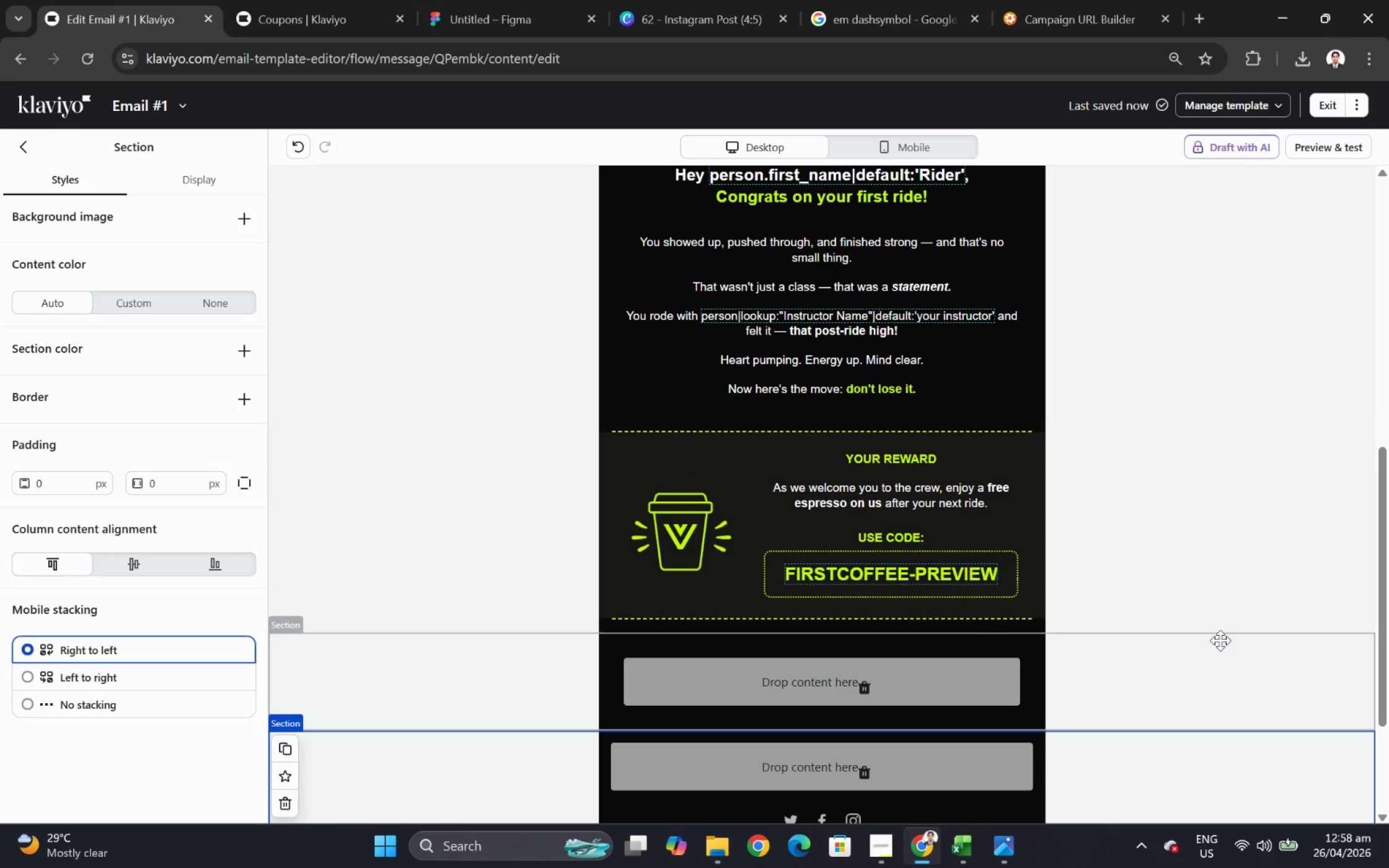 
wait(11.14)
 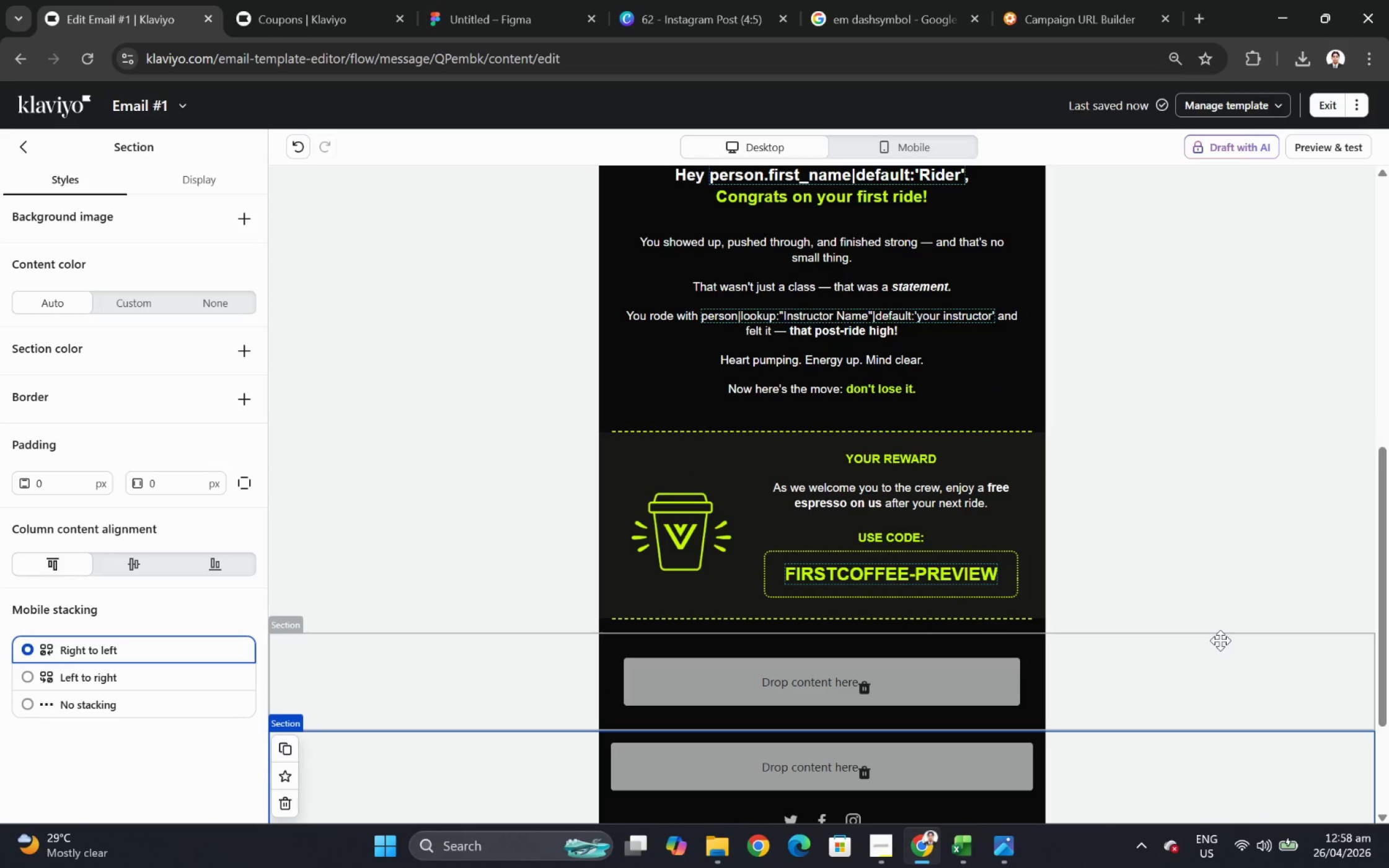 
scroll: coordinate [1292, 691], scroll_direction: up, amount: 8.0
 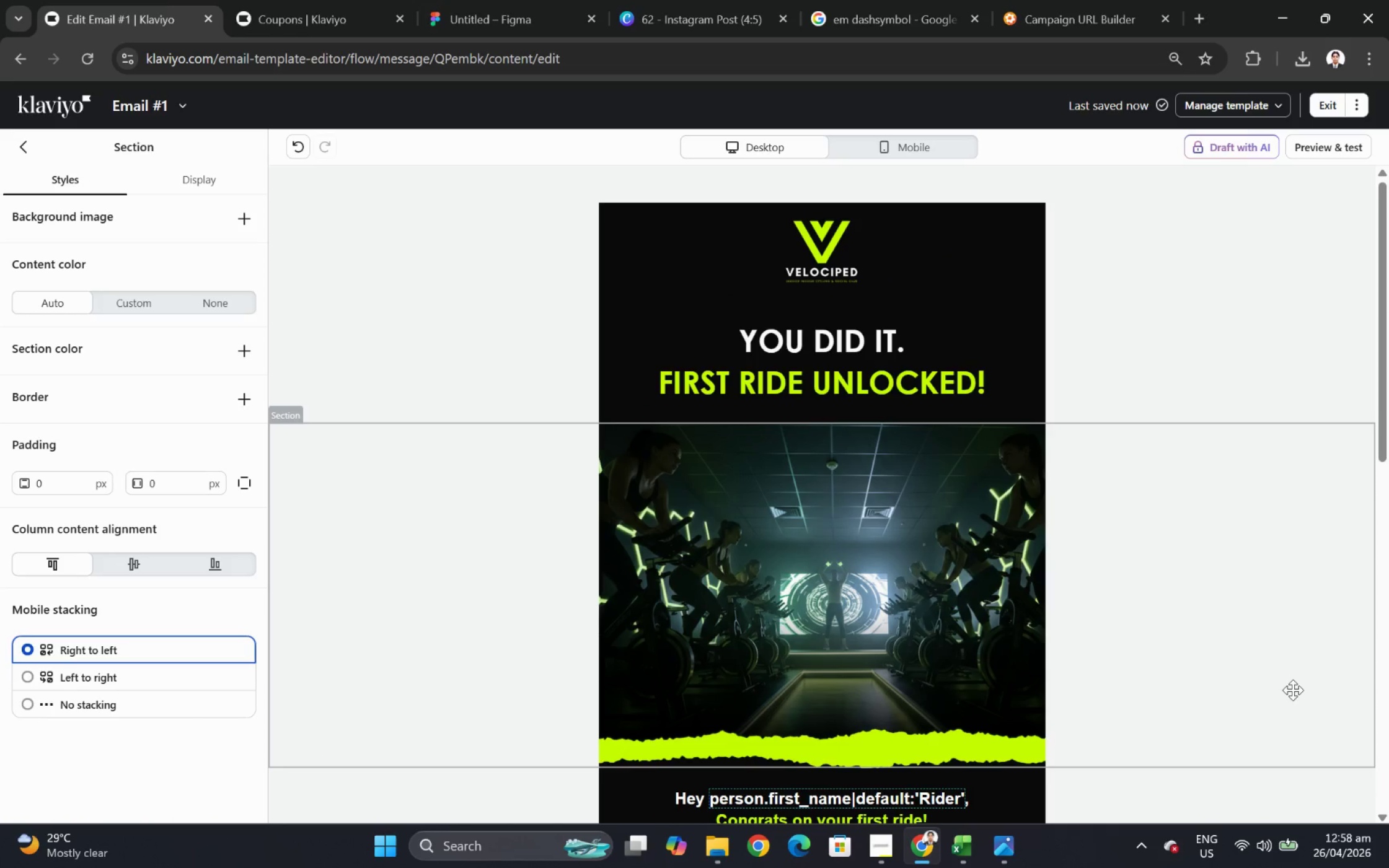 
scroll: coordinate [1292, 687], scroll_direction: down, amount: 10.0
 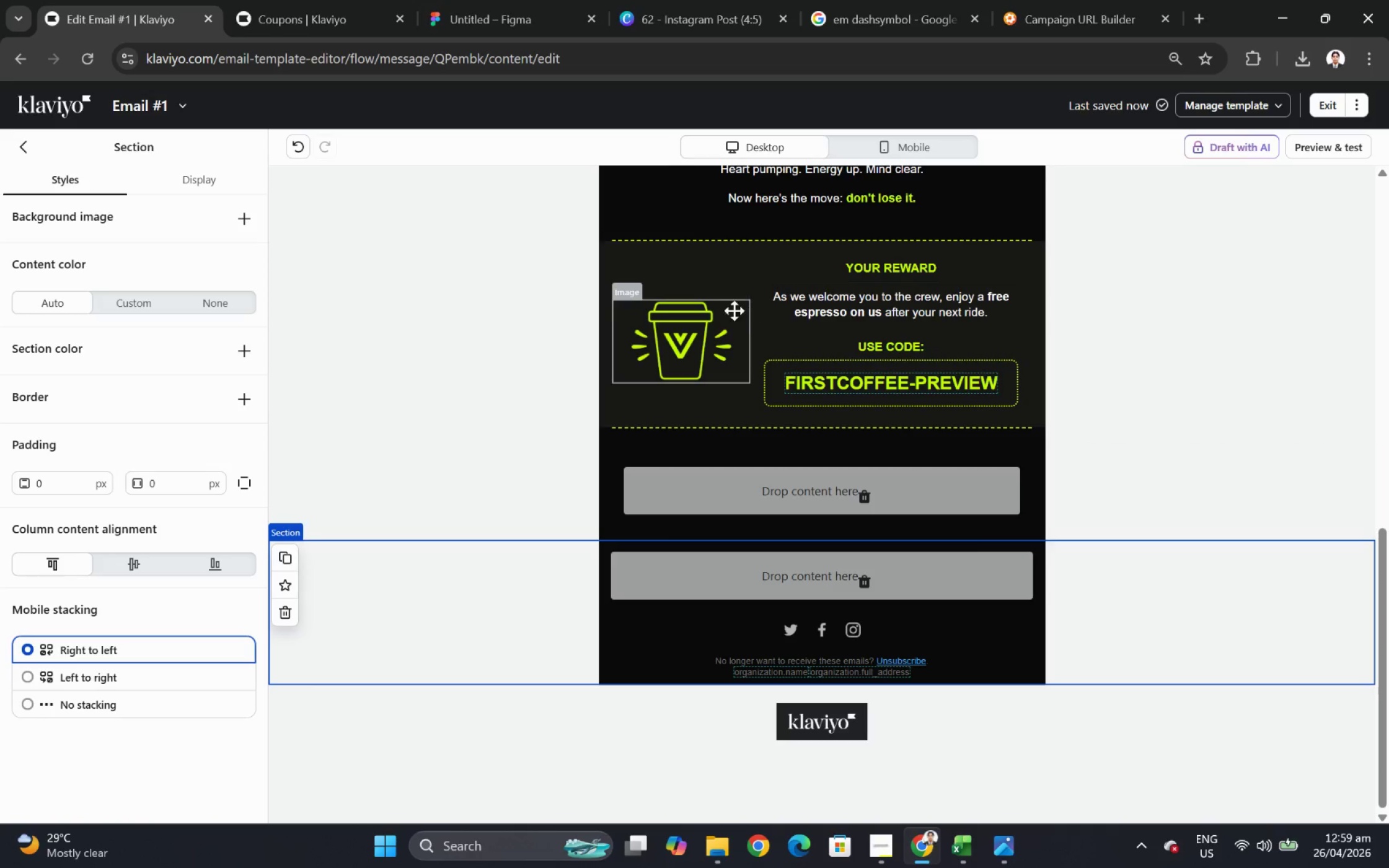 
wait(41.81)
 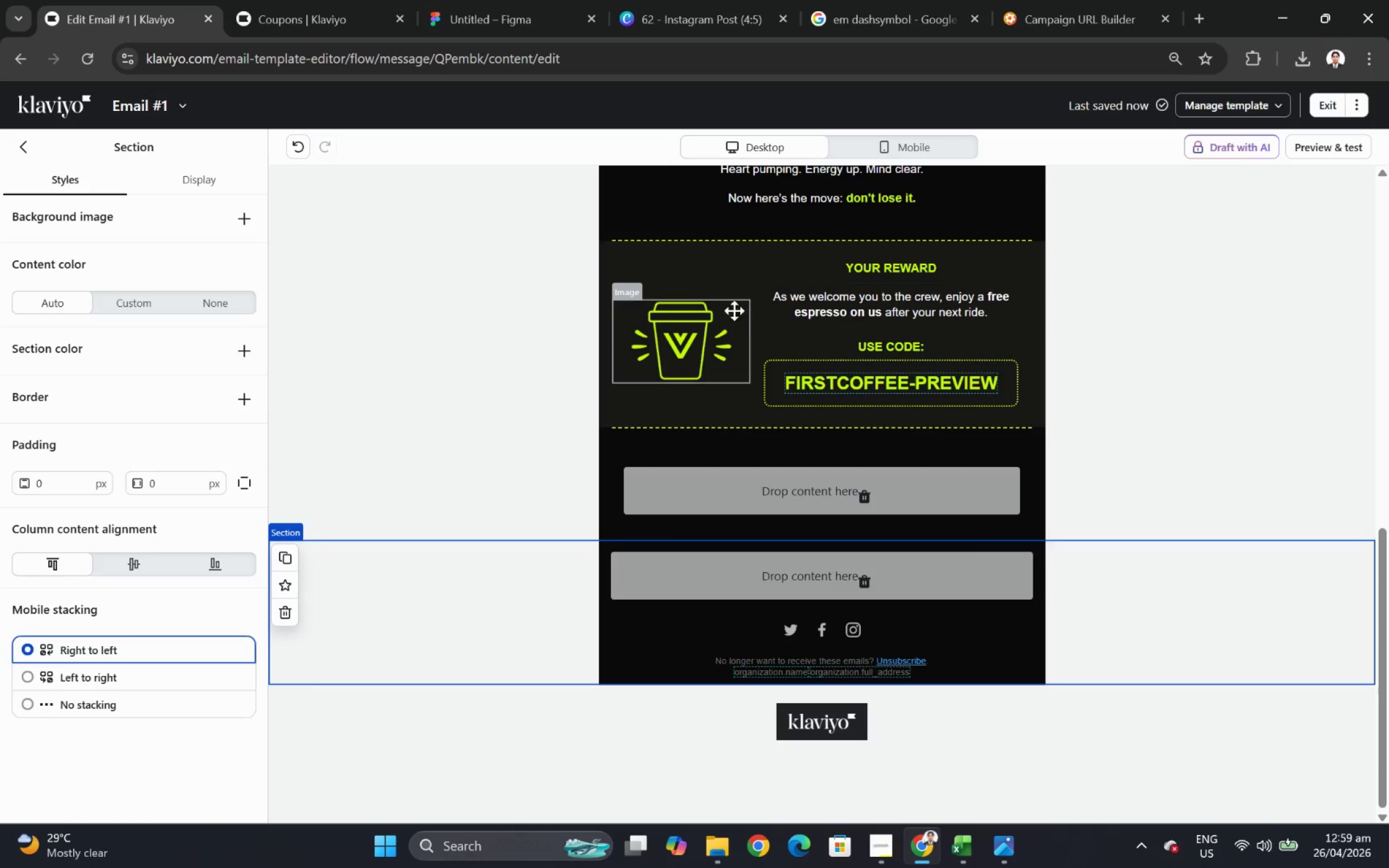 
left_click_drag(start_coordinate=[124, 285], to_coordinate=[774, 498])
 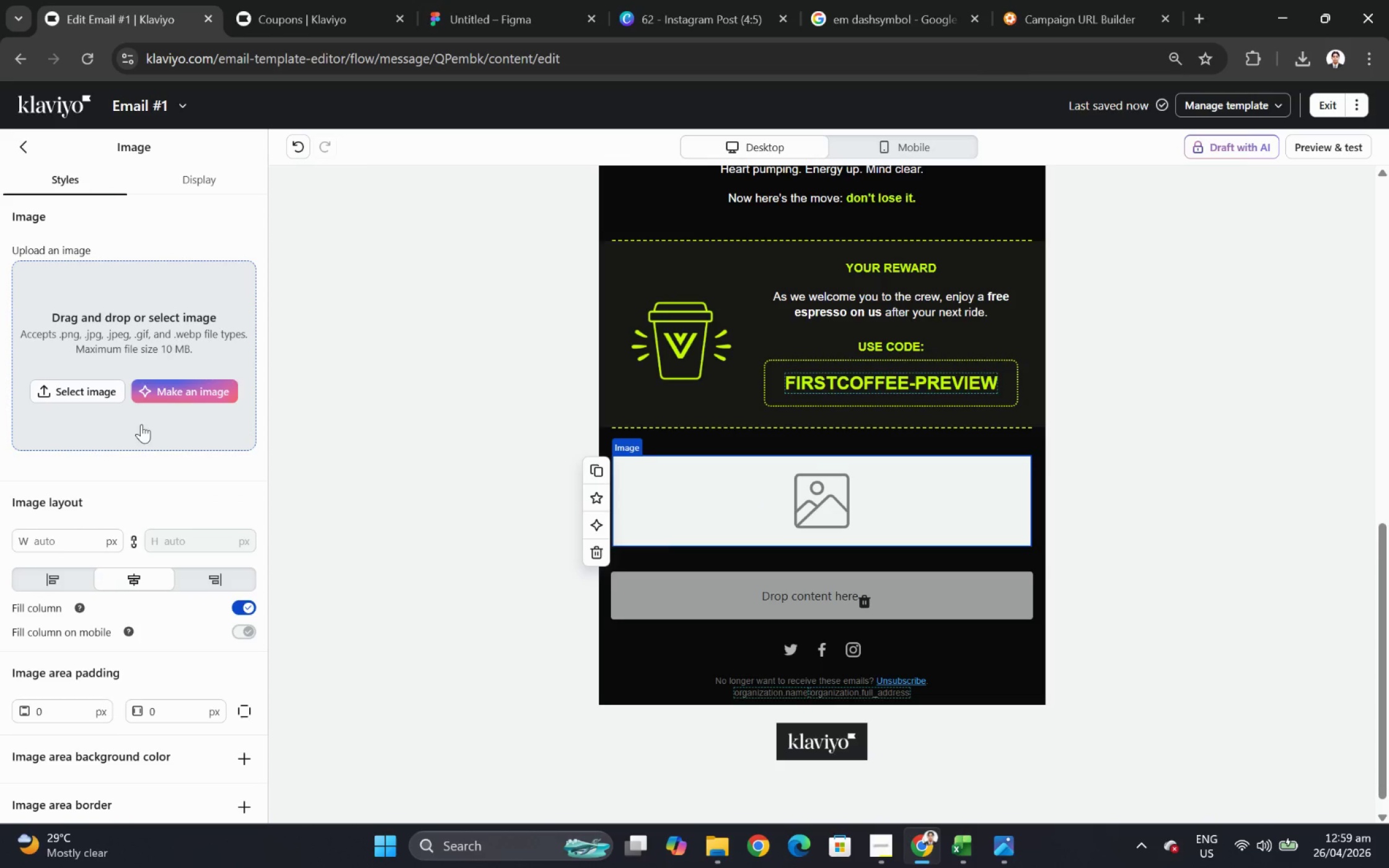 
left_click([182, 390])
 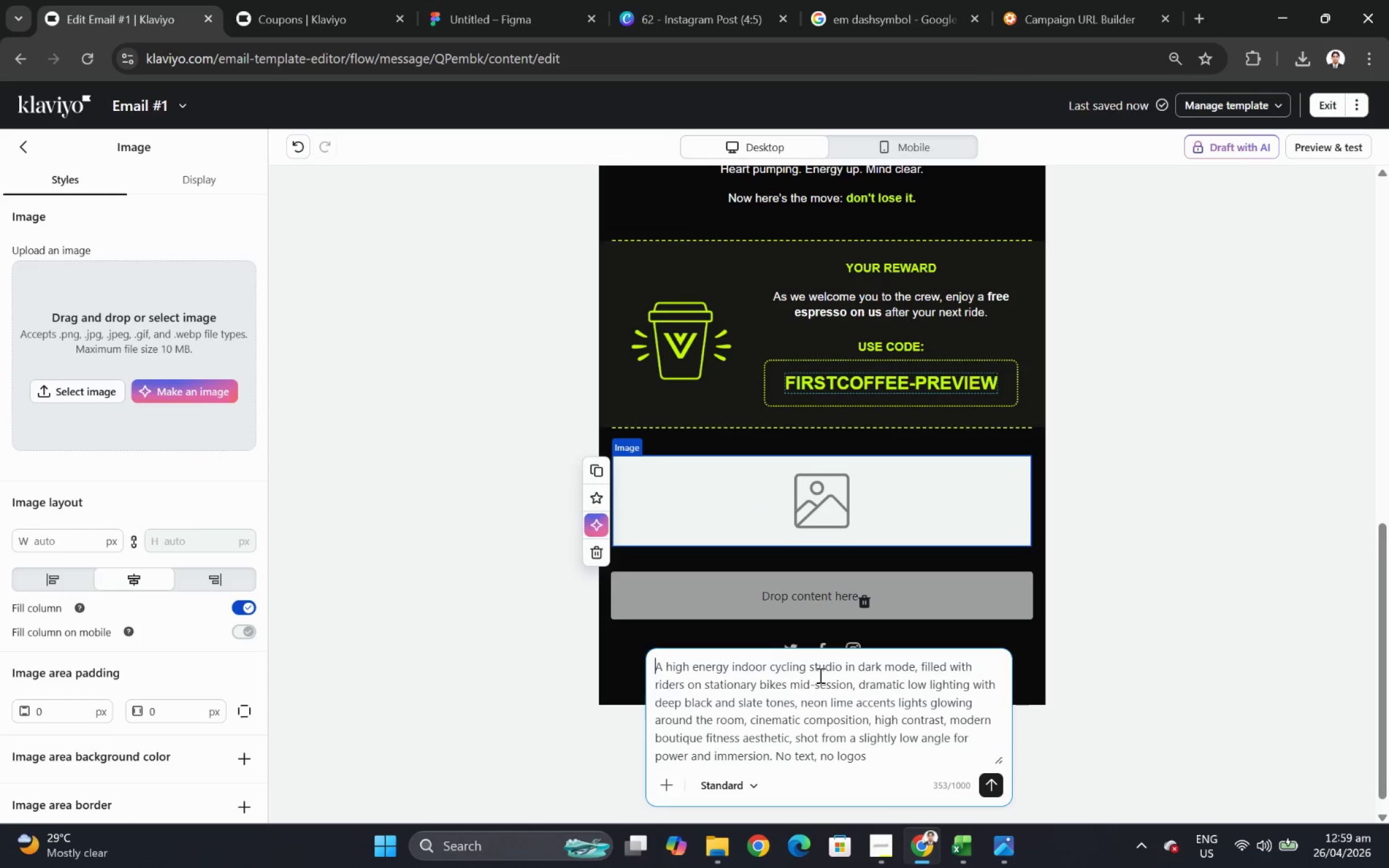 
double_click([820, 708])
 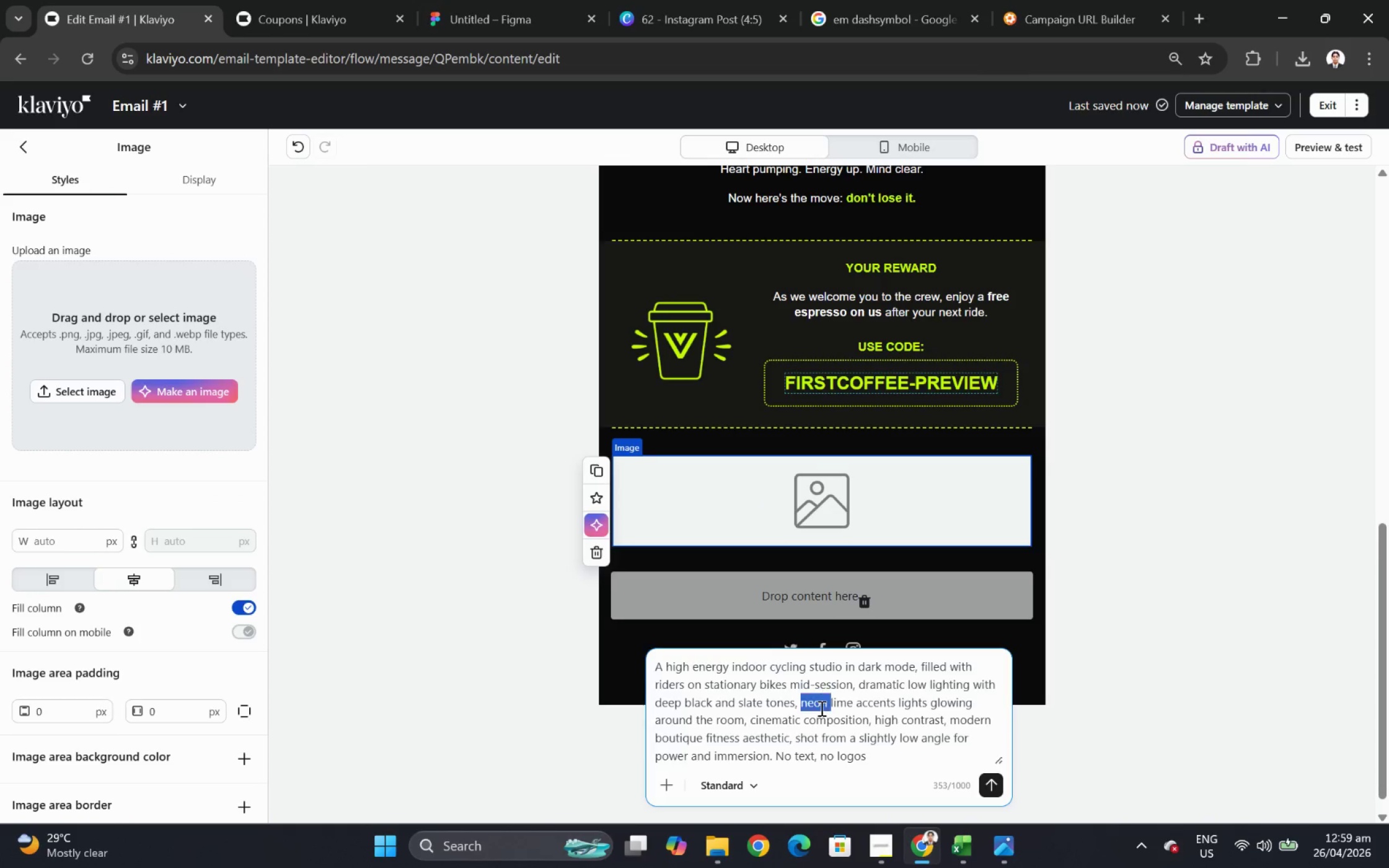 
triple_click([820, 708])
 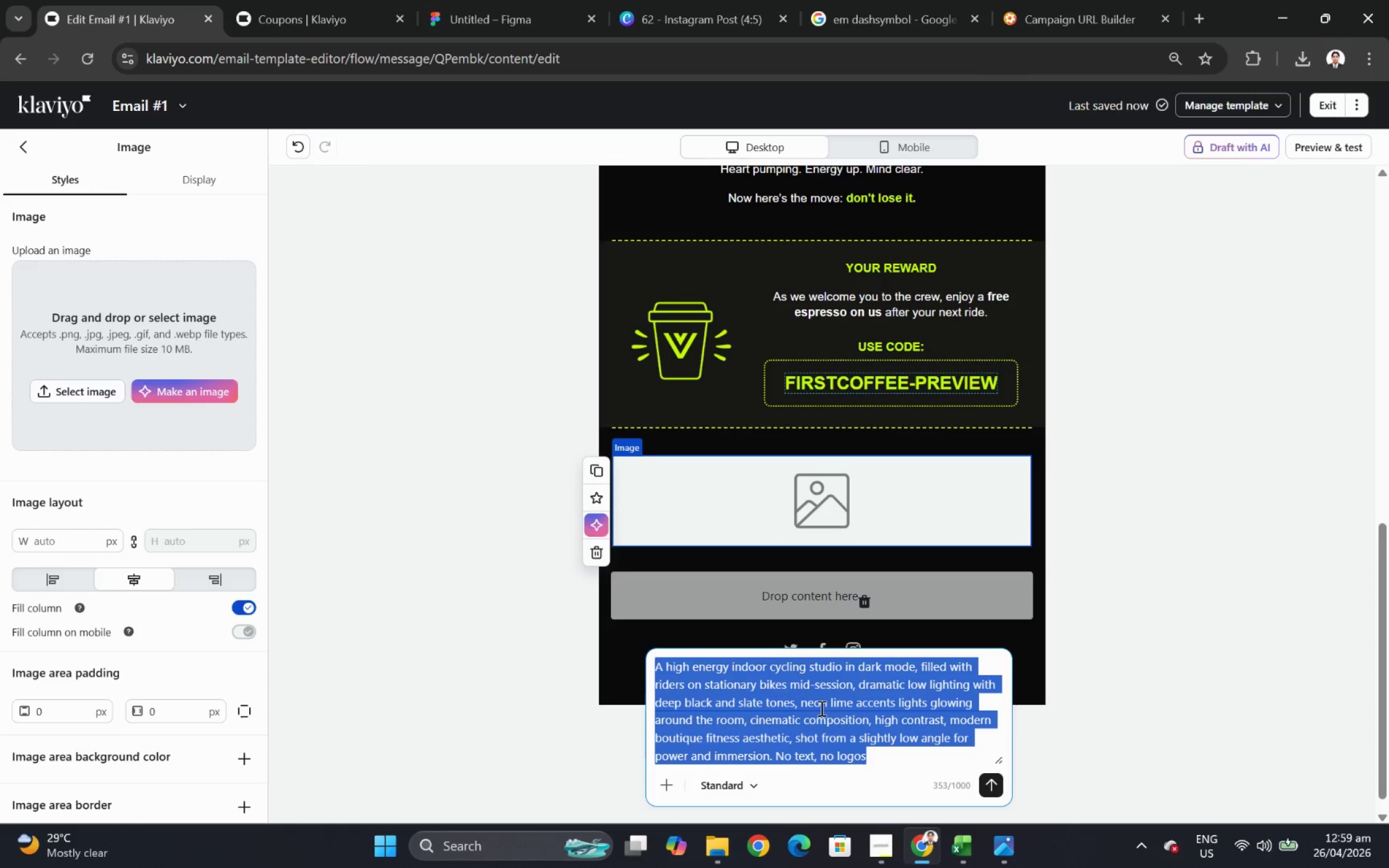 
key(Backspace)
type(A focused athlete)
key(Backspace)
key(Backspace)
key(Backspace)
key(Backspace)
key(Backspace)
key(Backspace)
key(Backspace)
type(femal )
key(Backspace)
type(e athlete riding a stationaru)
key(Backspace)
type(y bike in a dark indoor cycling studio,)
 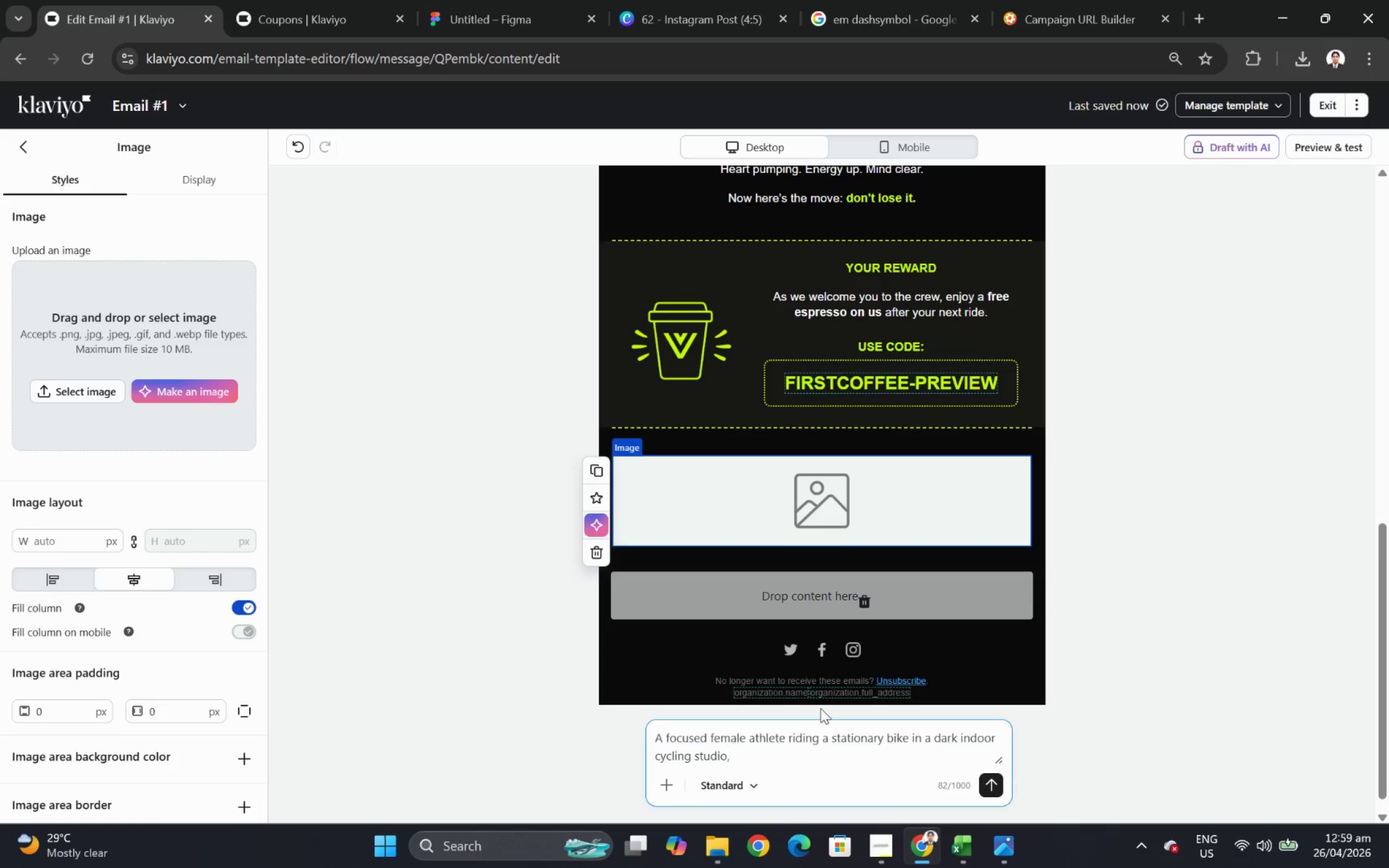 
wait(8.26)
 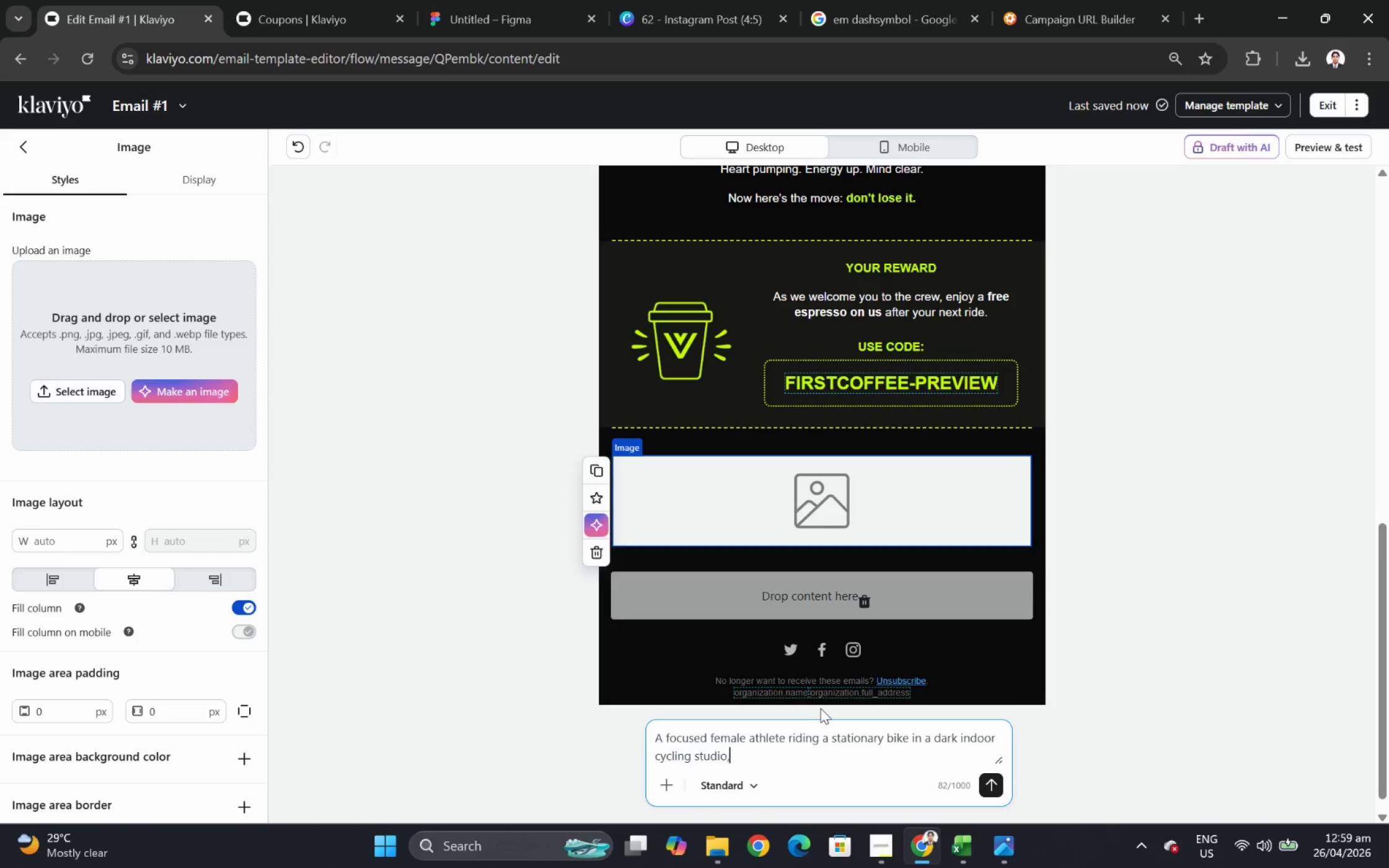 
type( neon lime accent lighting )
 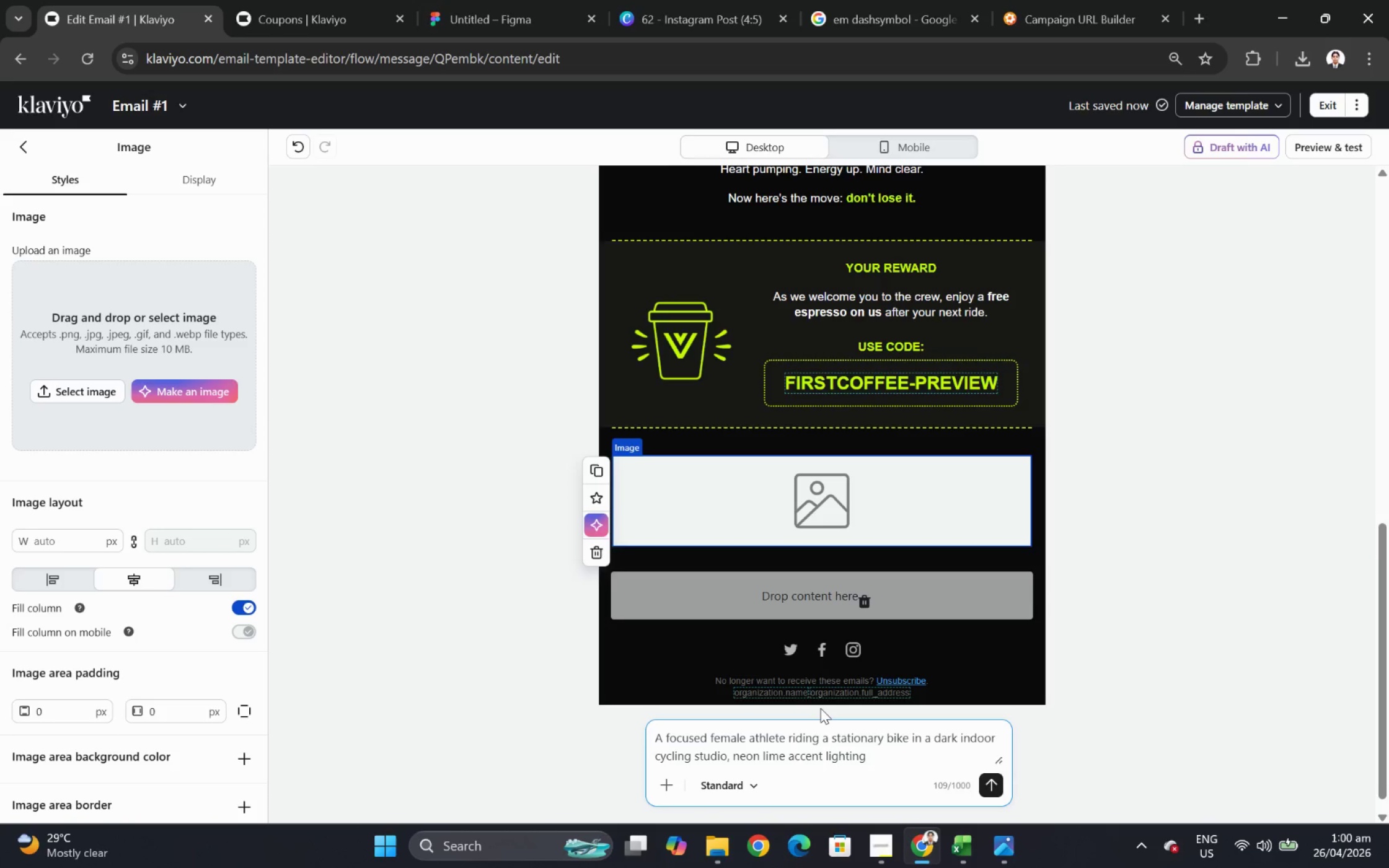 
wait(15.5)
 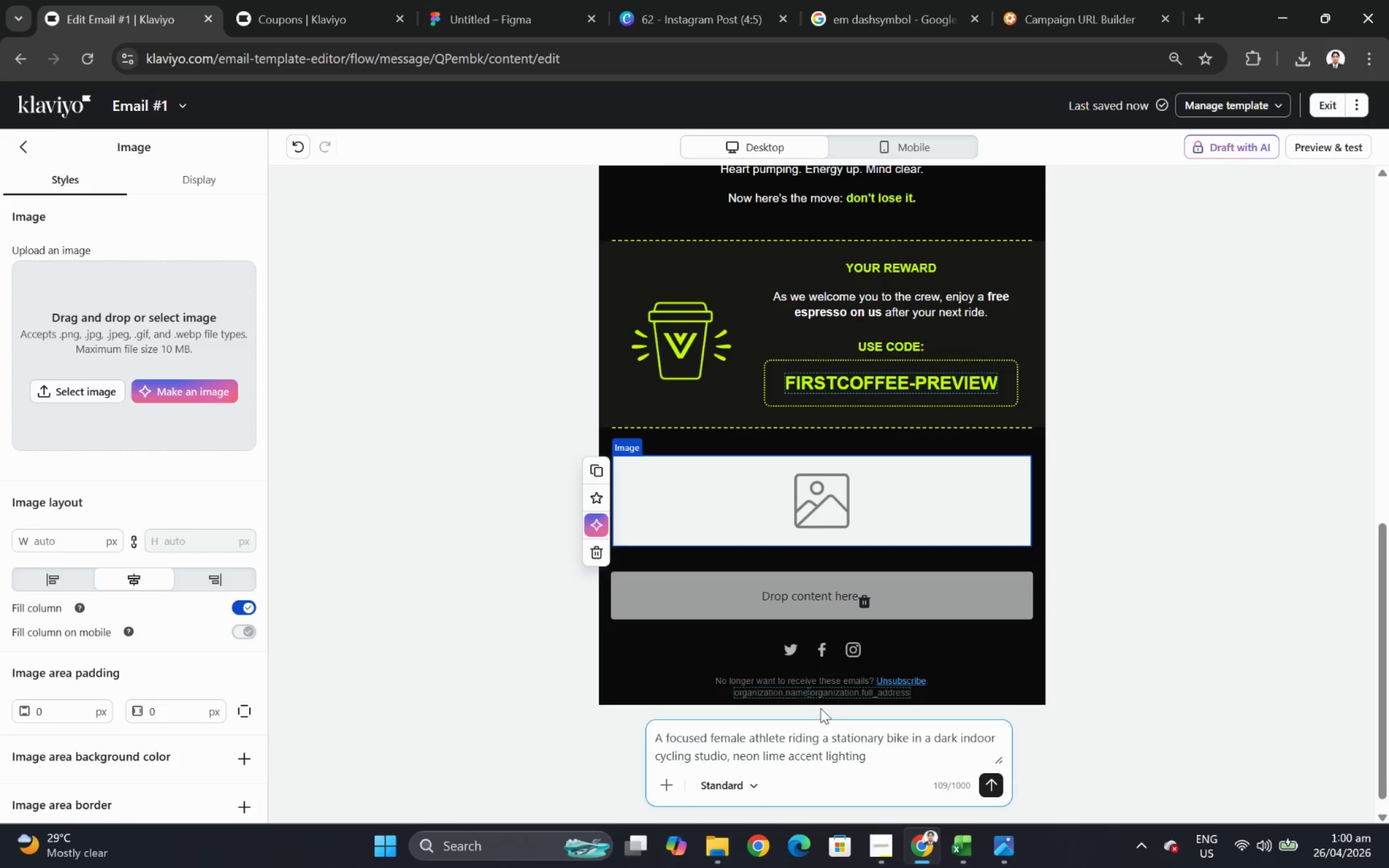 
type(, dramatic shadows)
 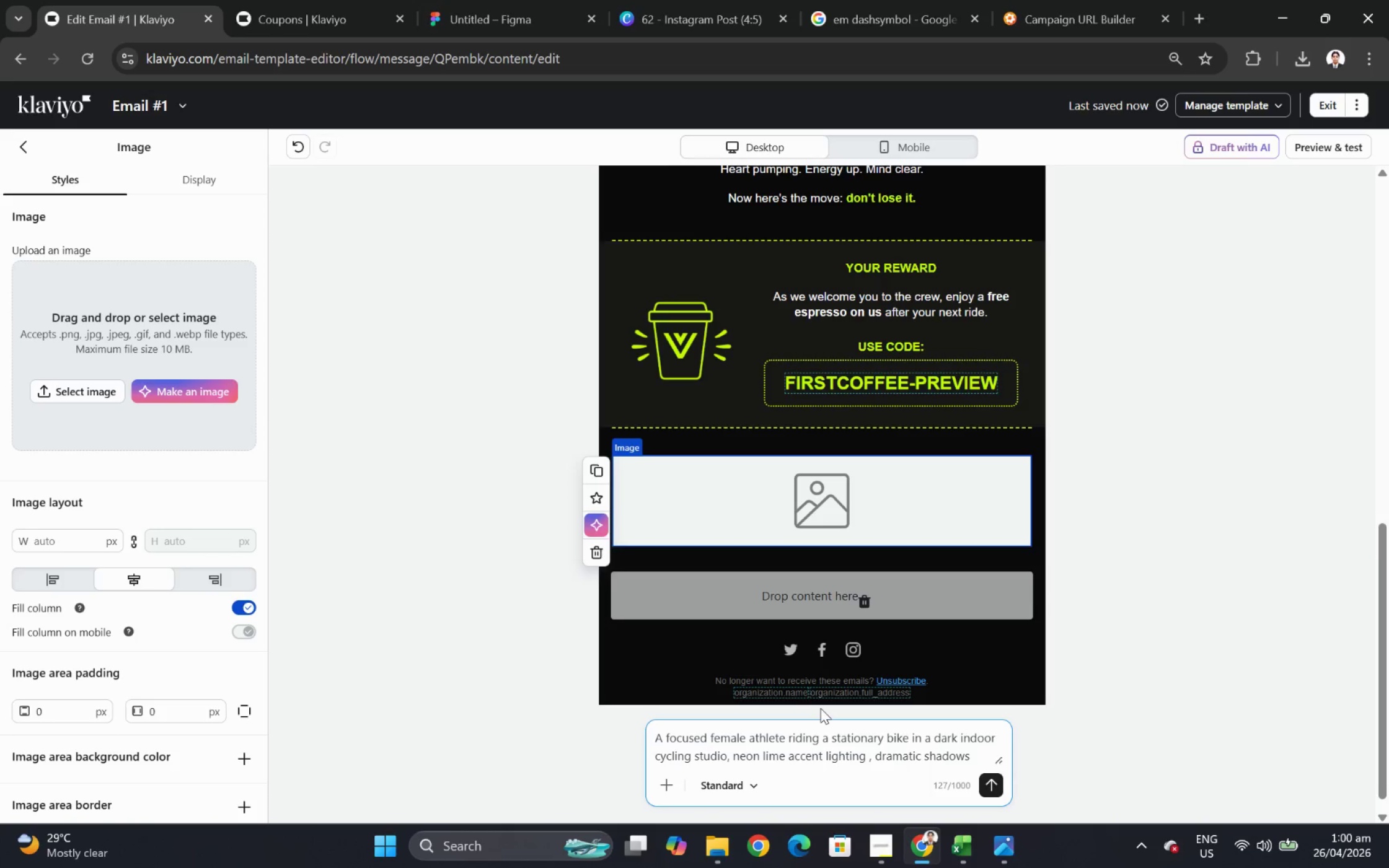 
wait(5.5)
 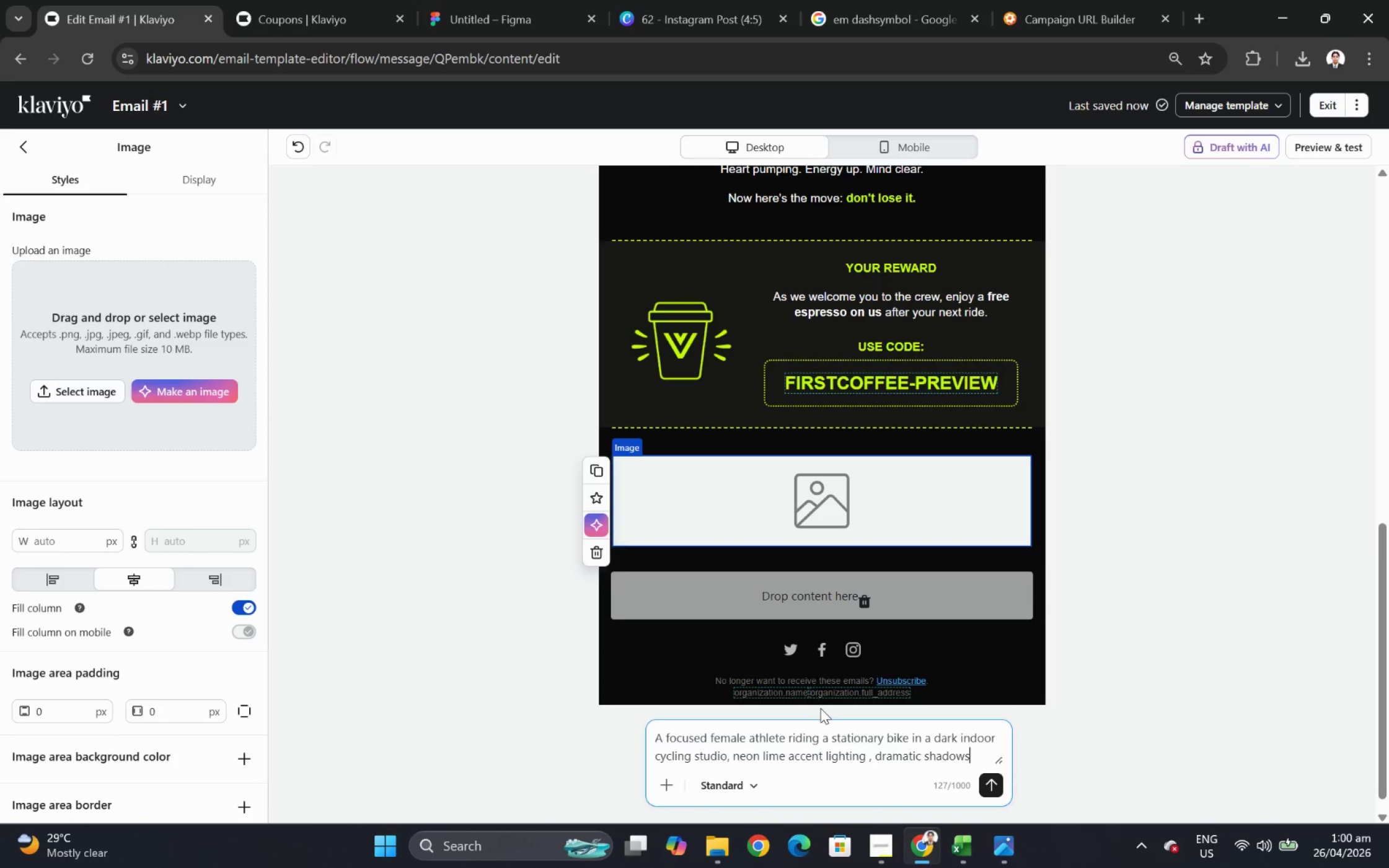 
type( s)
key(Backspace)
key(Backspace)
type(, shallow depth of field with blurred riders in the back f)
key(Backspace)
type(ground)
key(Backspace)
key(Backspace)
key(Backspace)
key(Backspace)
key(Backspace)
key(Backspace)
key(Backspace)
type(ground)
 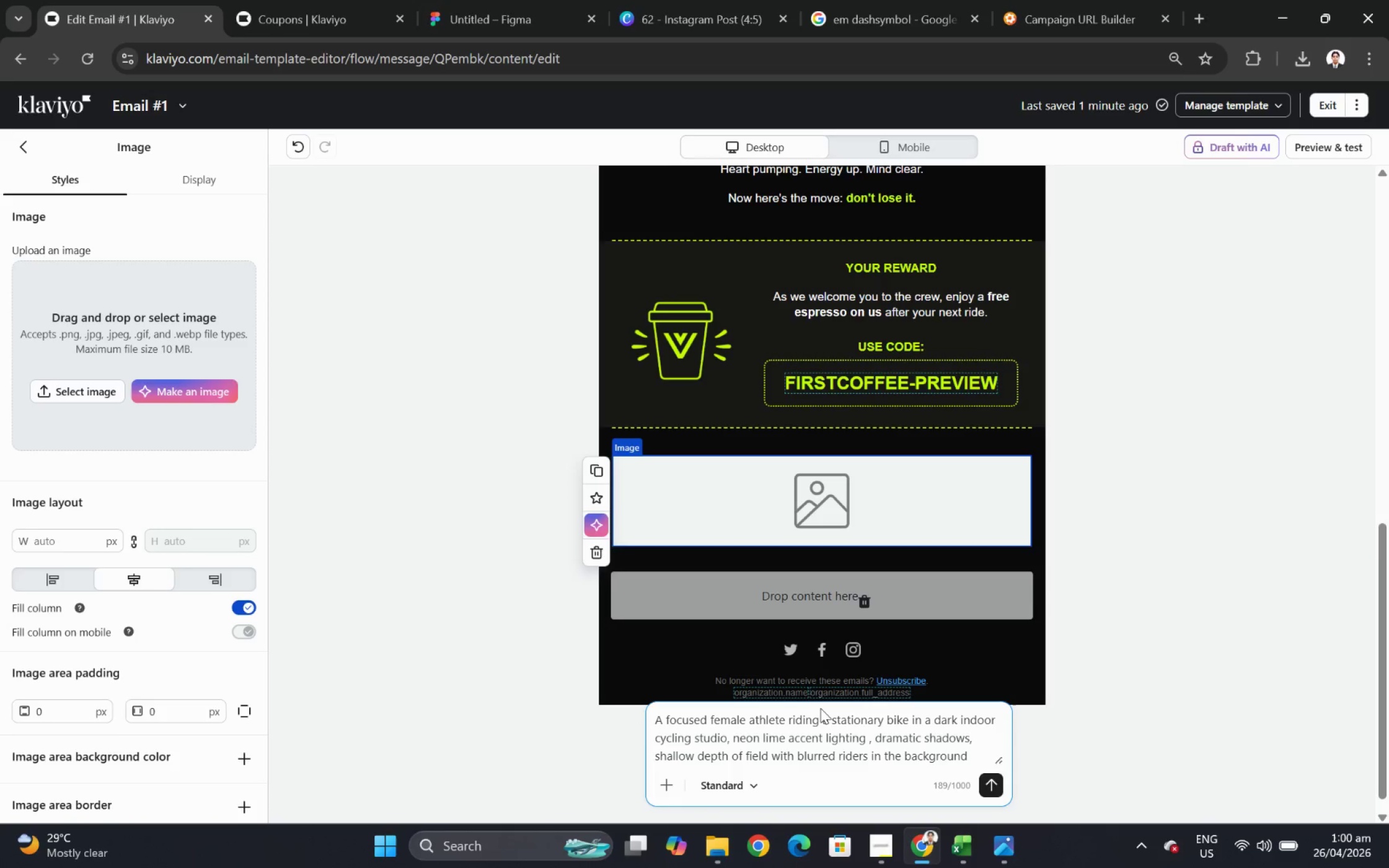 
wait(8.95)
 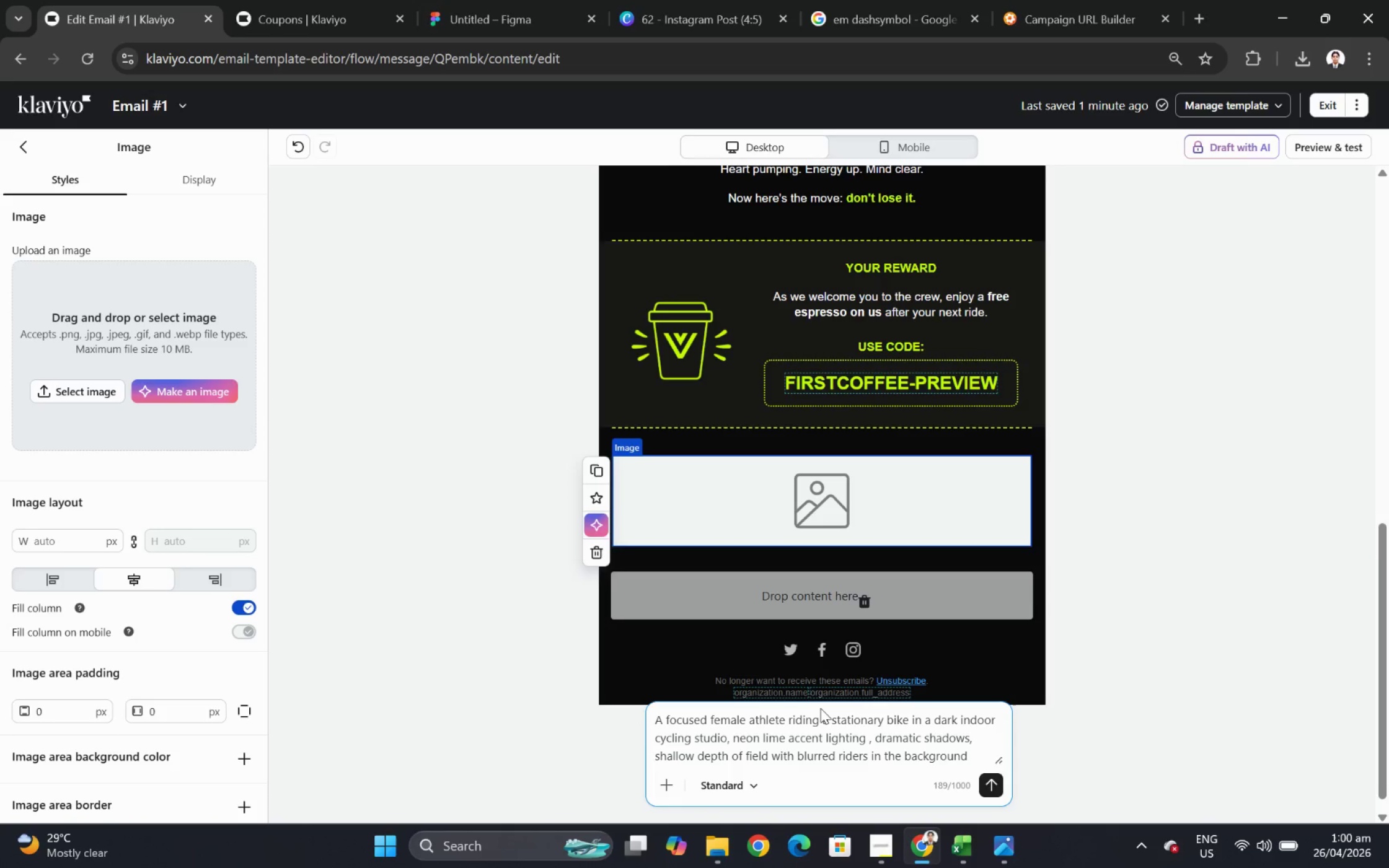 
type(, cinematic lighting)
 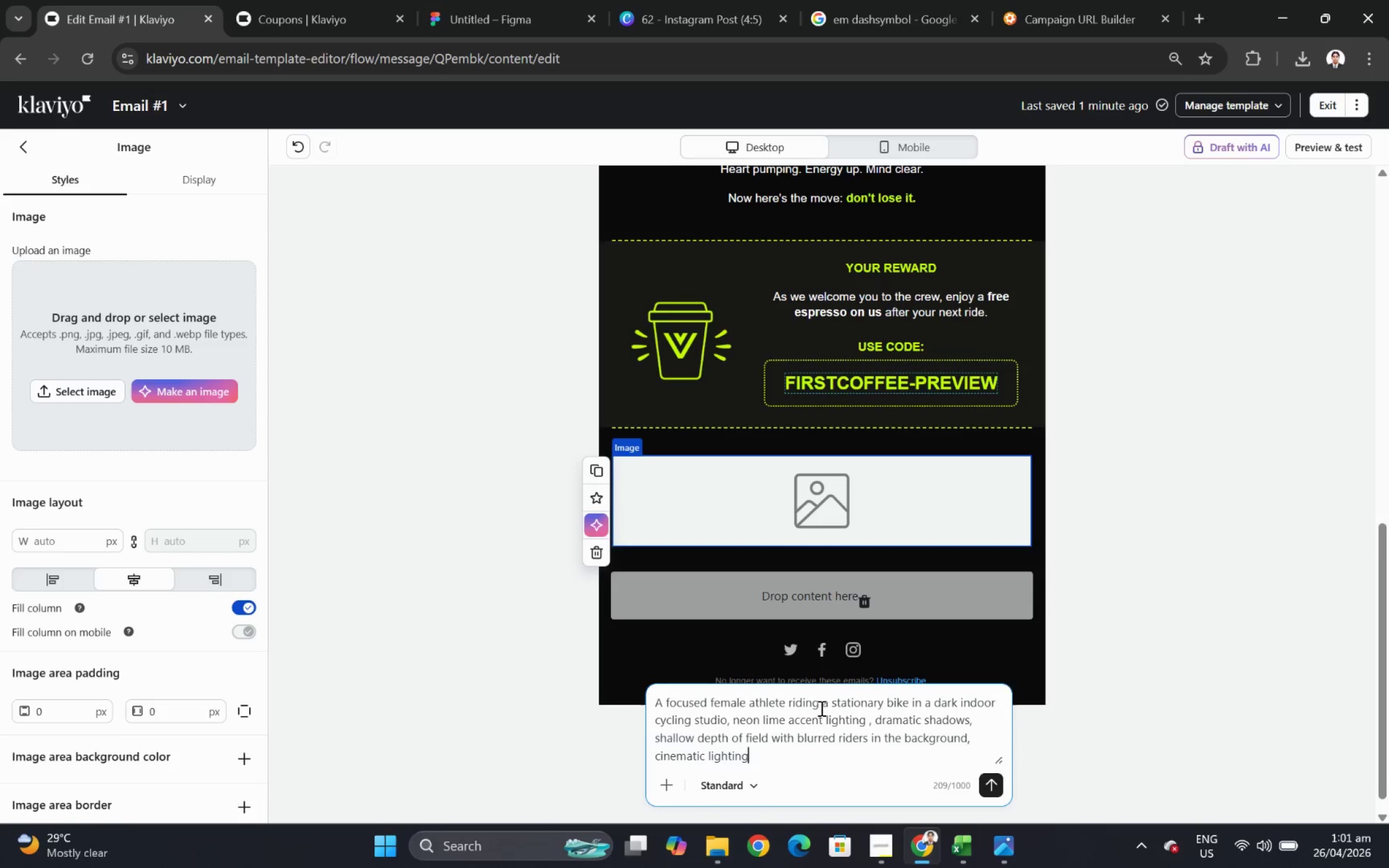 
type(, premium boutique fitness aesthetic)
 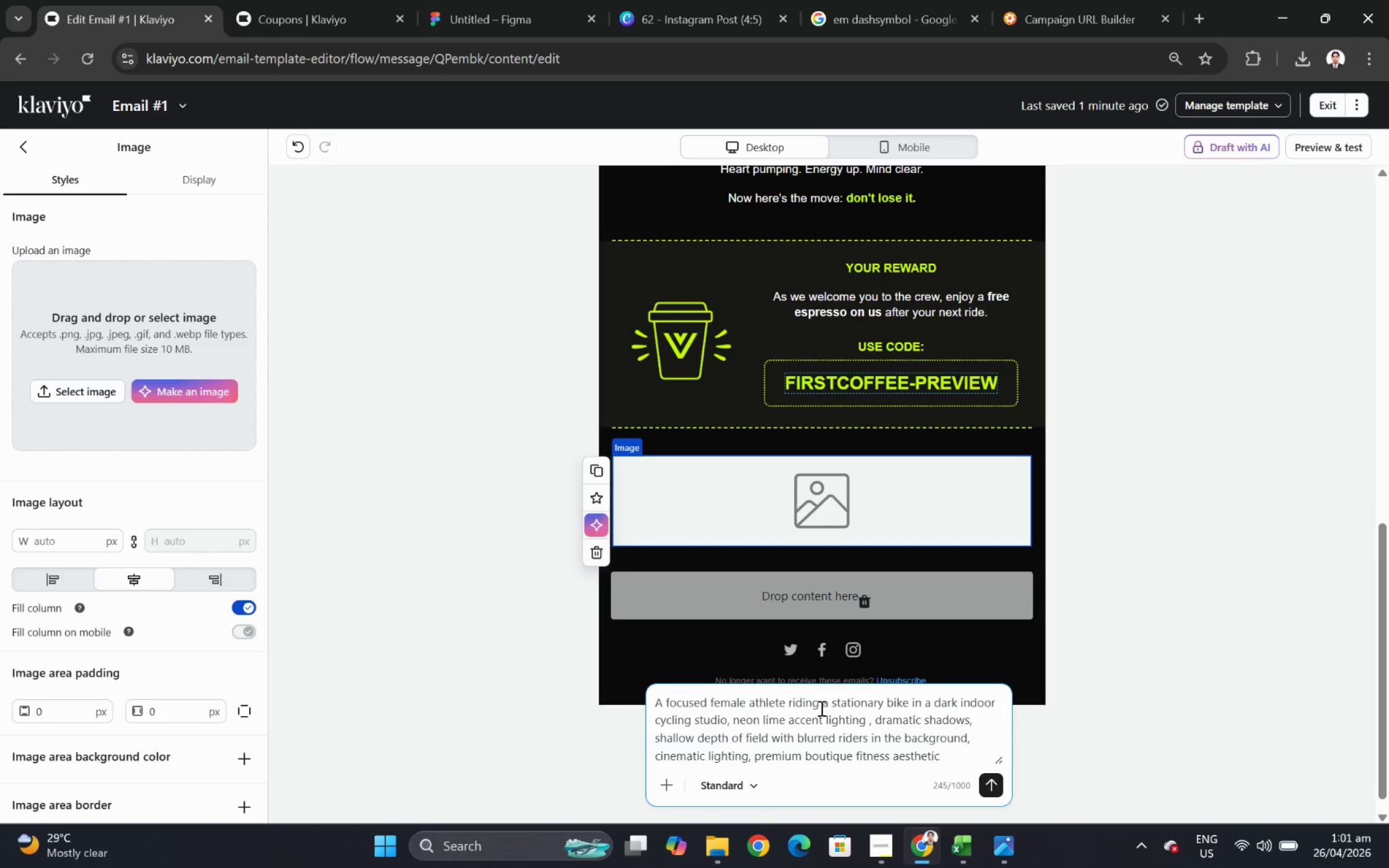 
wait(5.02)
 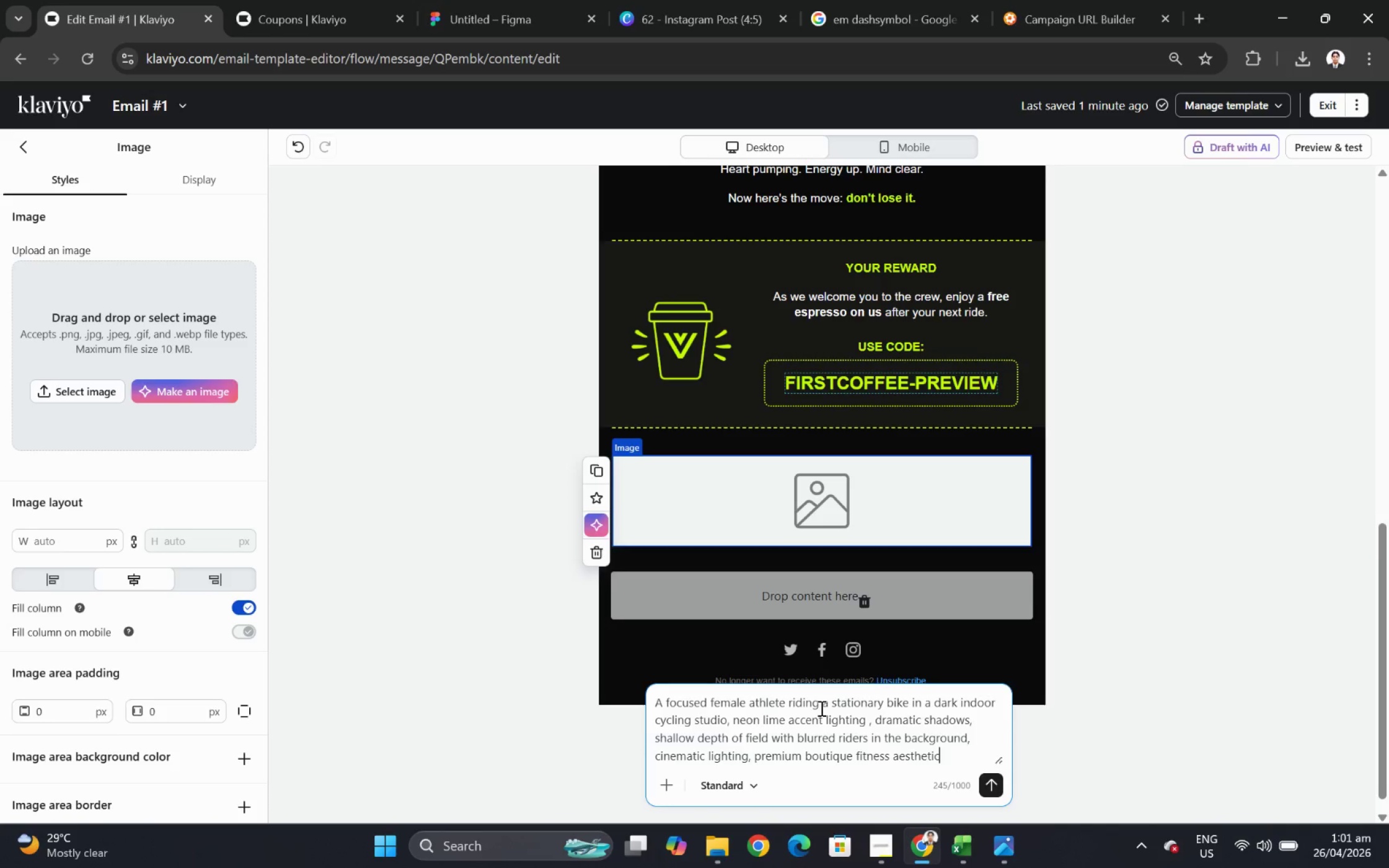 
type( shot from side angle for motion and power)
 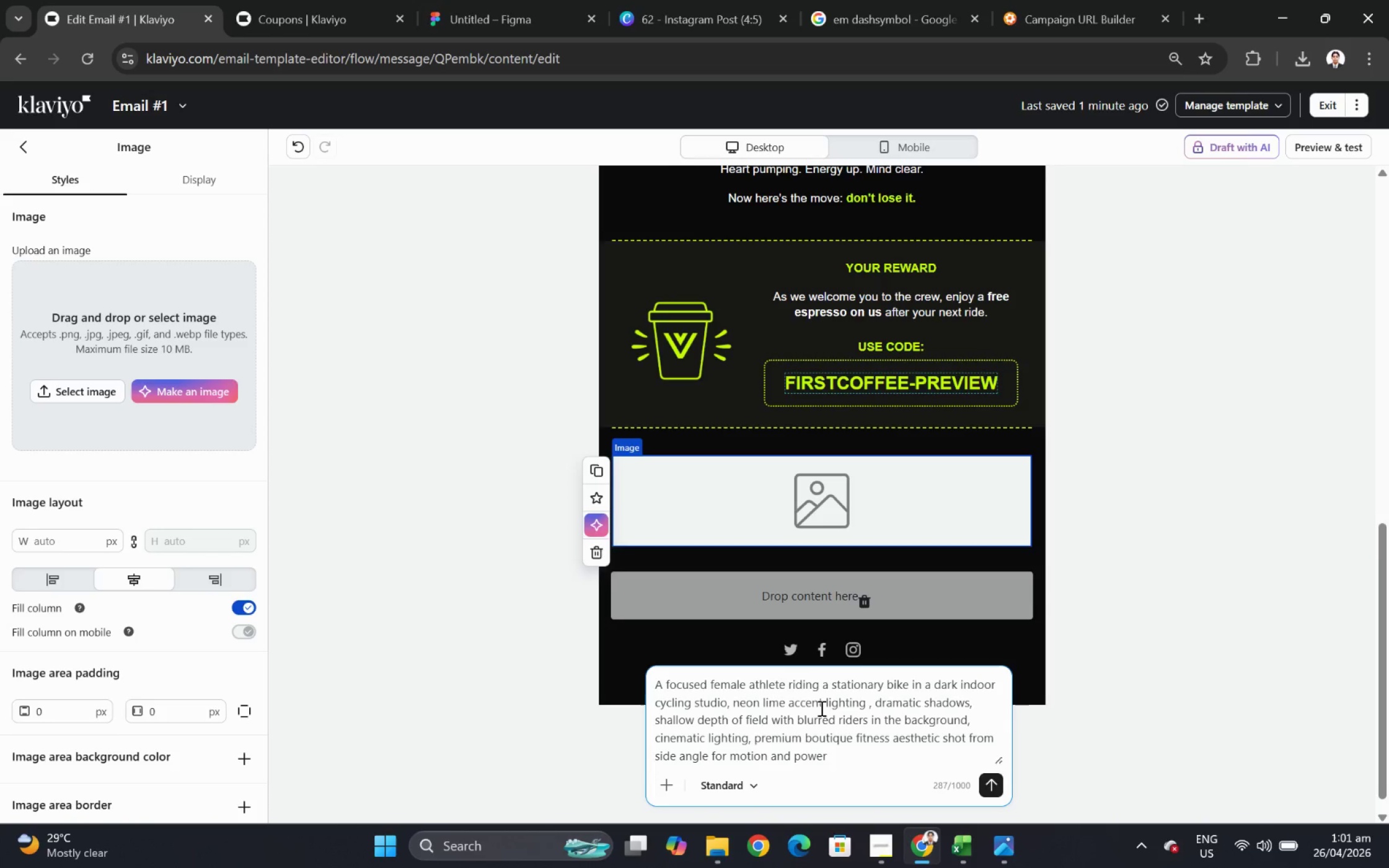 
wait(6.75)
 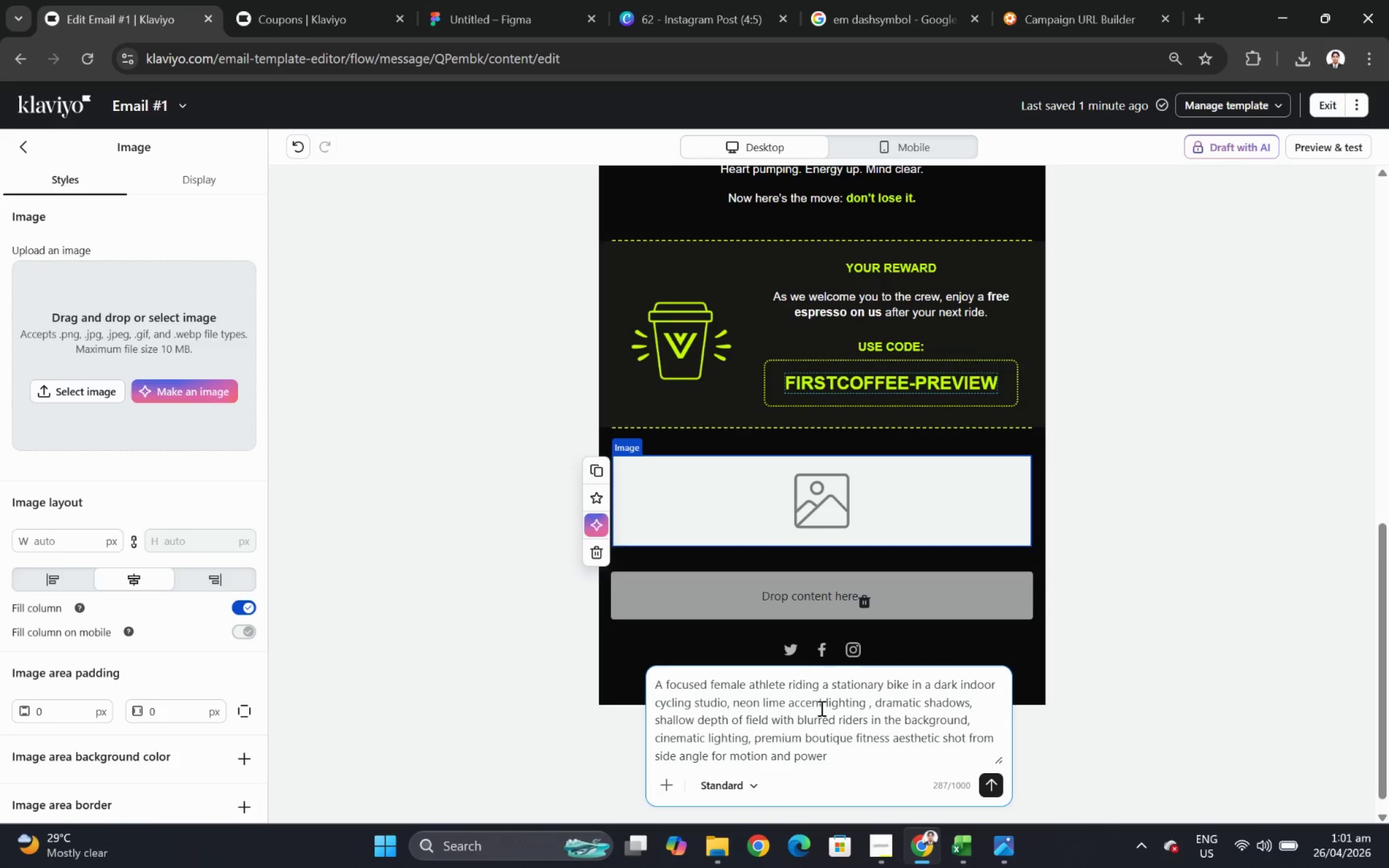 
type(, no text, no logos)
 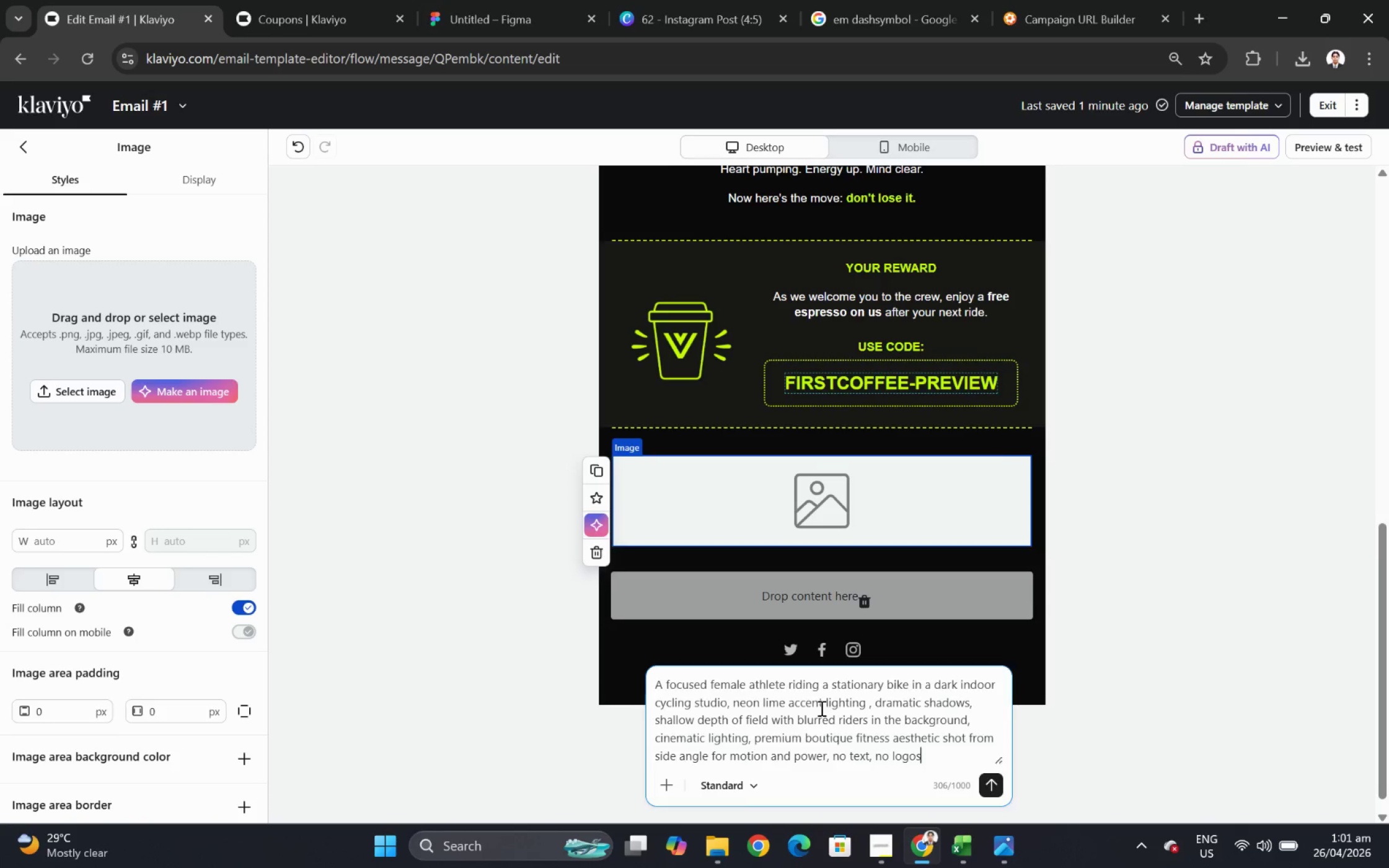 
key(Enter)
 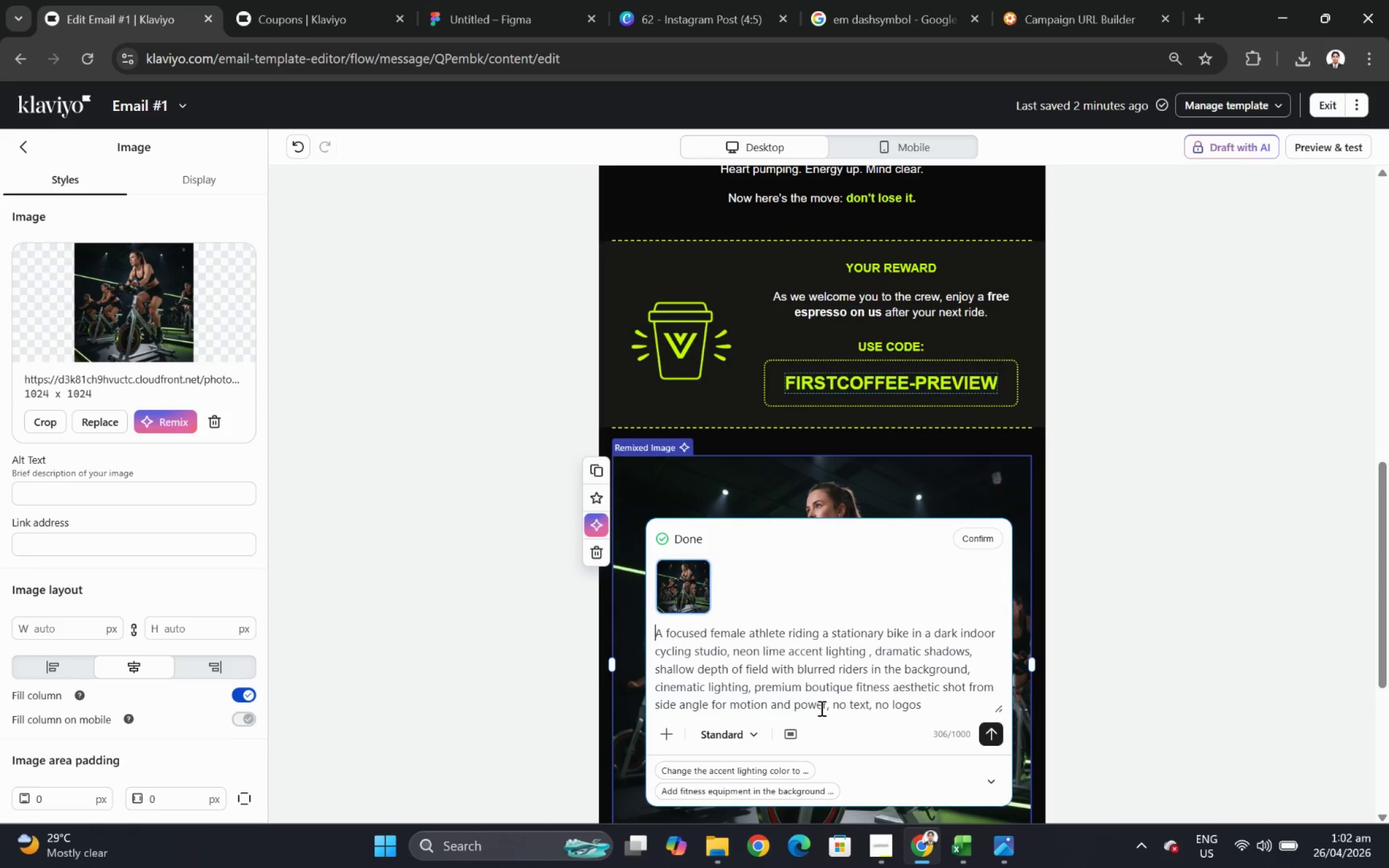 
wait(21.13)
 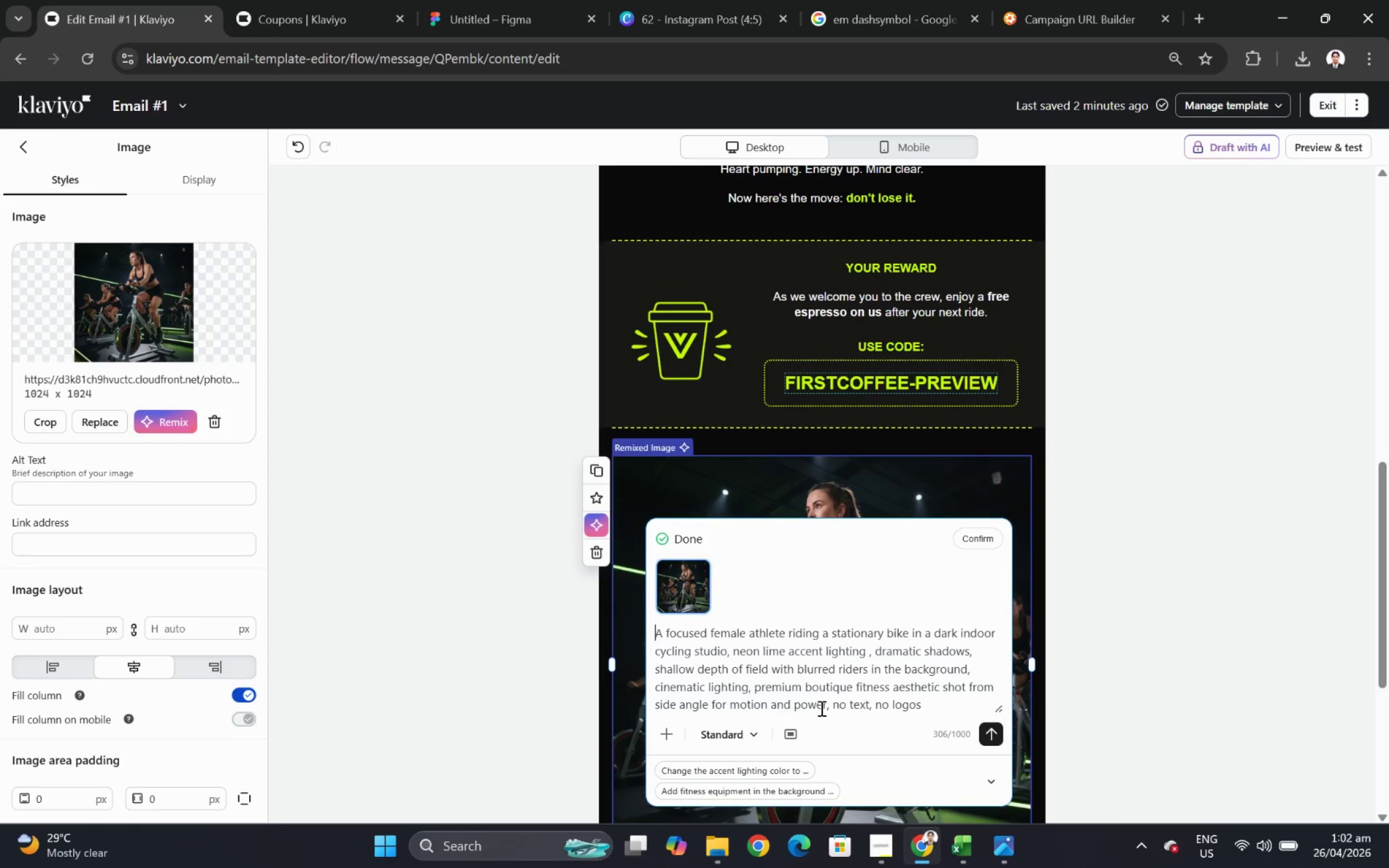 
left_click([978, 536])
 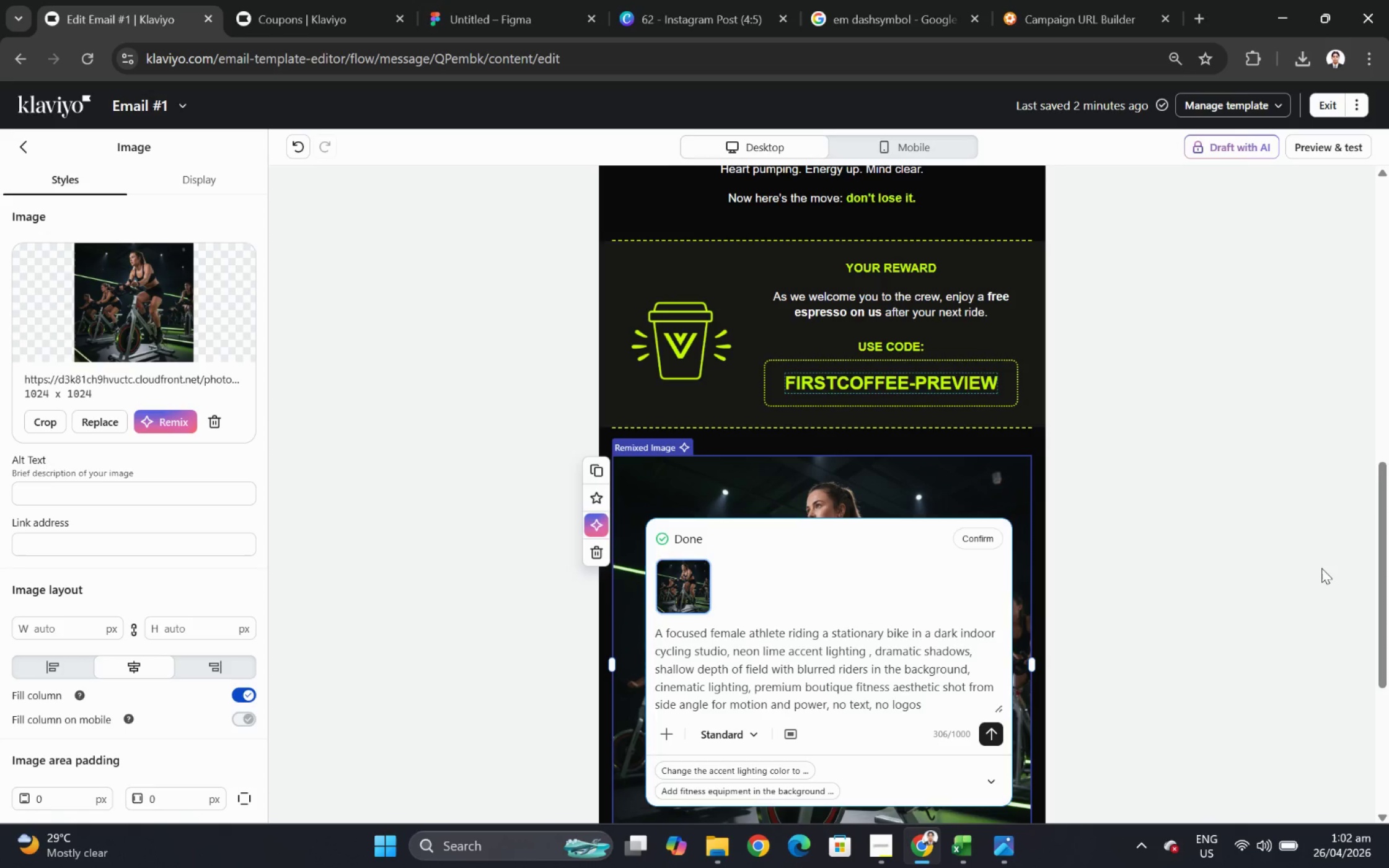 
left_click([1321, 568])
 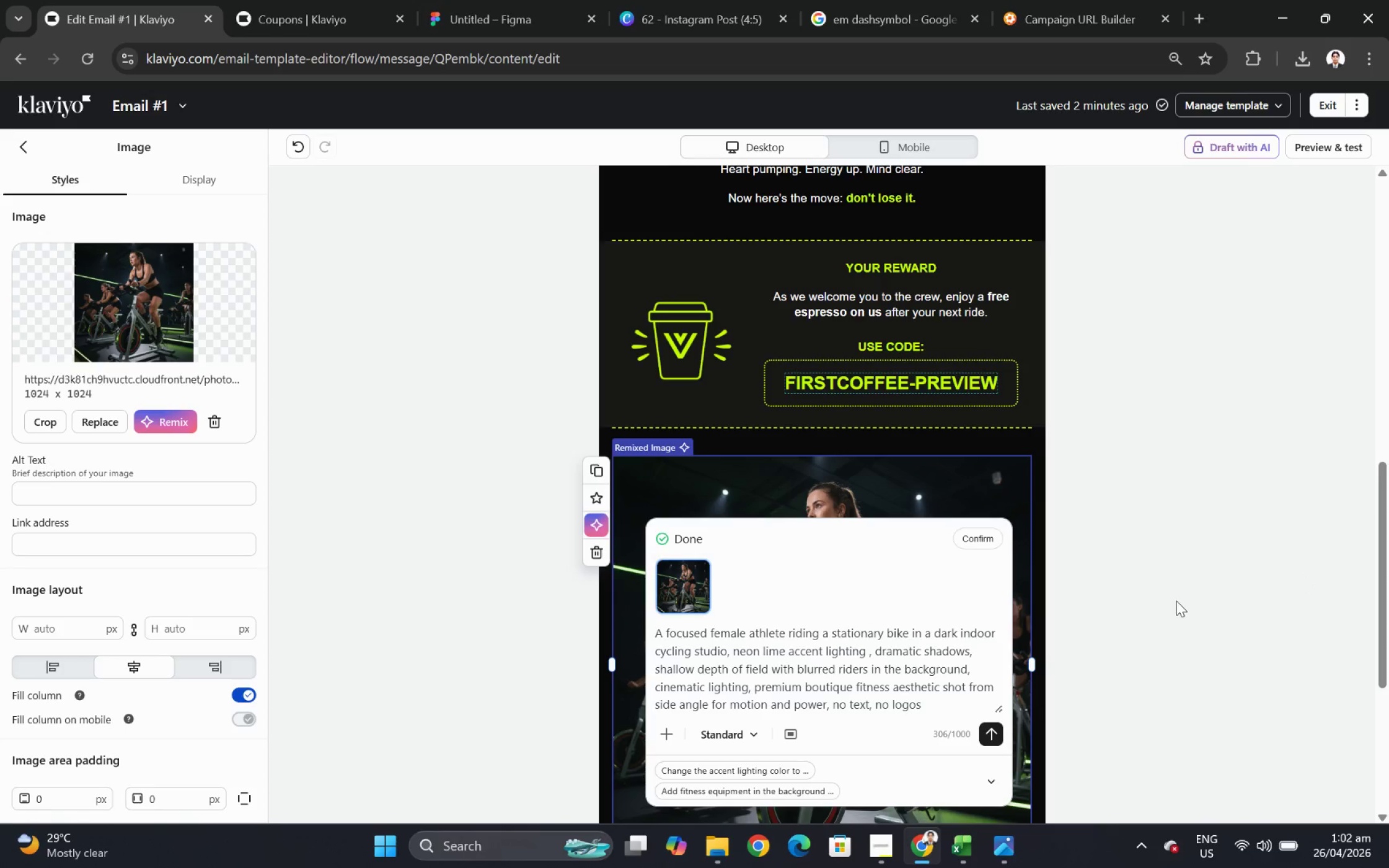 
scroll: coordinate [1145, 502], scroll_direction: down, amount: 9.0
 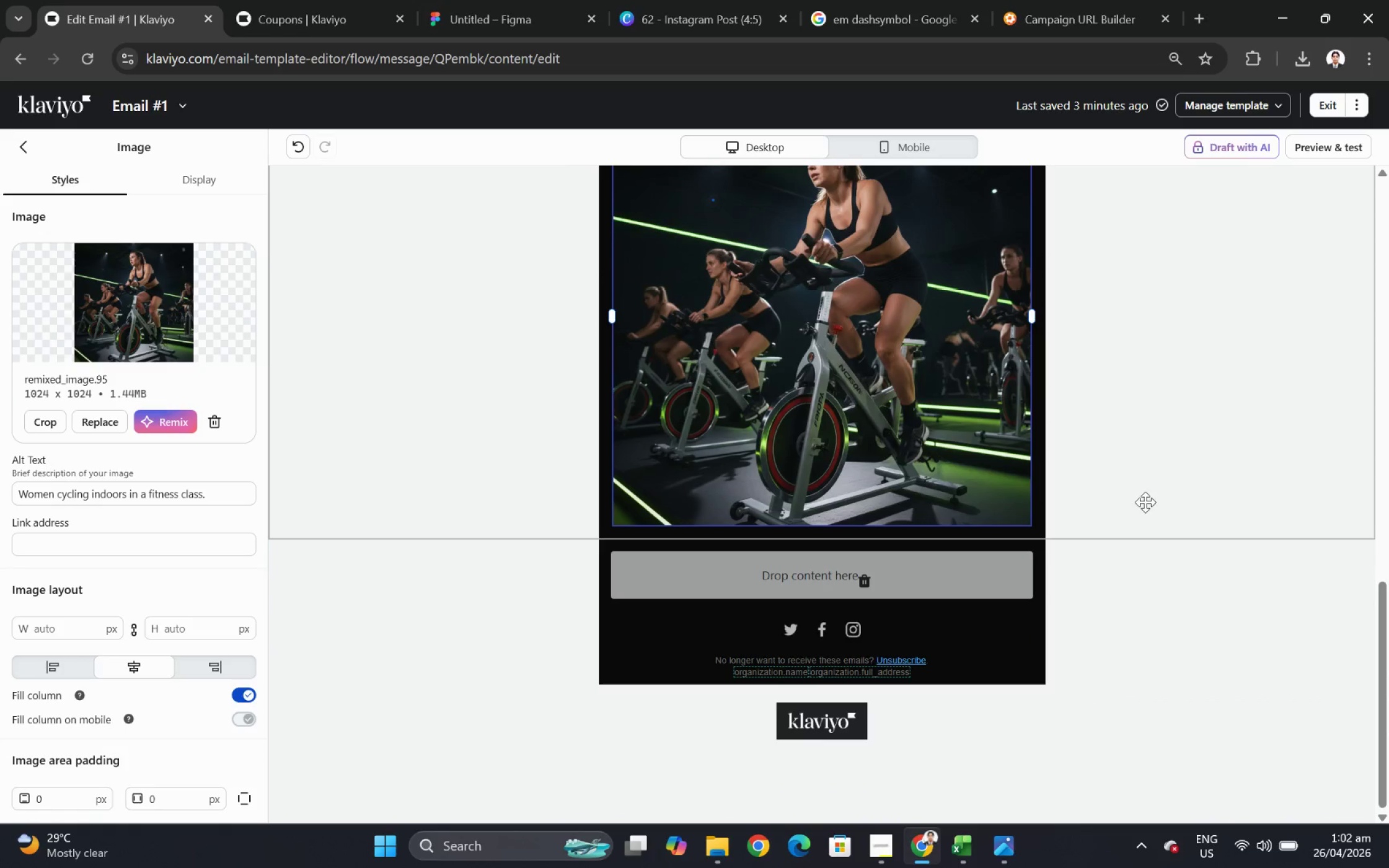 
scroll: coordinate [1145, 502], scroll_direction: up, amount: 2.0
 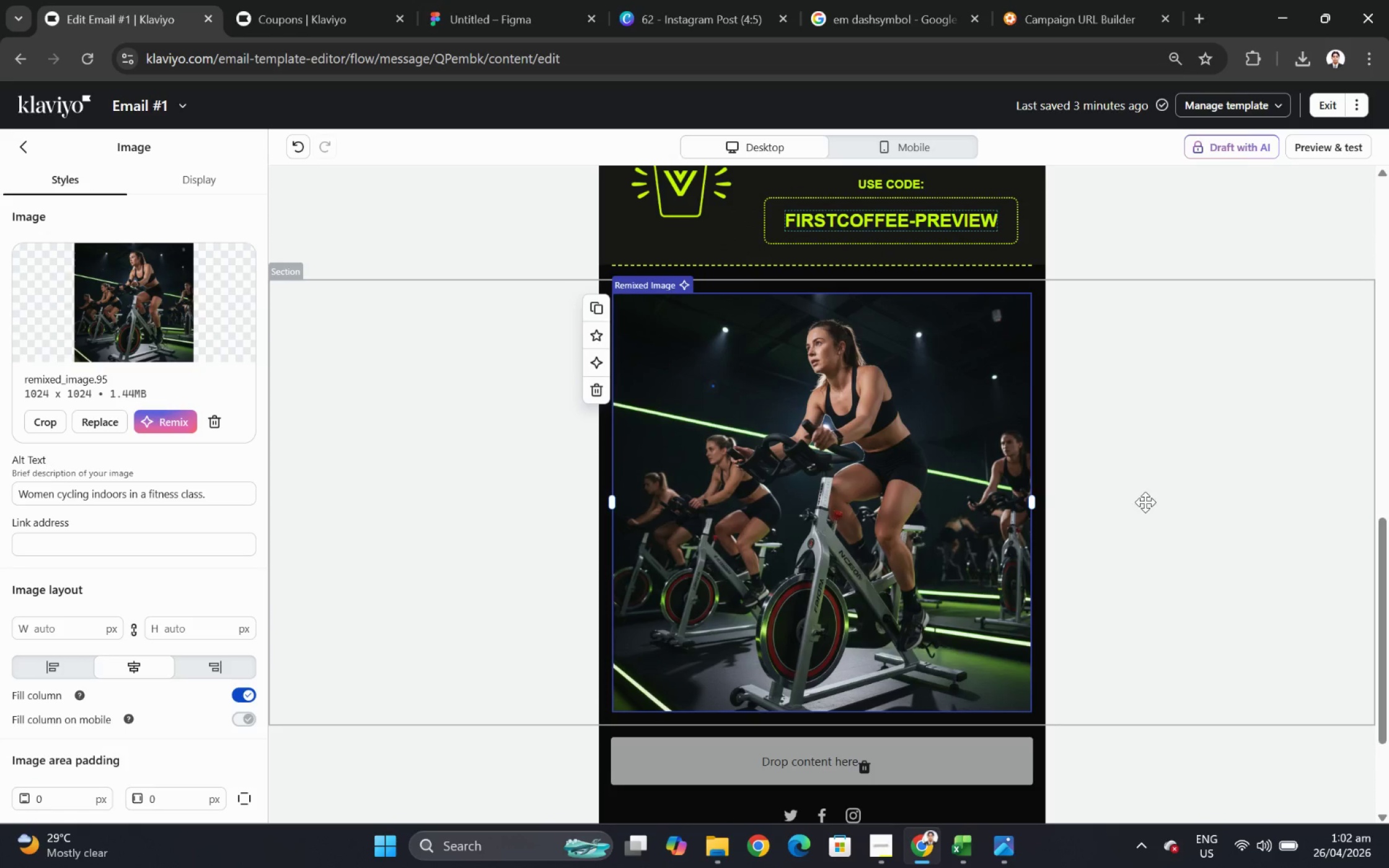 
scroll: coordinate [1145, 502], scroll_direction: down, amount: 1.0
 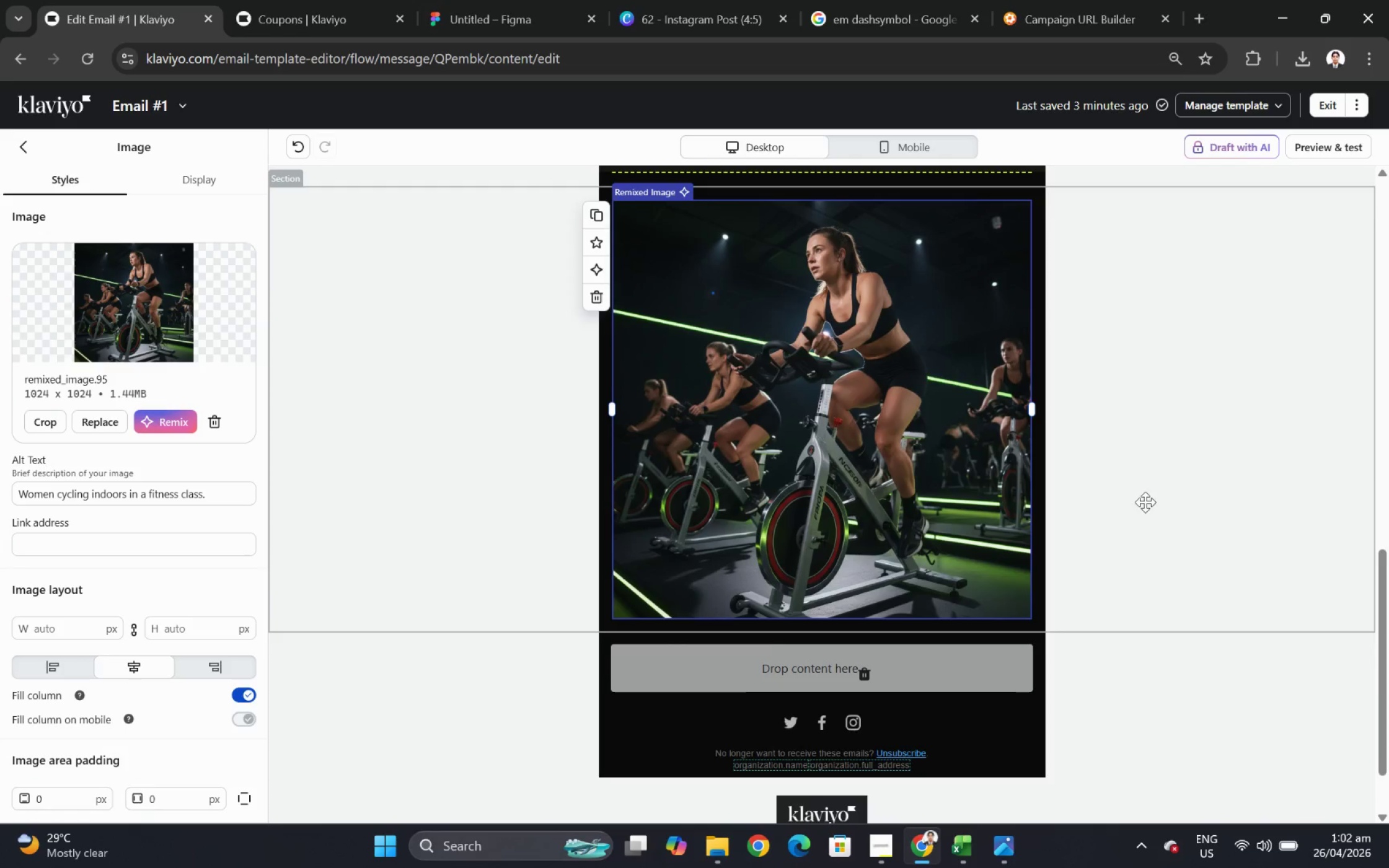 
scroll: coordinate [1145, 502], scroll_direction: up, amount: 1.0
 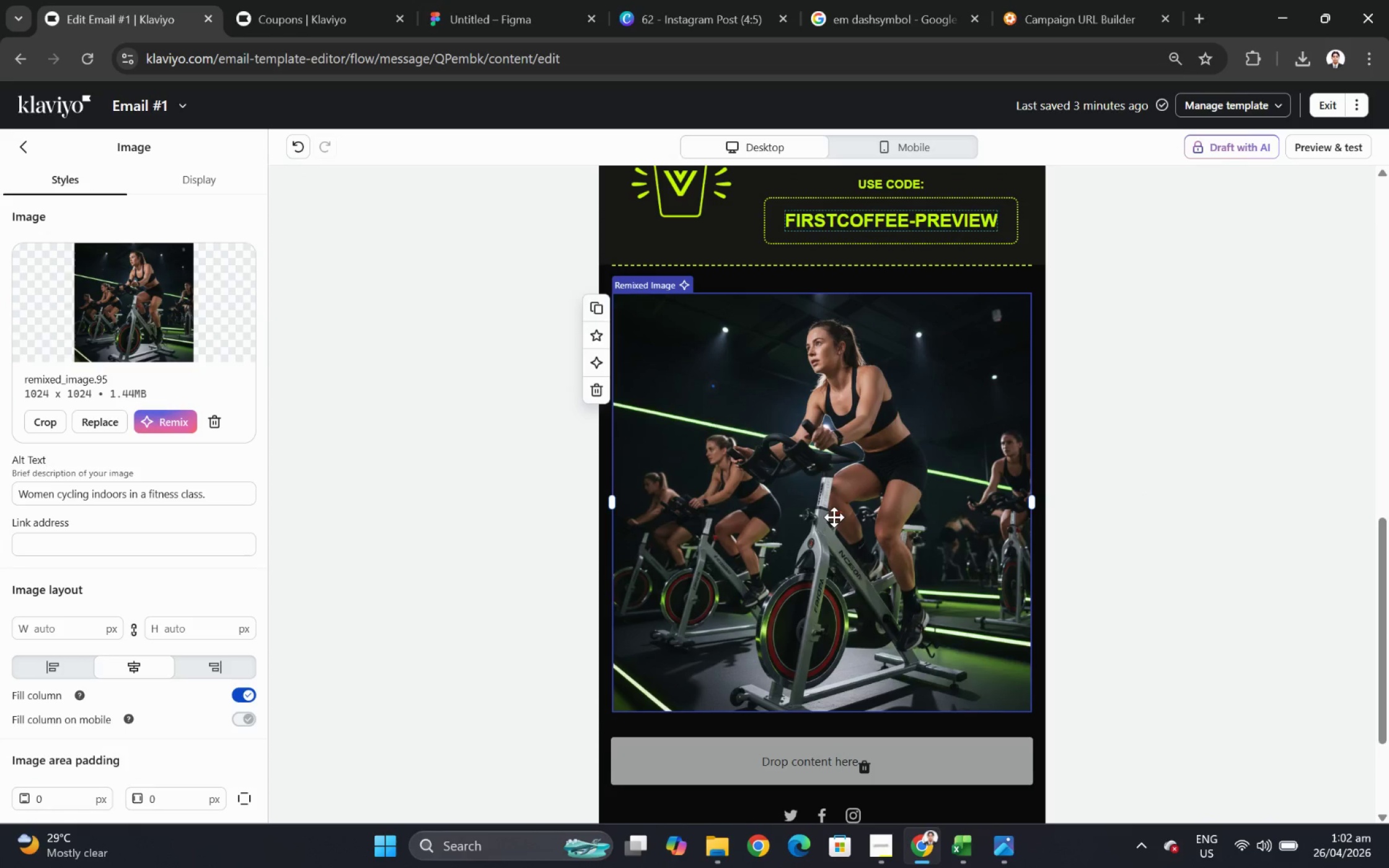 
right_click([834, 517])
 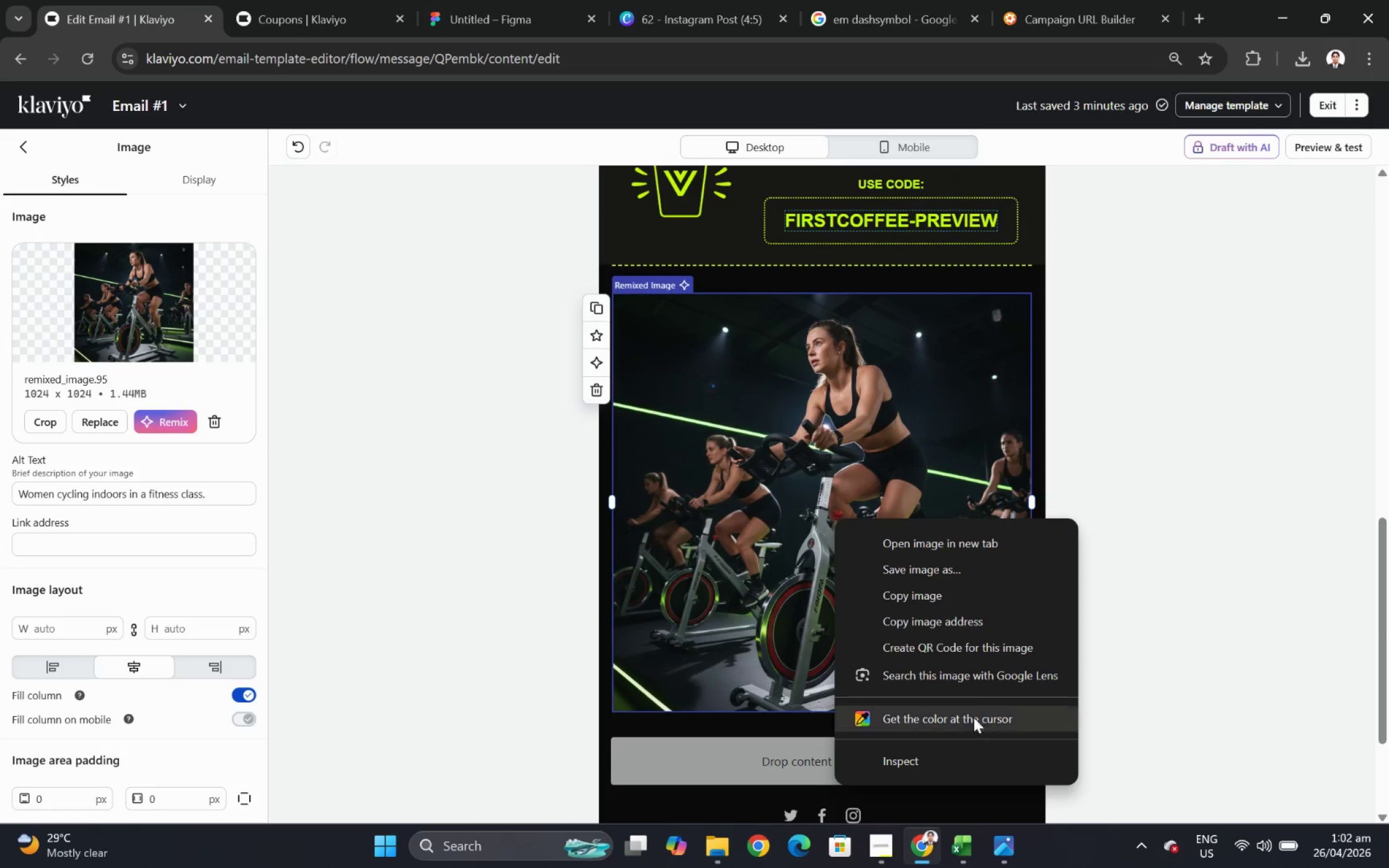 
left_click([968, 598])
 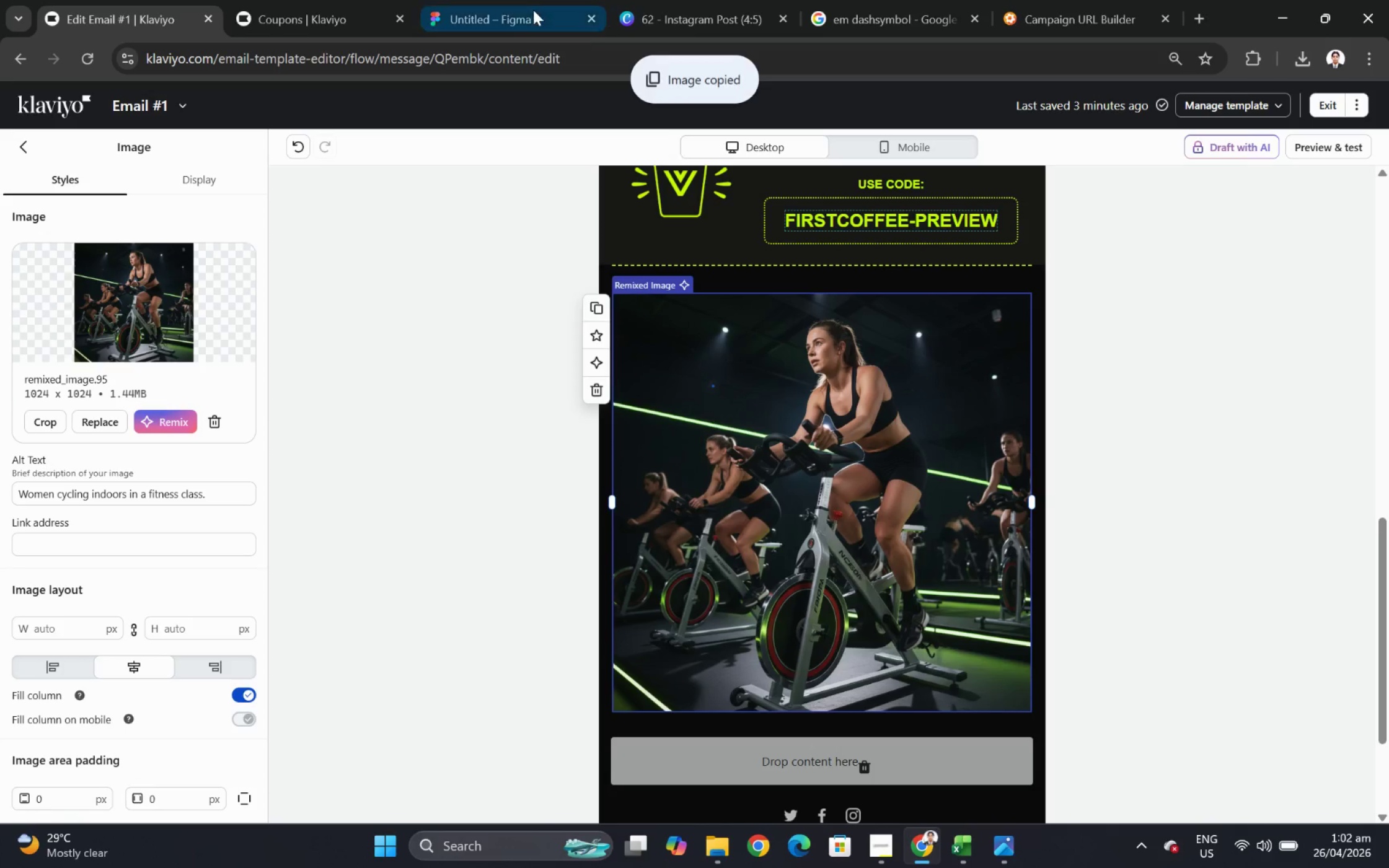 
left_click([524, 0])
 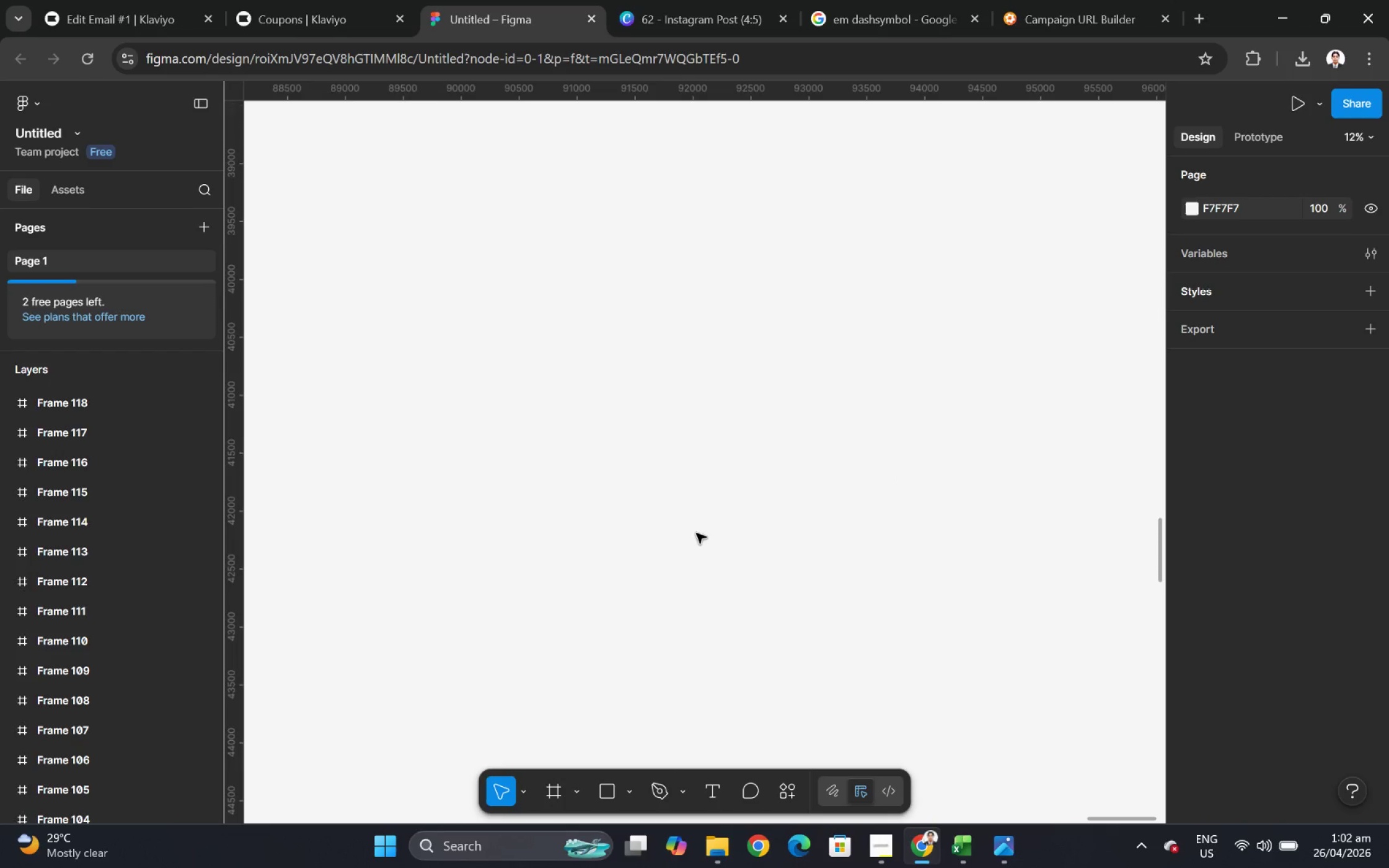 
key(Shift+ShiftLeft)
 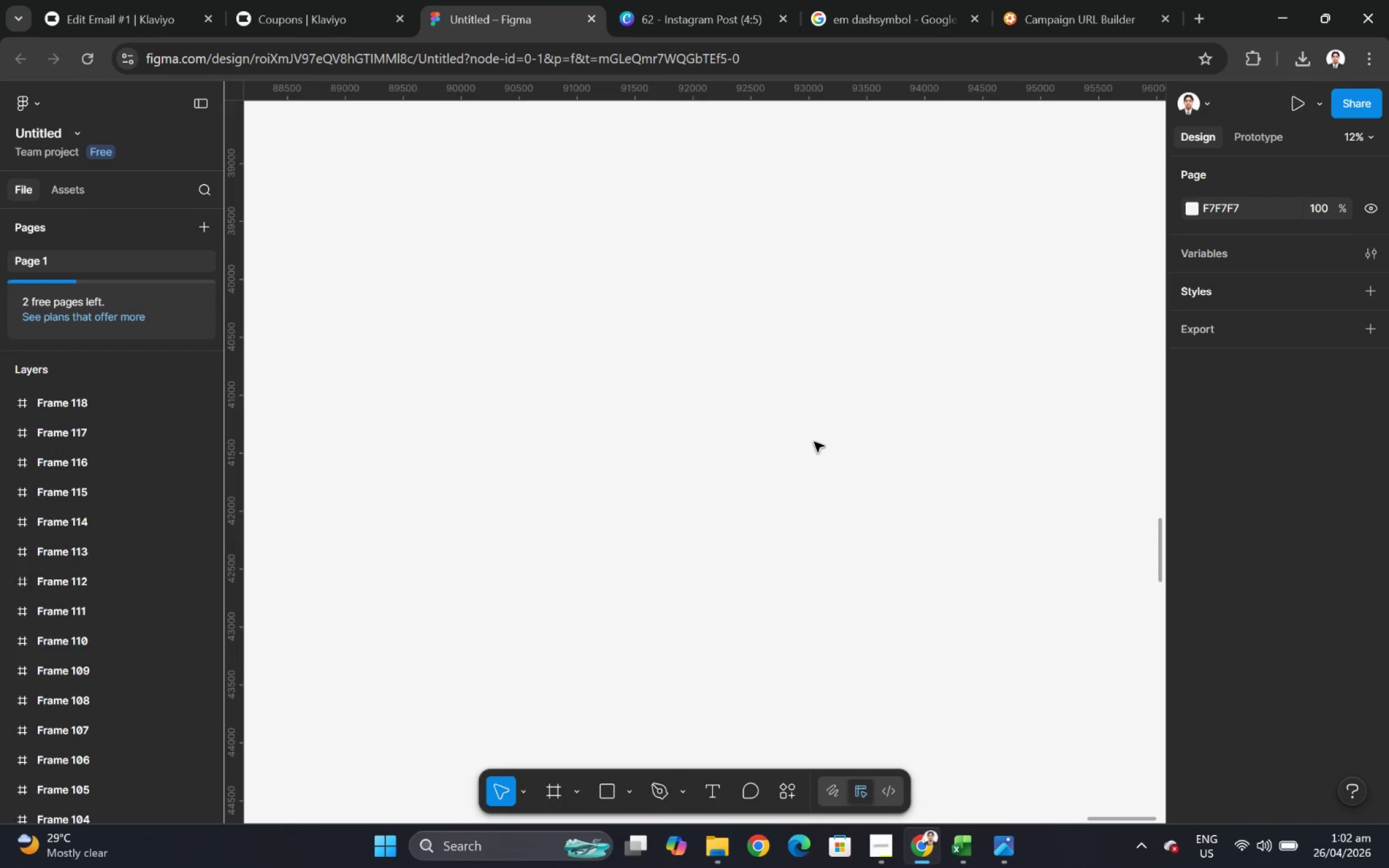 
hold_key(key=ControlLeft, duration=0.4)
 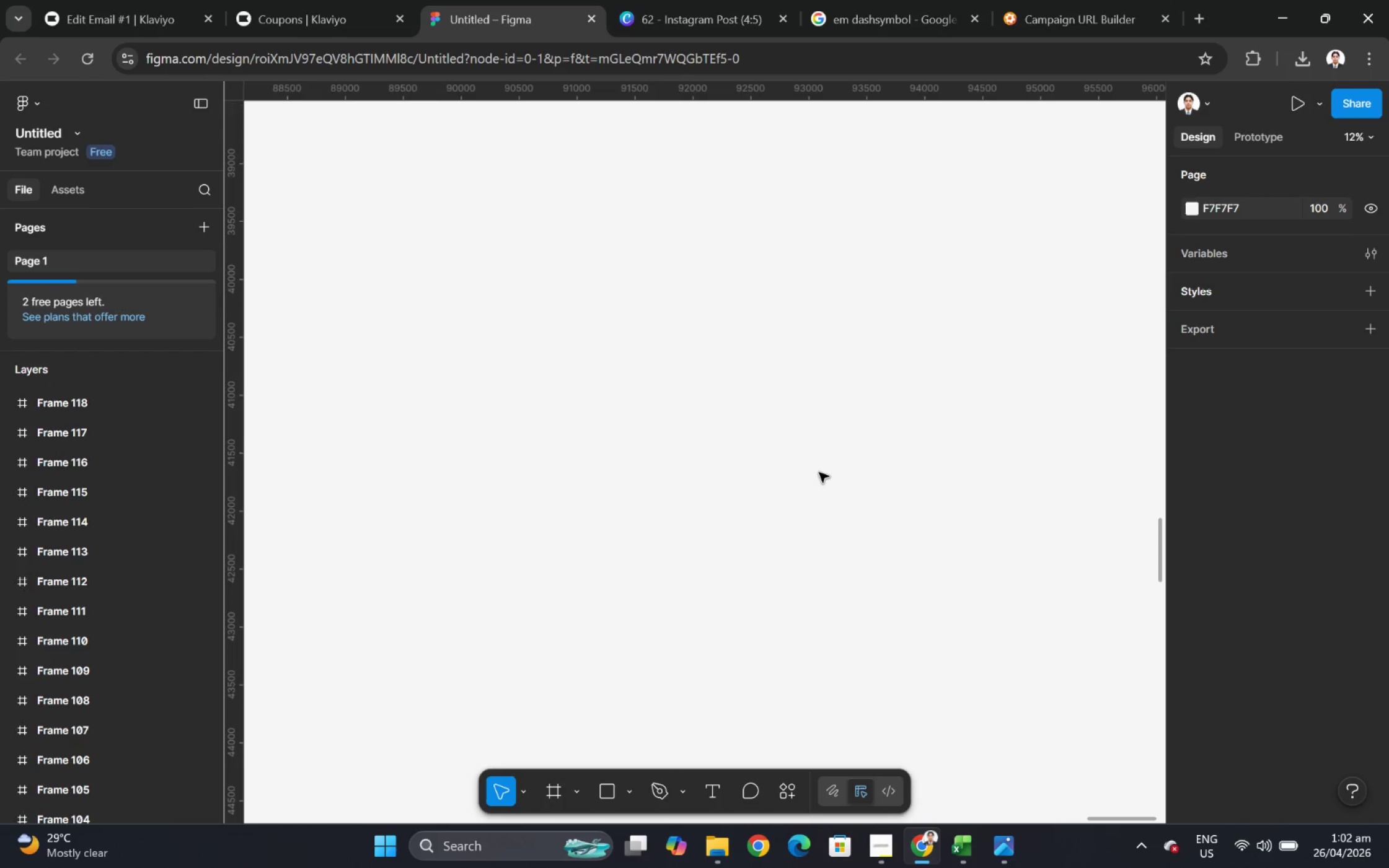 
key(Control+V)
 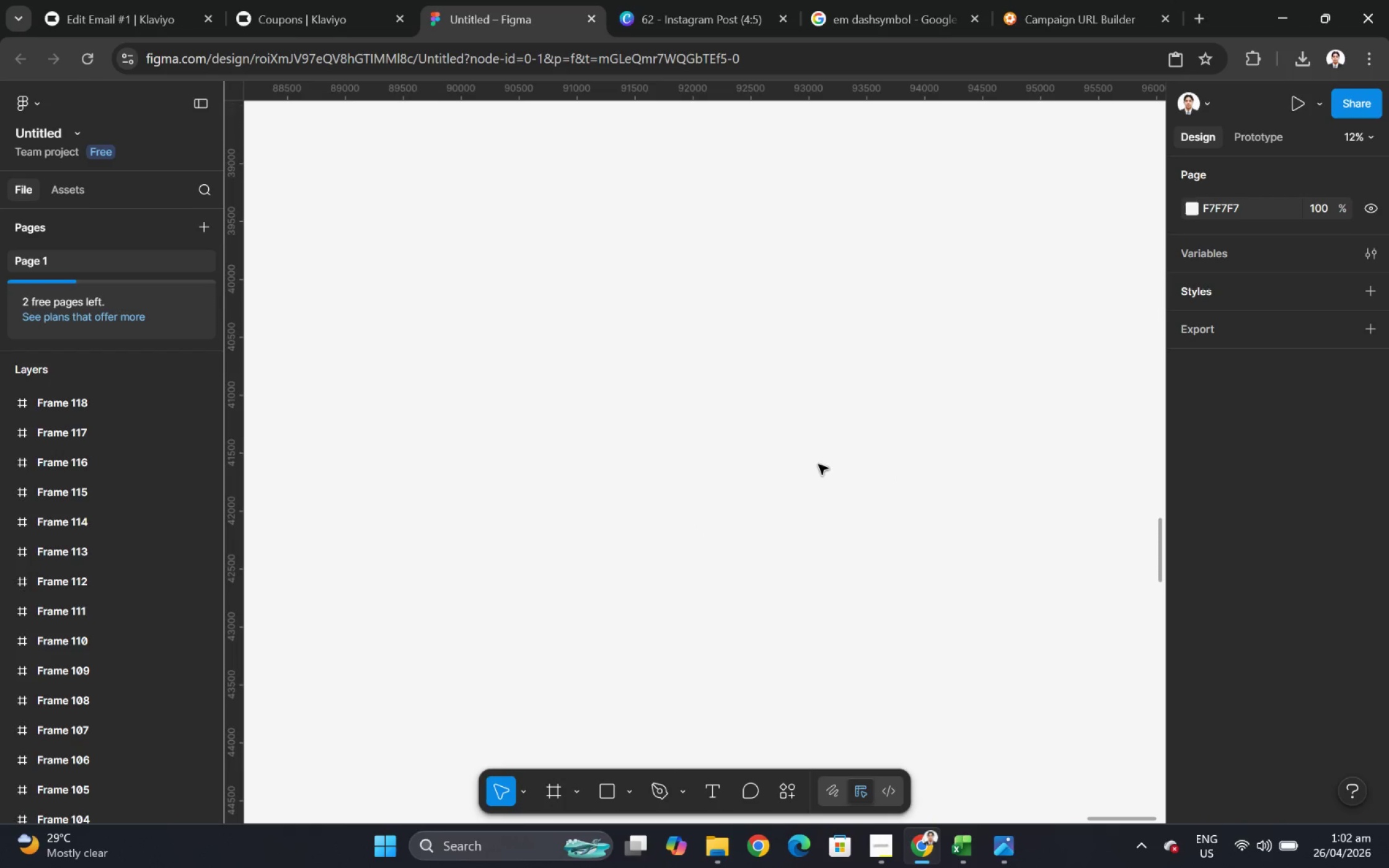 
key(Control+ControlLeft)
 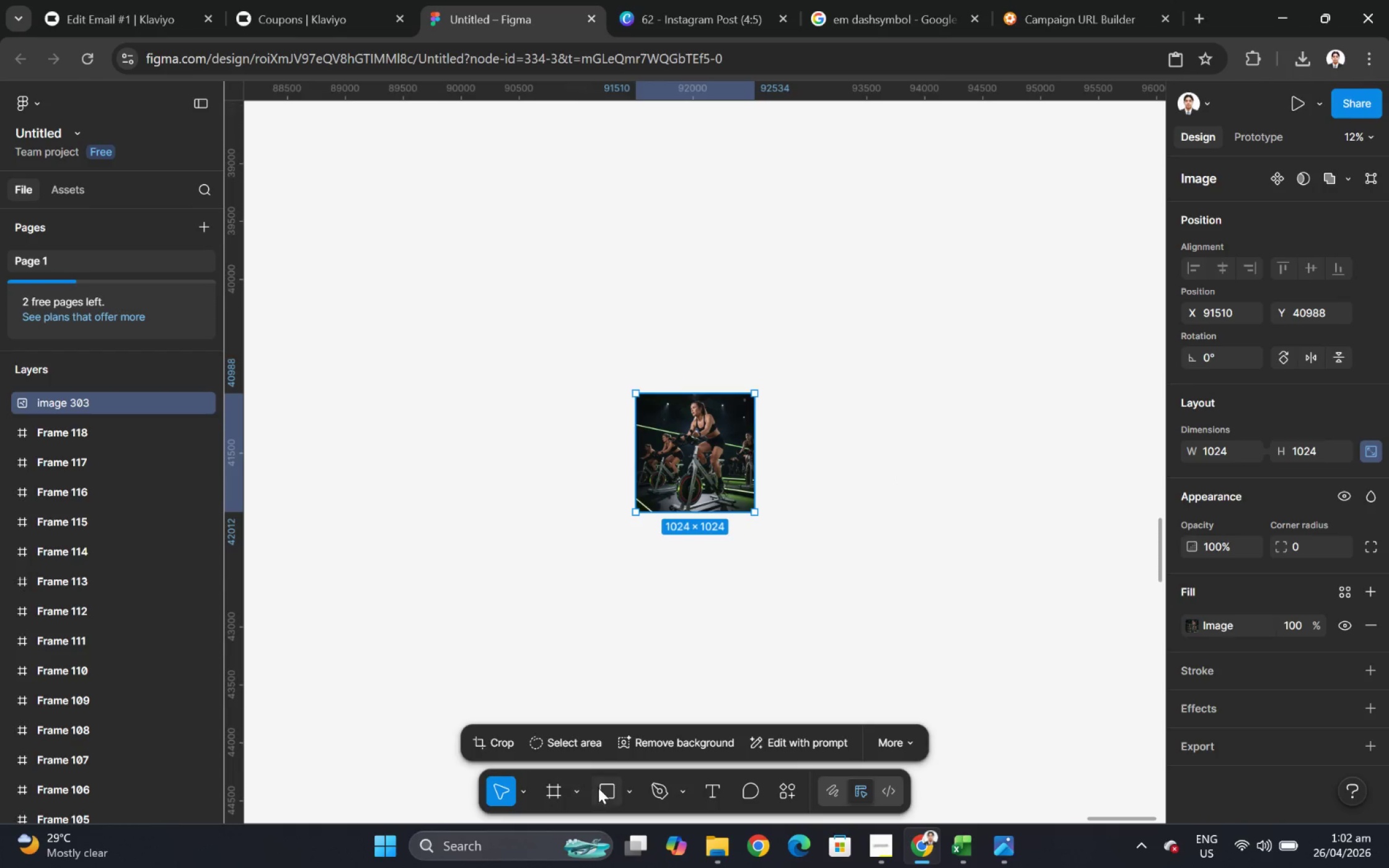 
left_click_drag(start_coordinate=[495, 401], to_coordinate=[731, 514])
 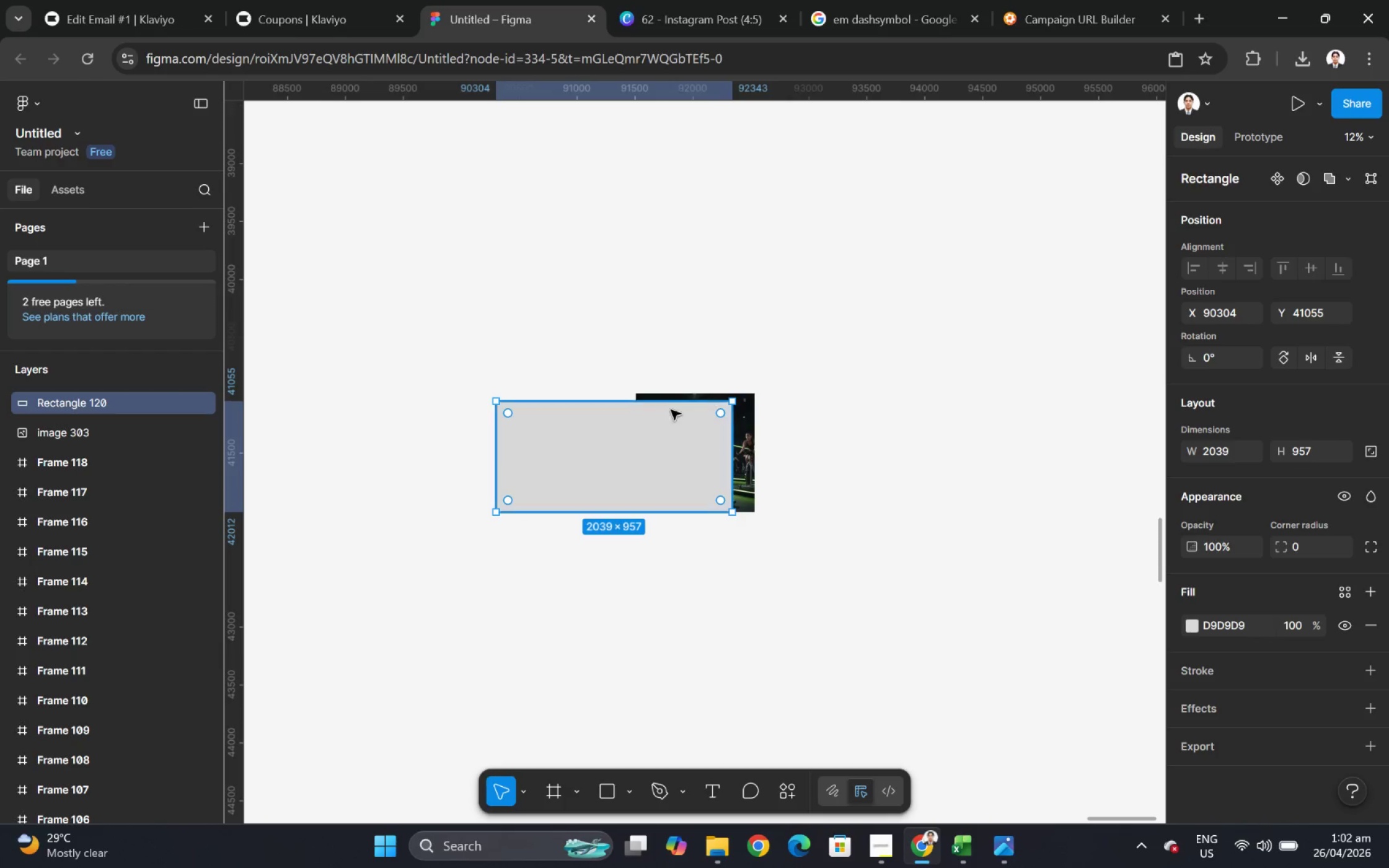 
left_click_drag(start_coordinate=[669, 405], to_coordinate=[669, 392])
 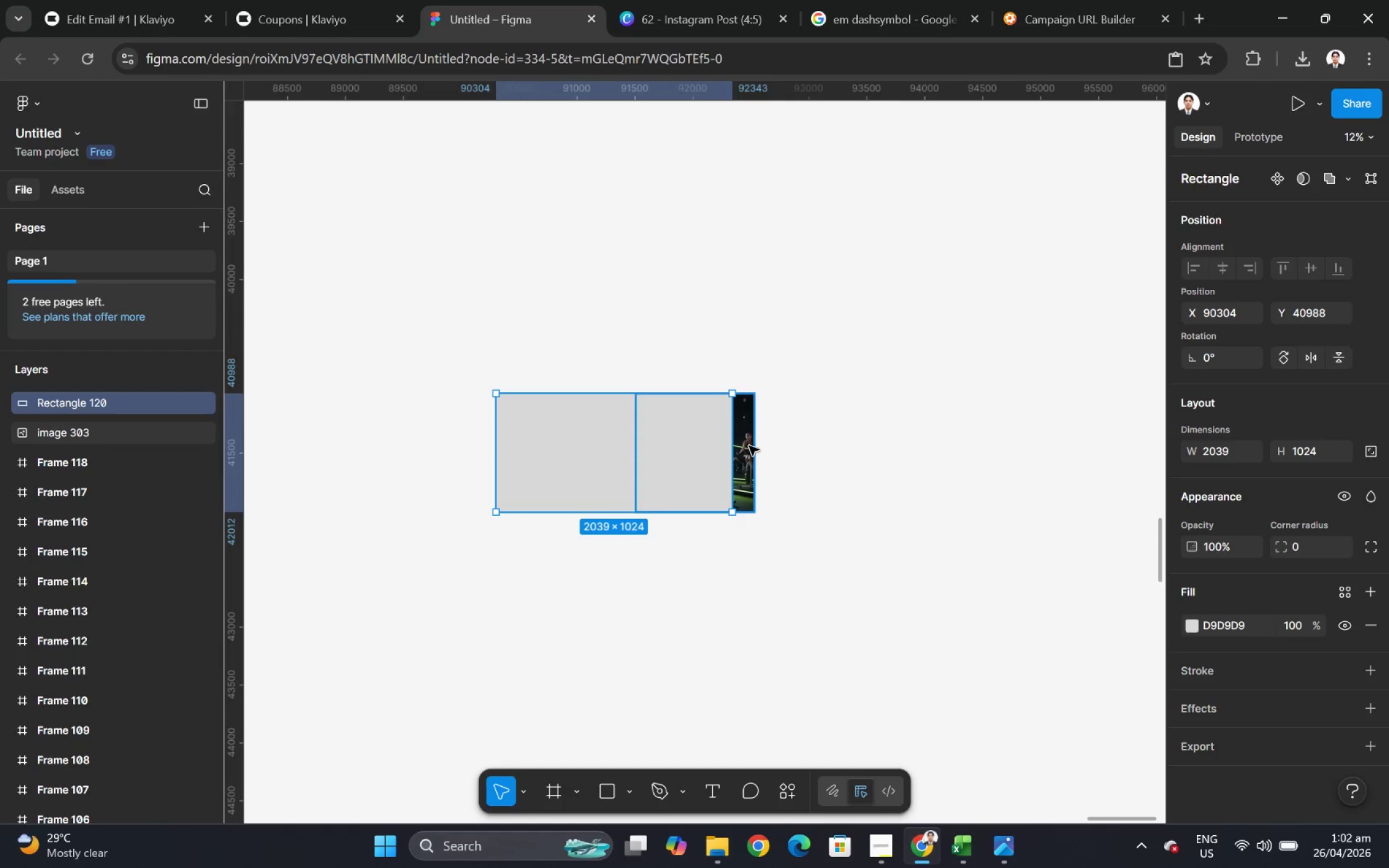 
hold_key(key=ControlLeft, duration=0.63)
scroll: coordinate [369, 507], scroll_direction: up, amount: 5.0
 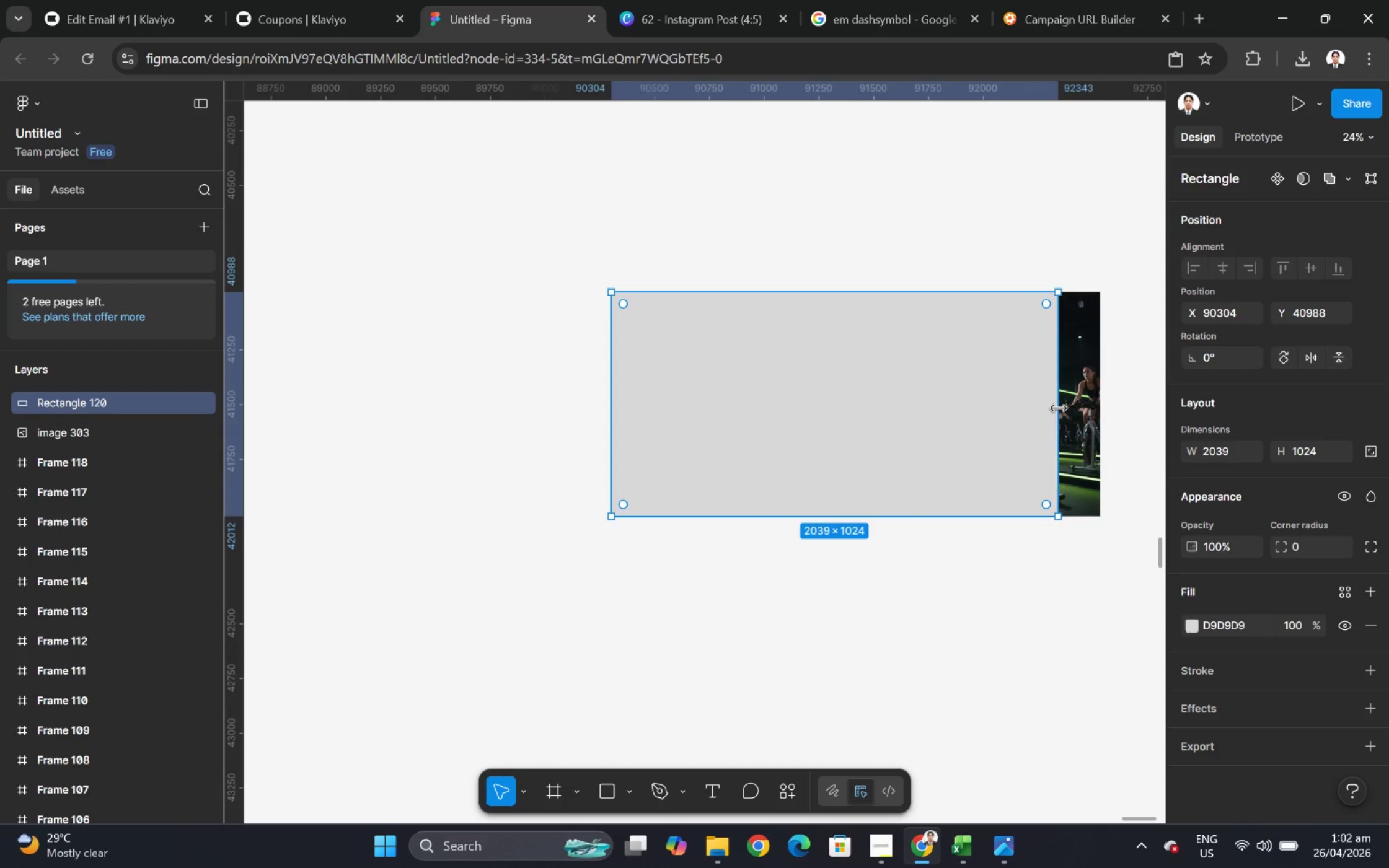 
left_click_drag(start_coordinate=[1059, 408], to_coordinate=[874, 416])
 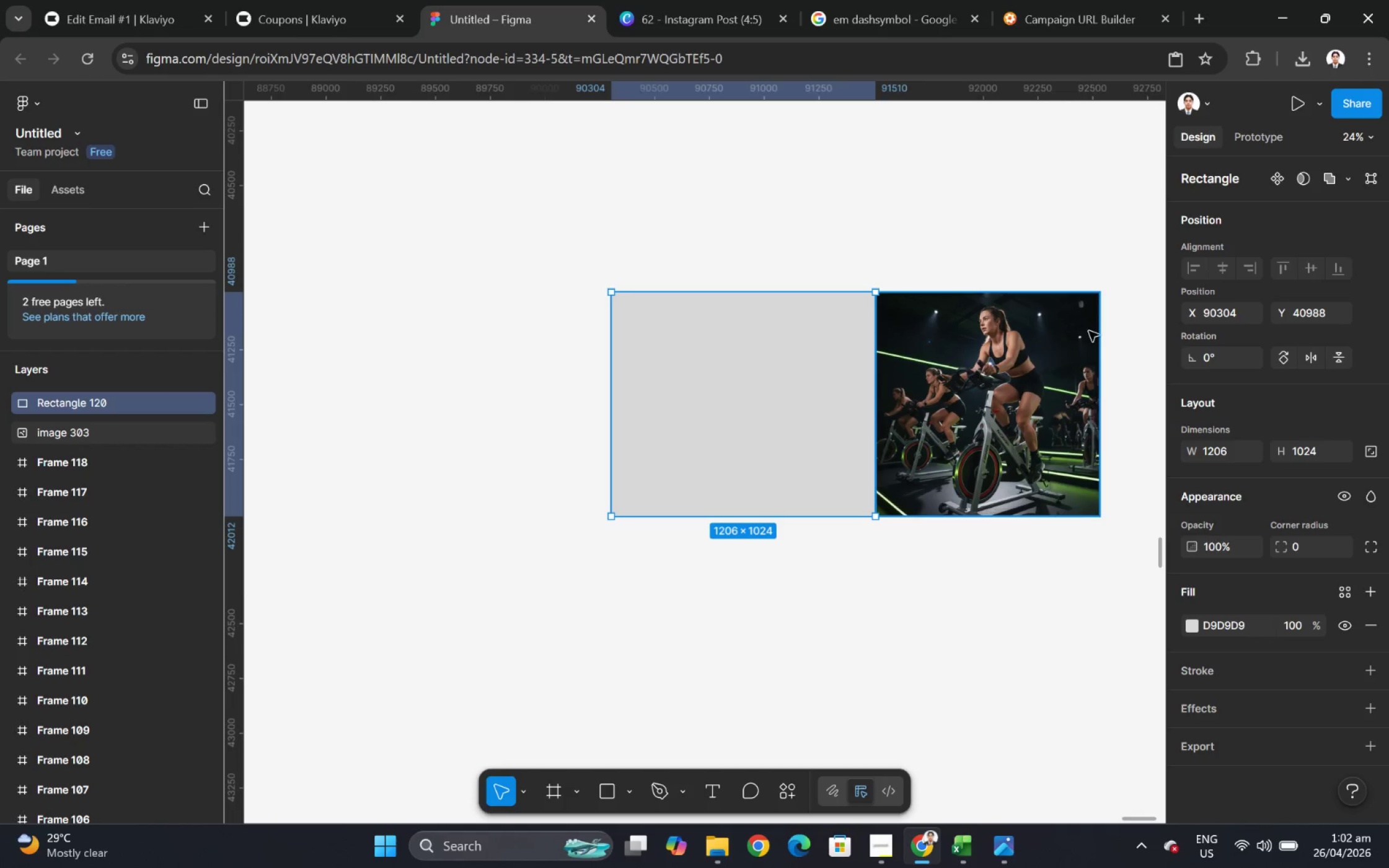 
hold_key(key=ShiftLeft, duration=0.73)
 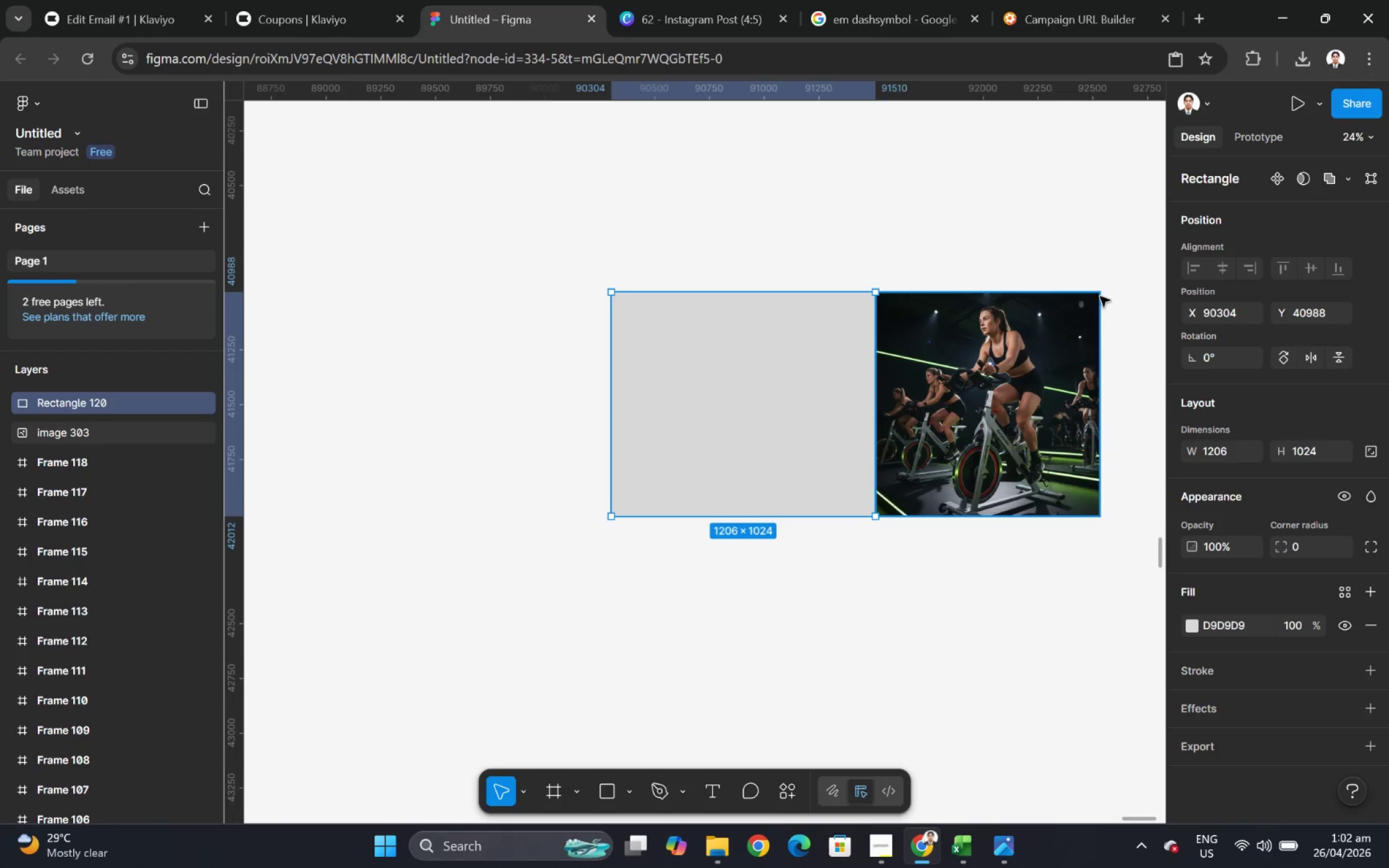 
hold_key(key=ShiftLeft, duration=0.45)
left_click([1074, 311])
 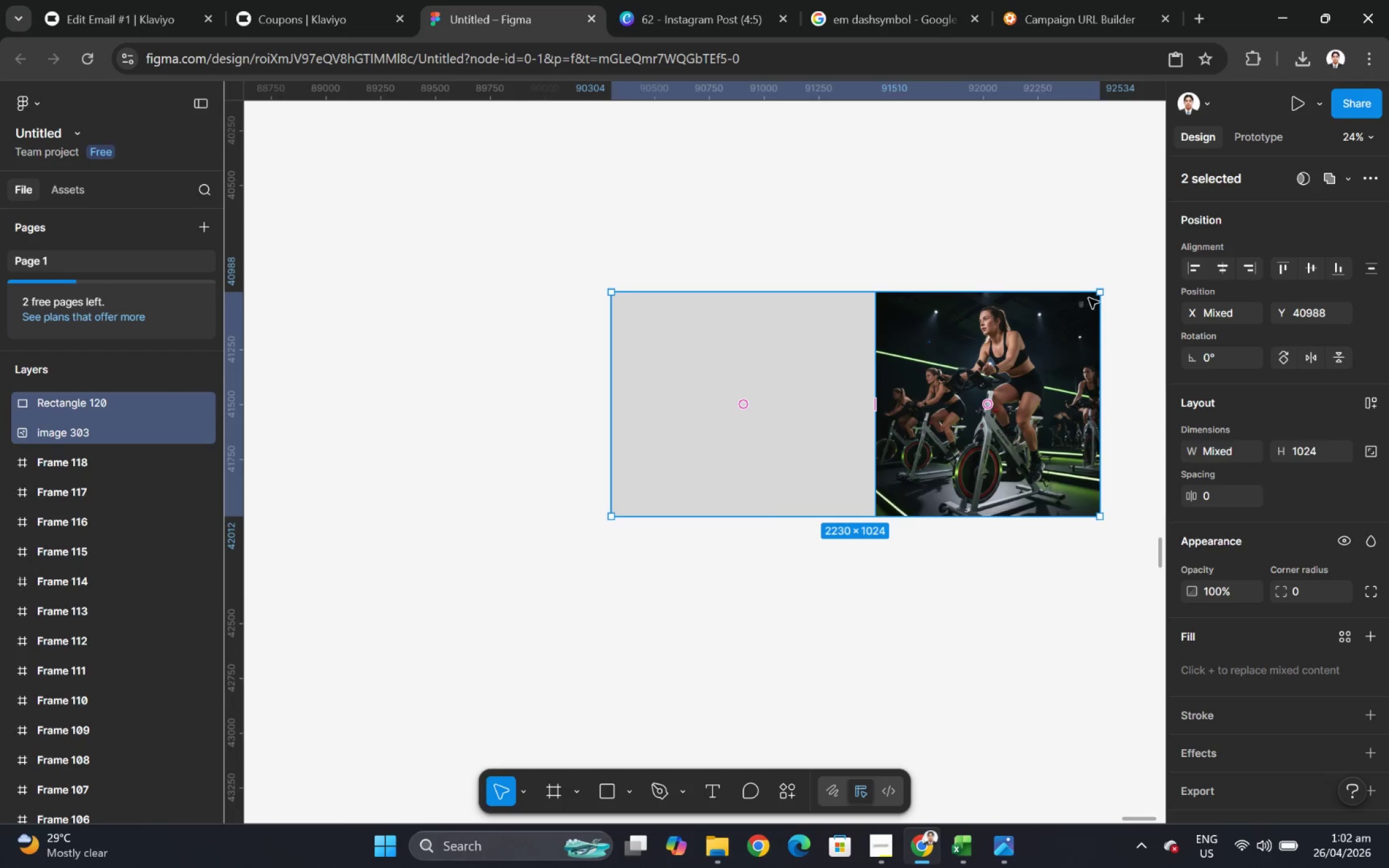 
hold_key(key=ShiftLeft, duration=9.96)
left_click_drag(start_coordinate=[1103, 290], to_coordinate=[1032, 354])
 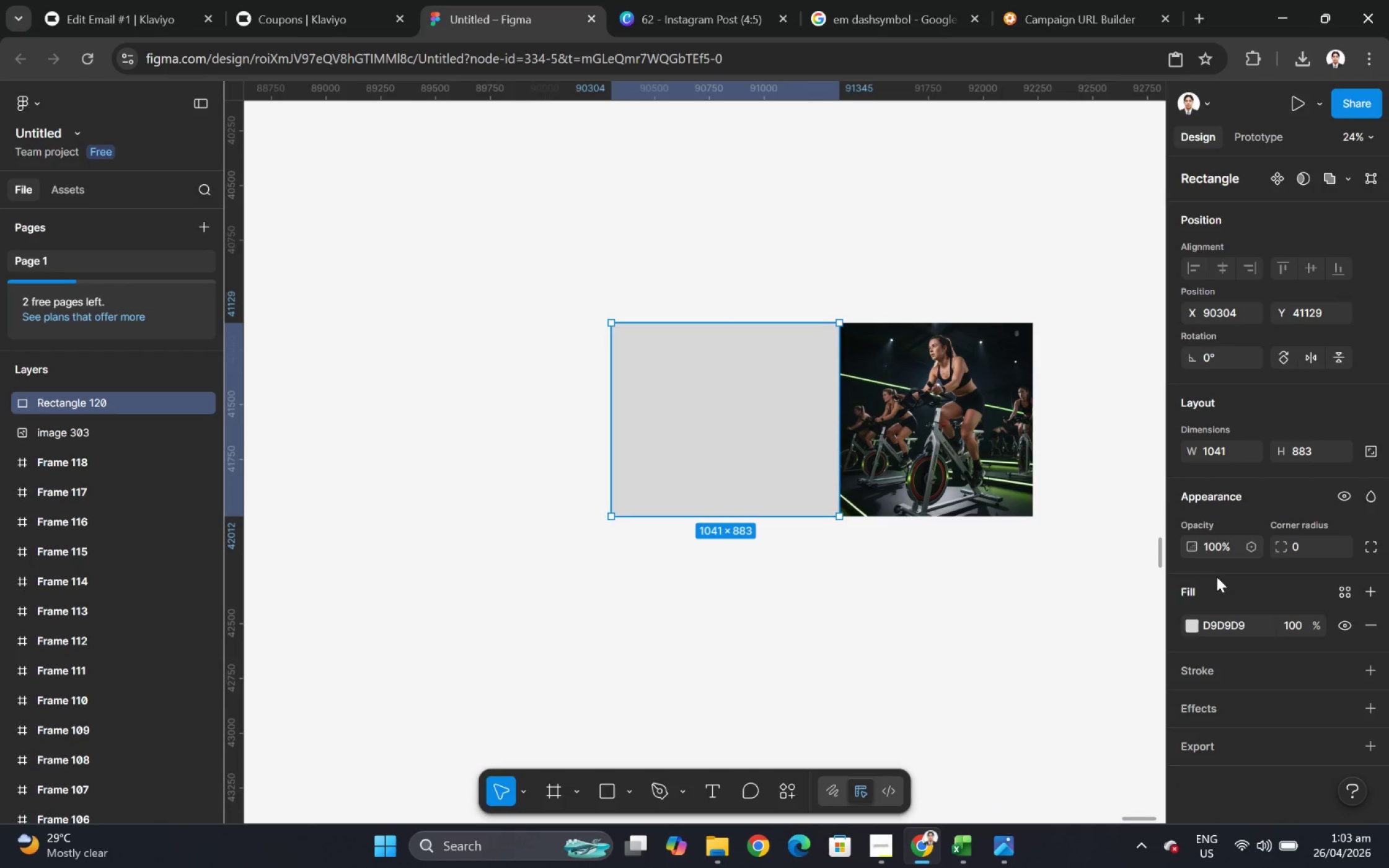 
left_click([1194, 628])
 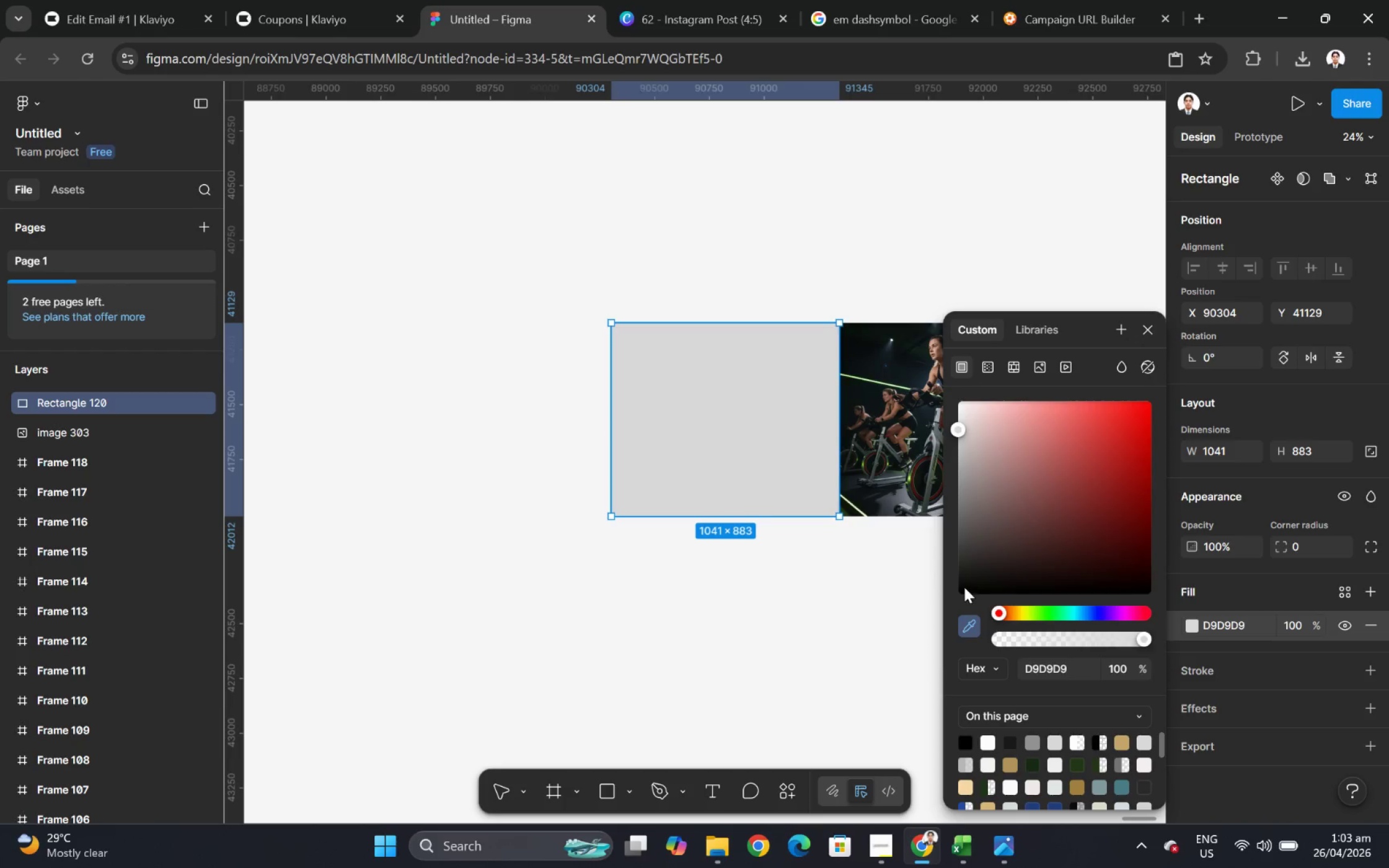 
left_click([966, 588])
 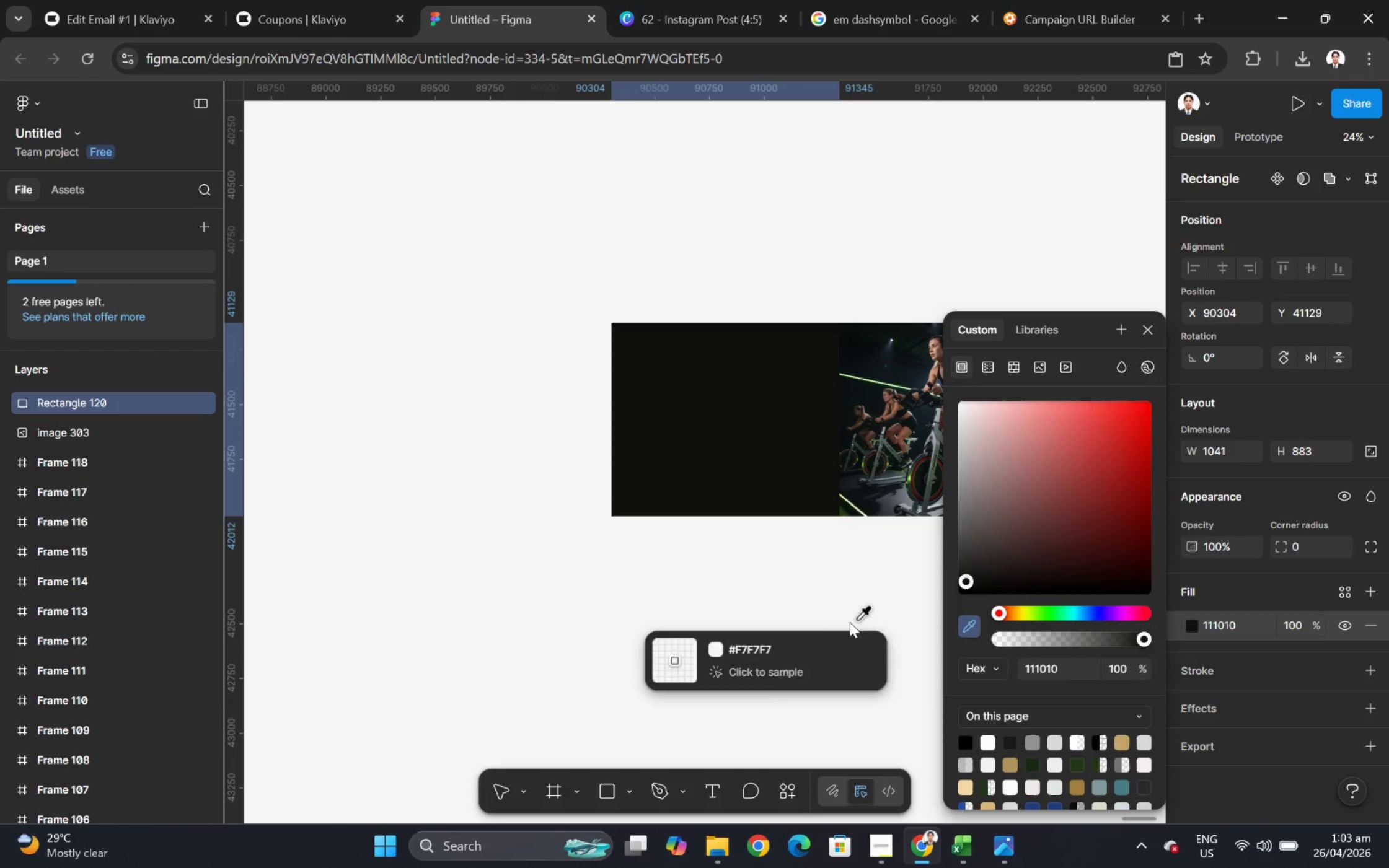 
left_click([839, 622])
 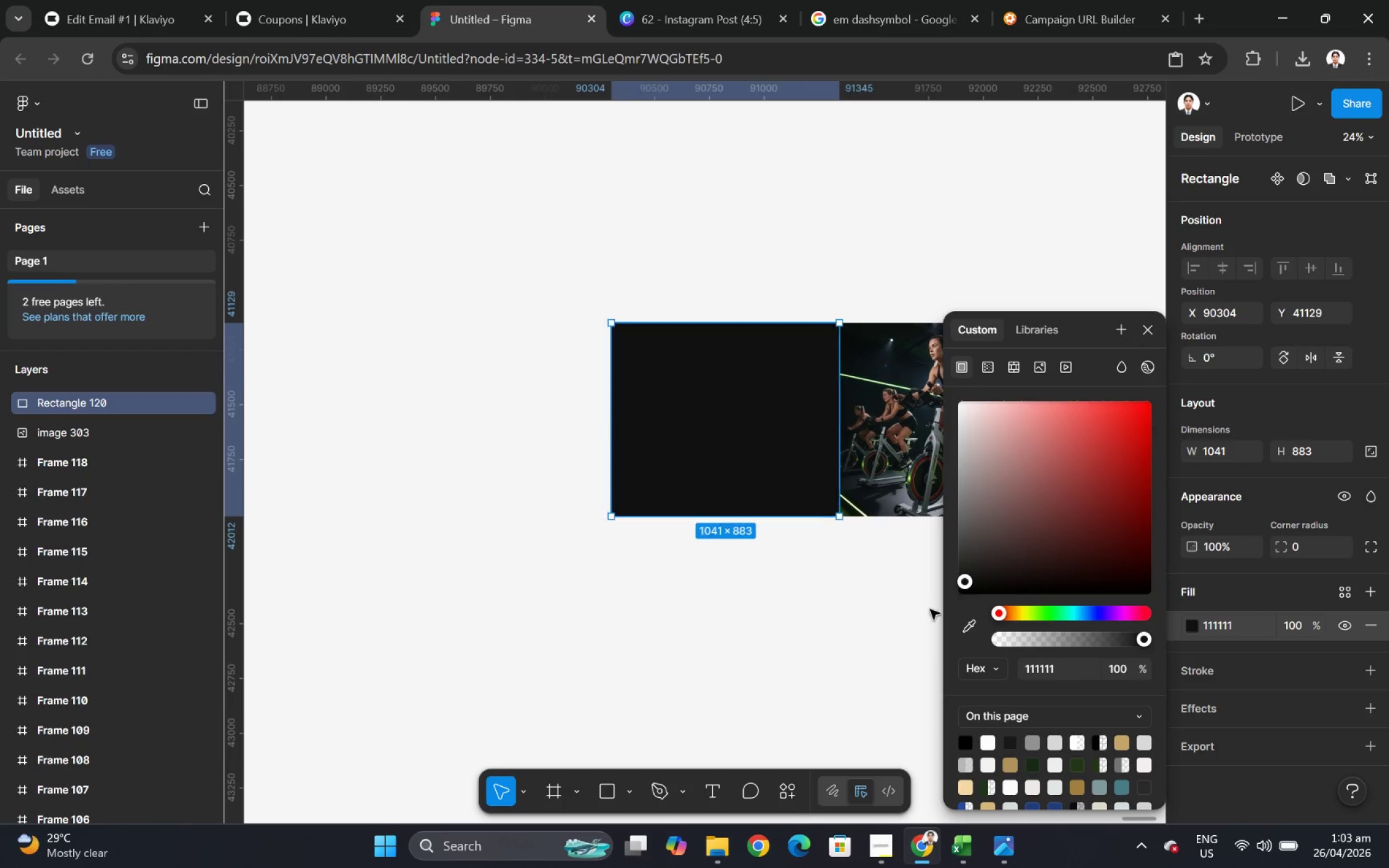 
key(Escape)
 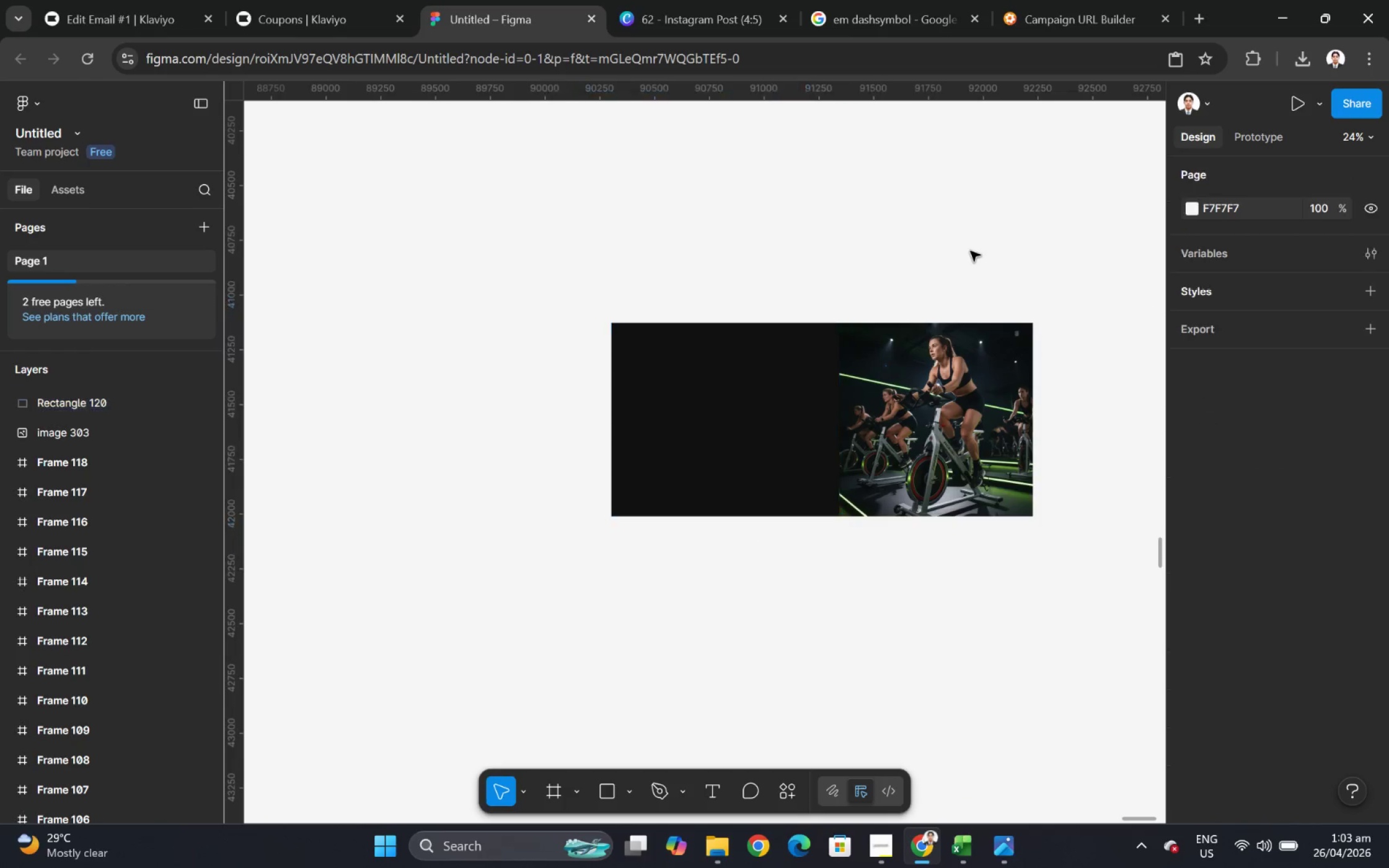 
hold_key(key=ControlLeft, duration=0.34)
scroll: coordinate [650, 727], scroll_direction: up, amount: 9.0
 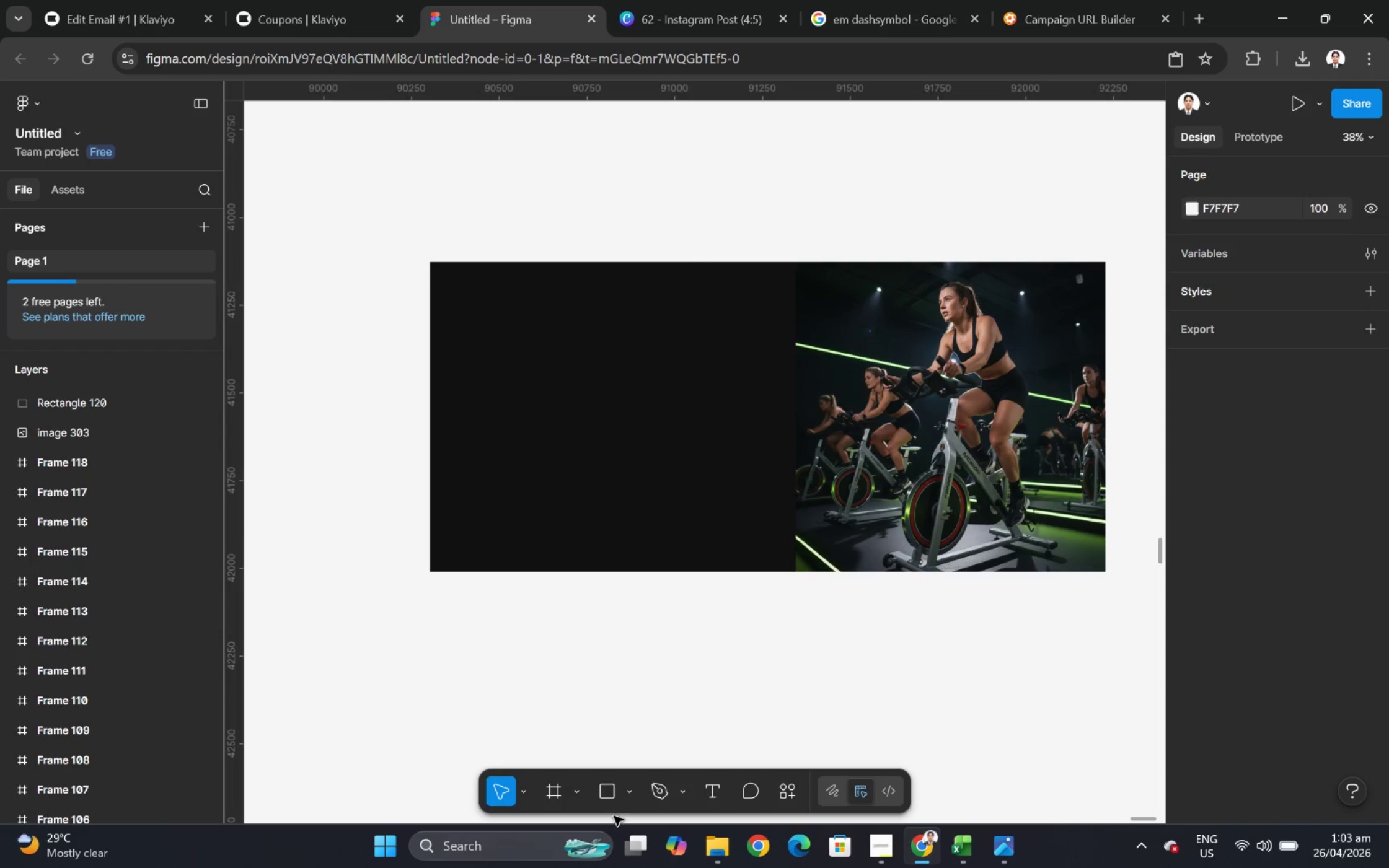 
left_click([611, 796])
 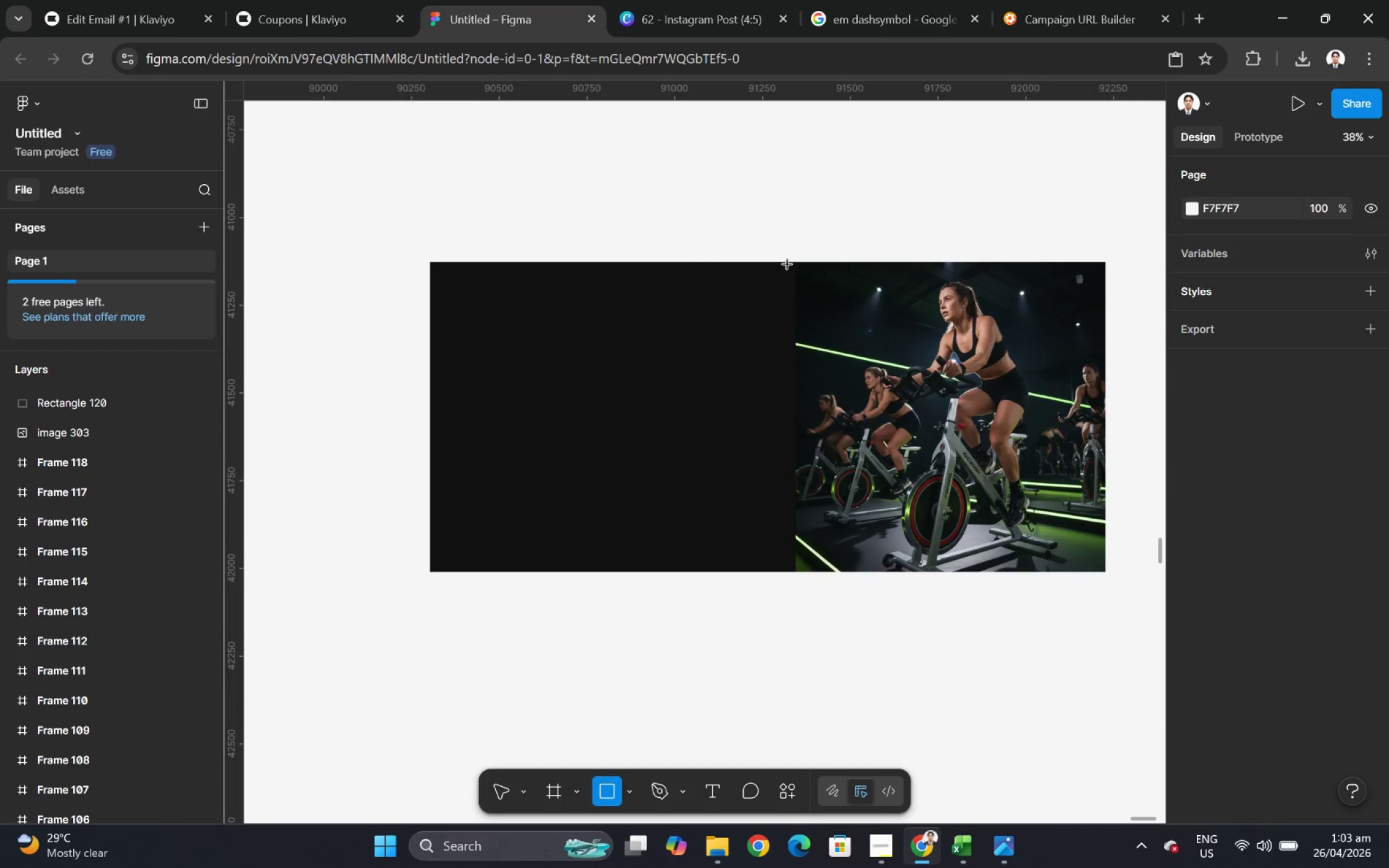 
left_click_drag(start_coordinate=[783, 265], to_coordinate=[819, 572])
 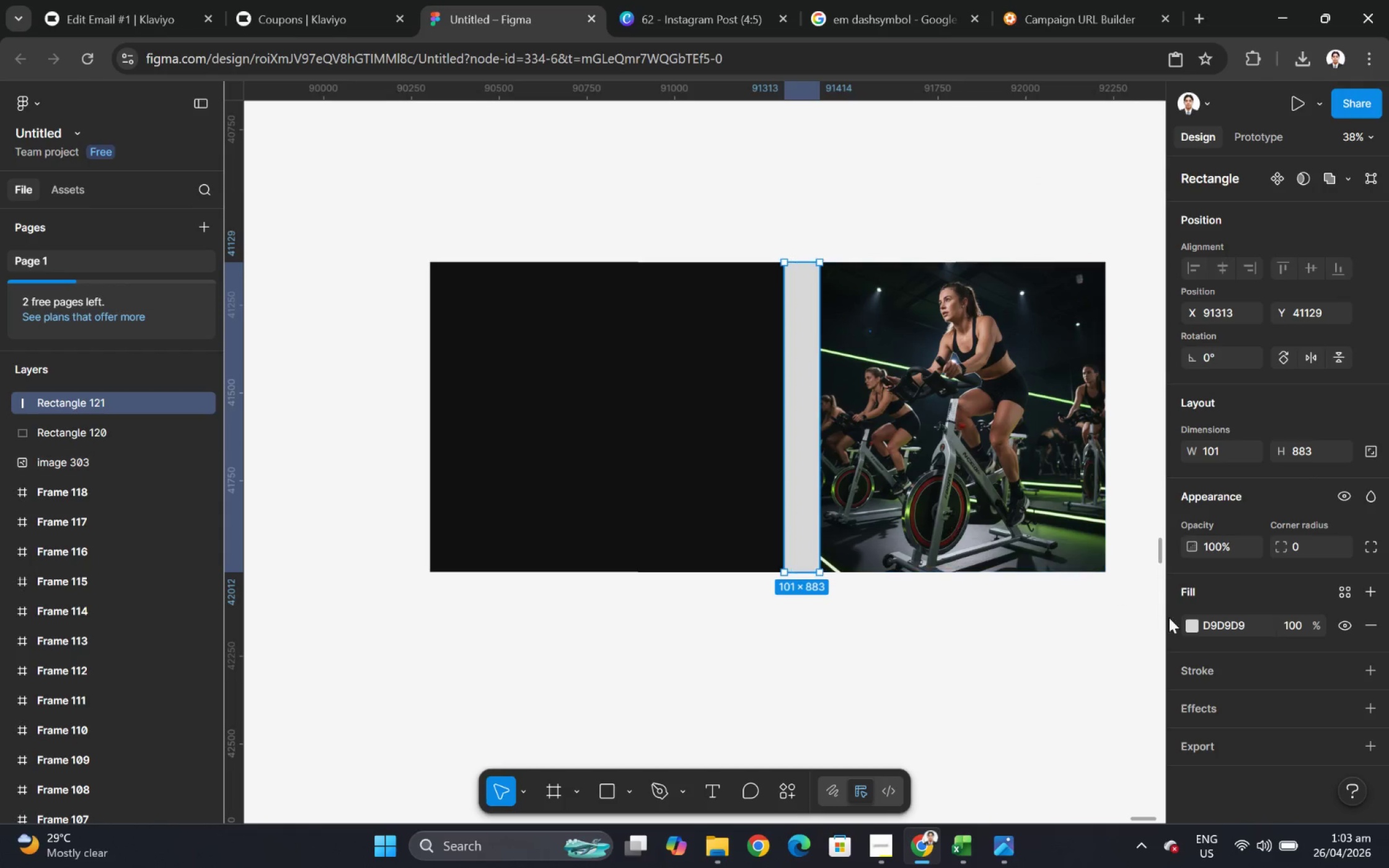 
left_click([1193, 624])
 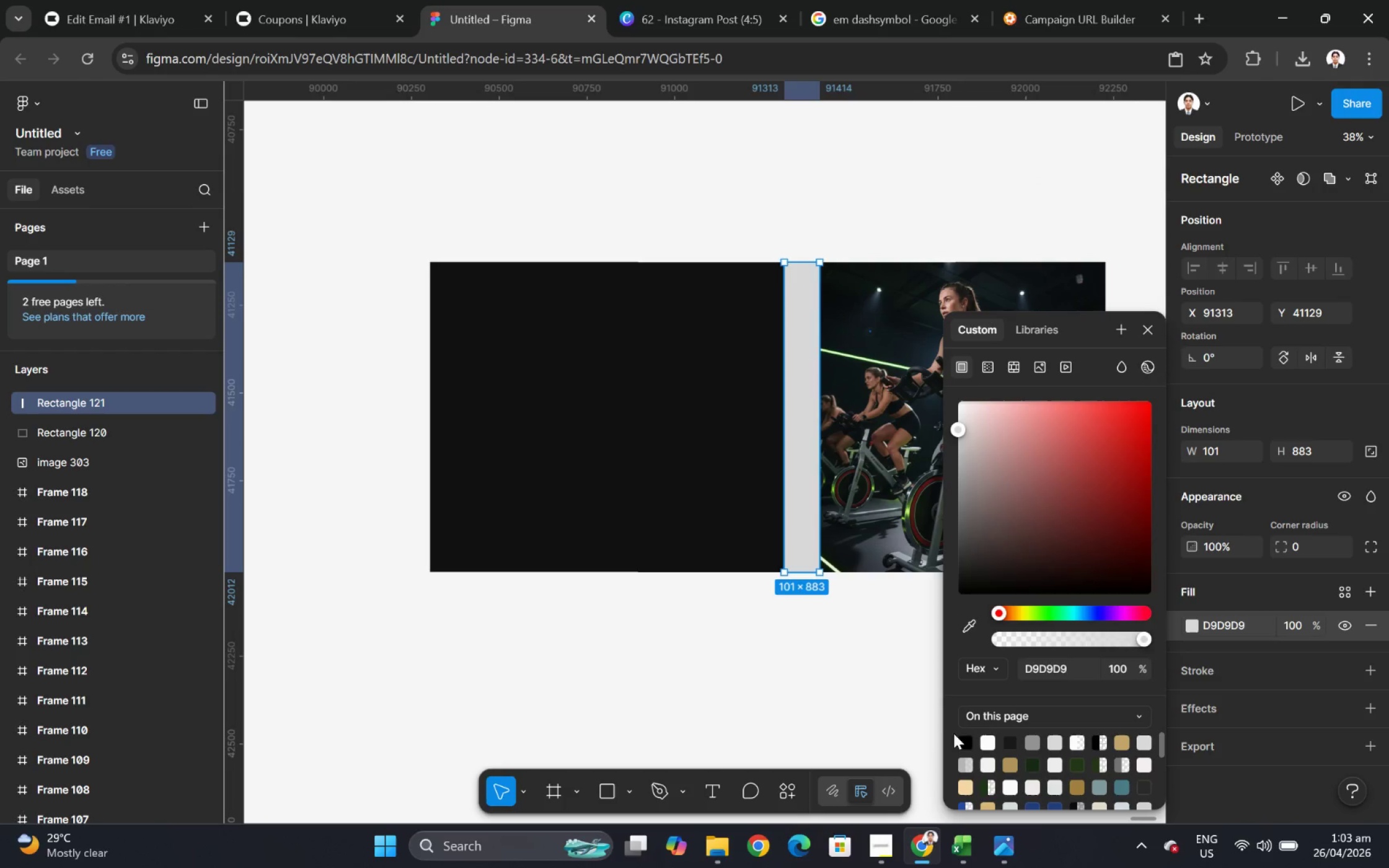 
left_click([969, 740])
 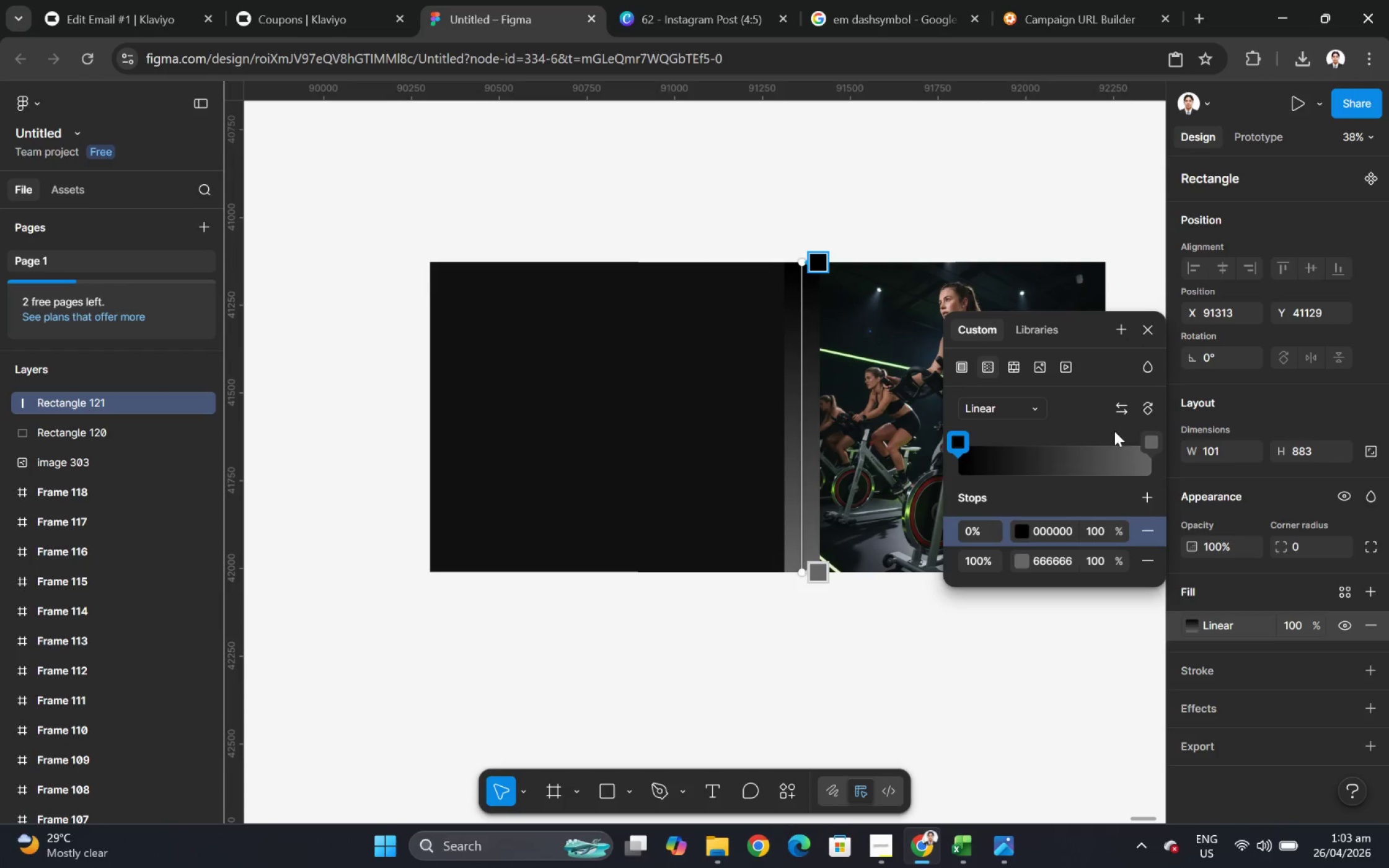 
double_click([1143, 406])
 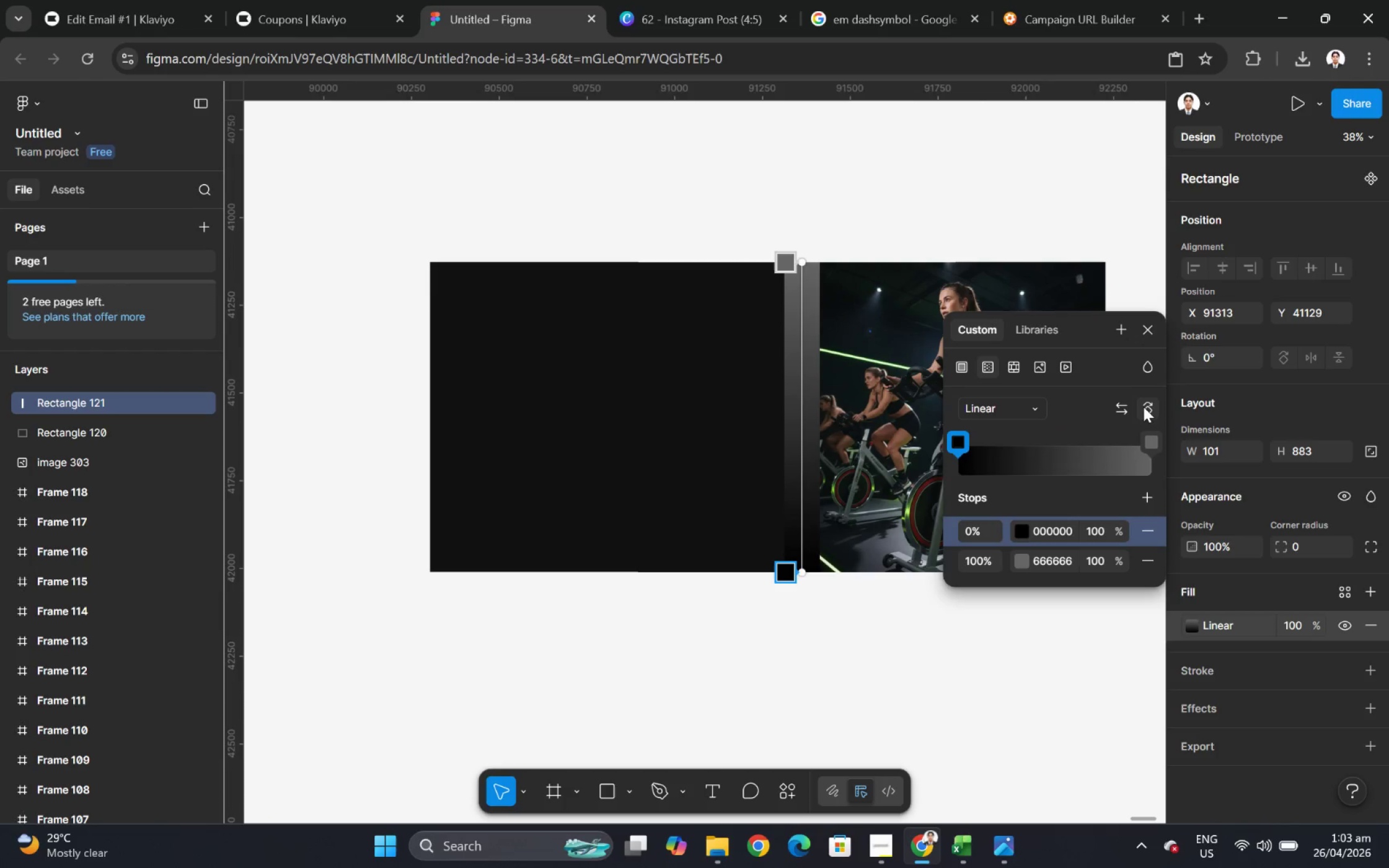 
left_click([1143, 406])
 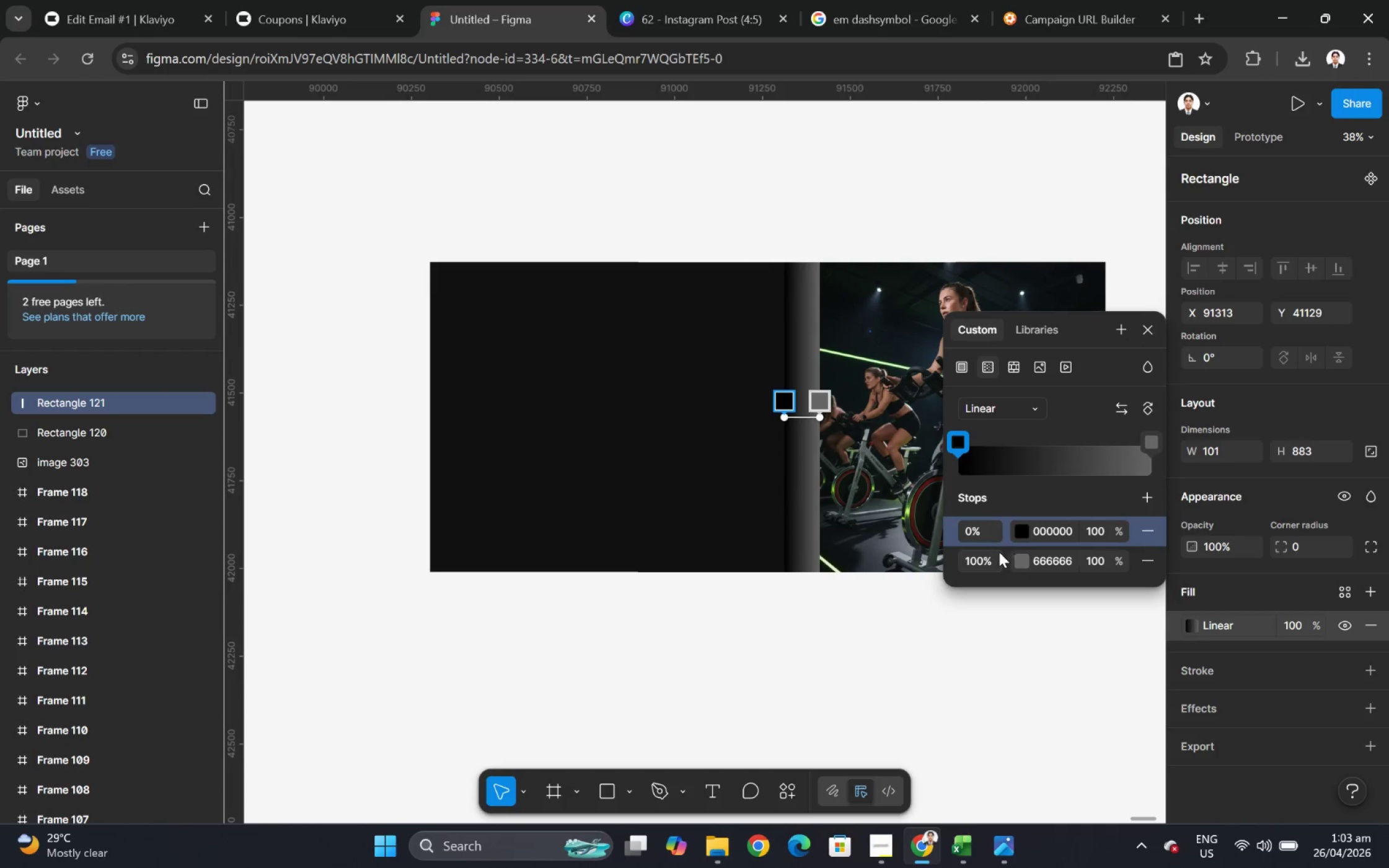 
left_click([1027, 566])
 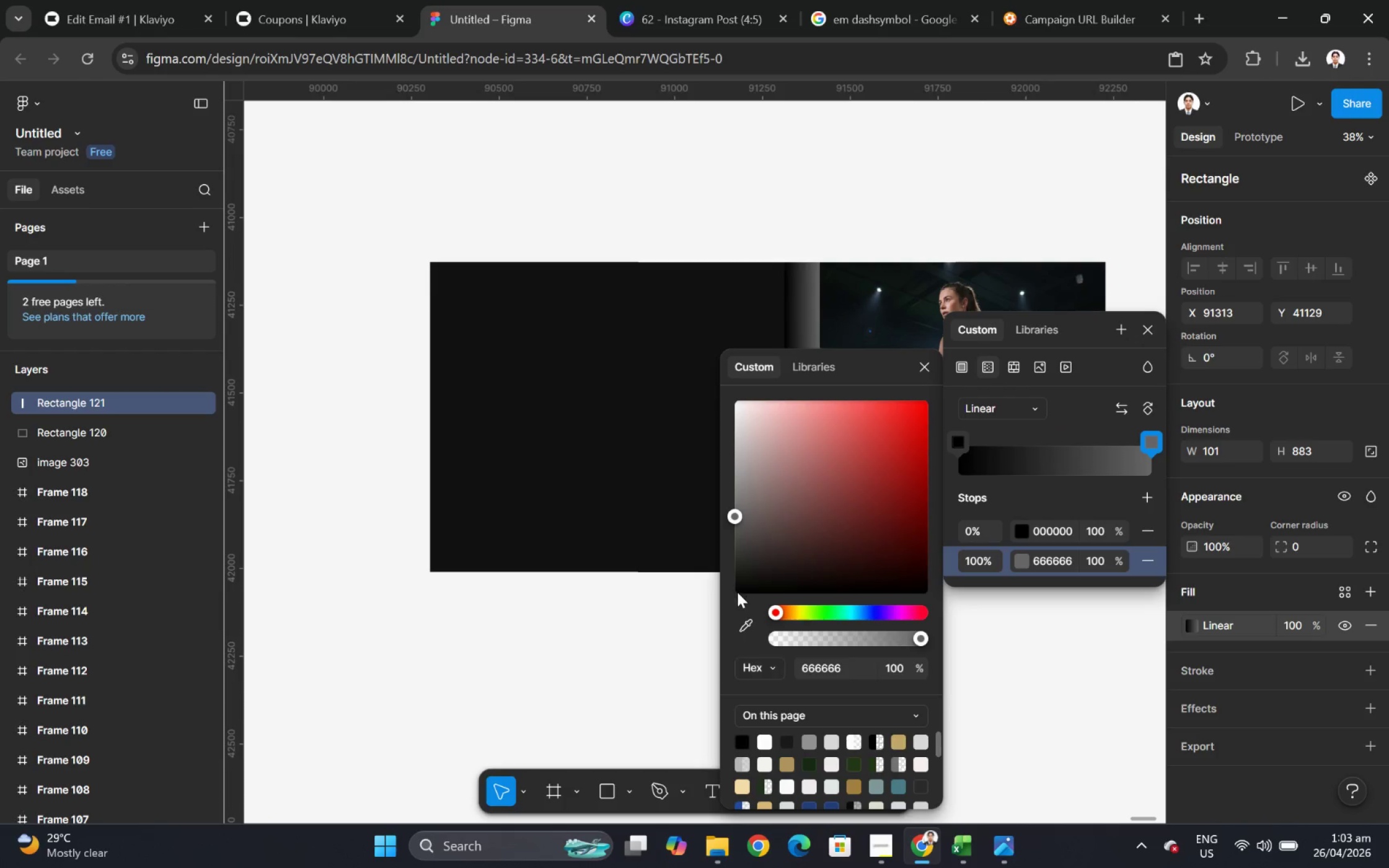 
left_click([738, 592])
 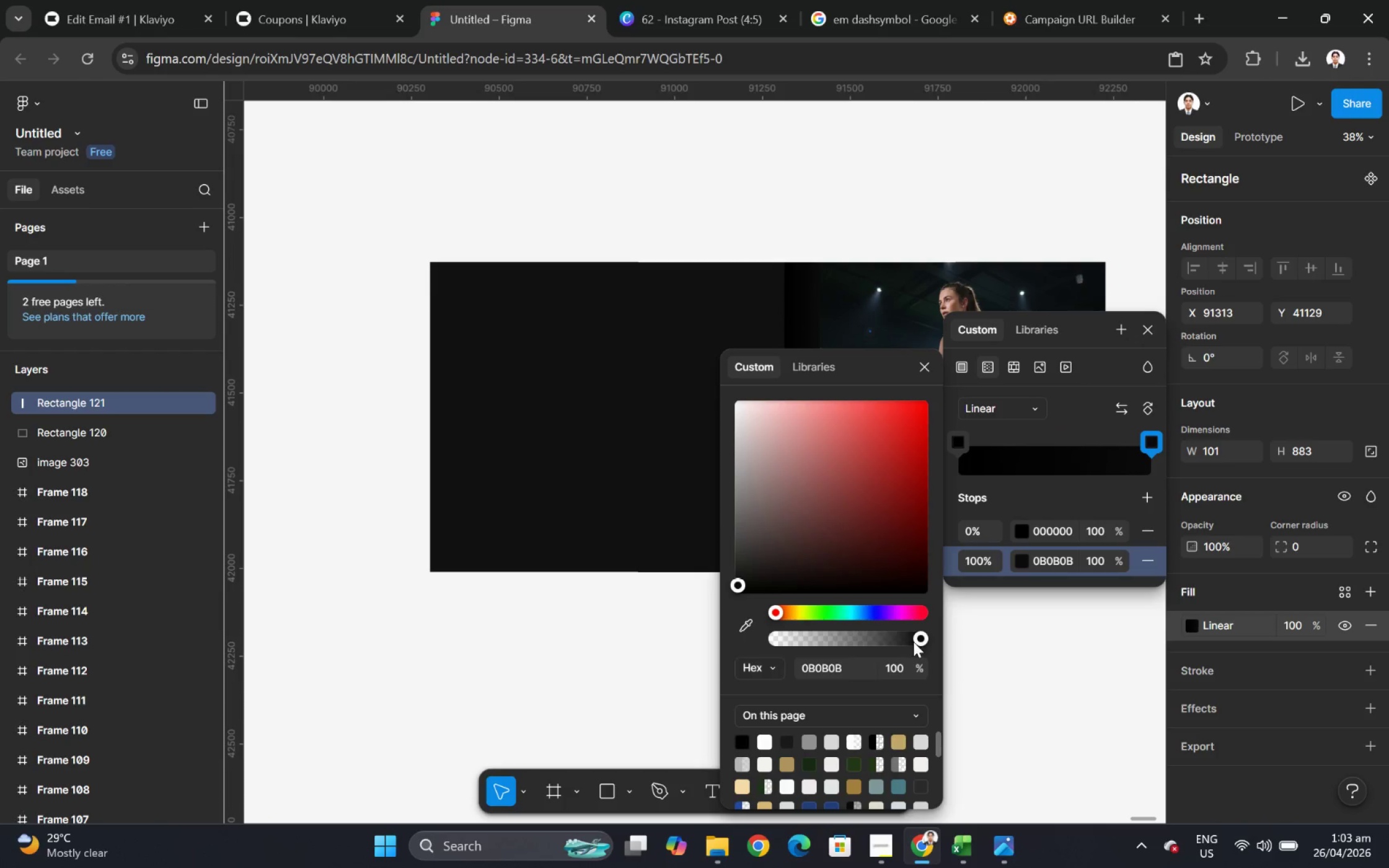 
left_click_drag(start_coordinate=[922, 639], to_coordinate=[528, 627])
 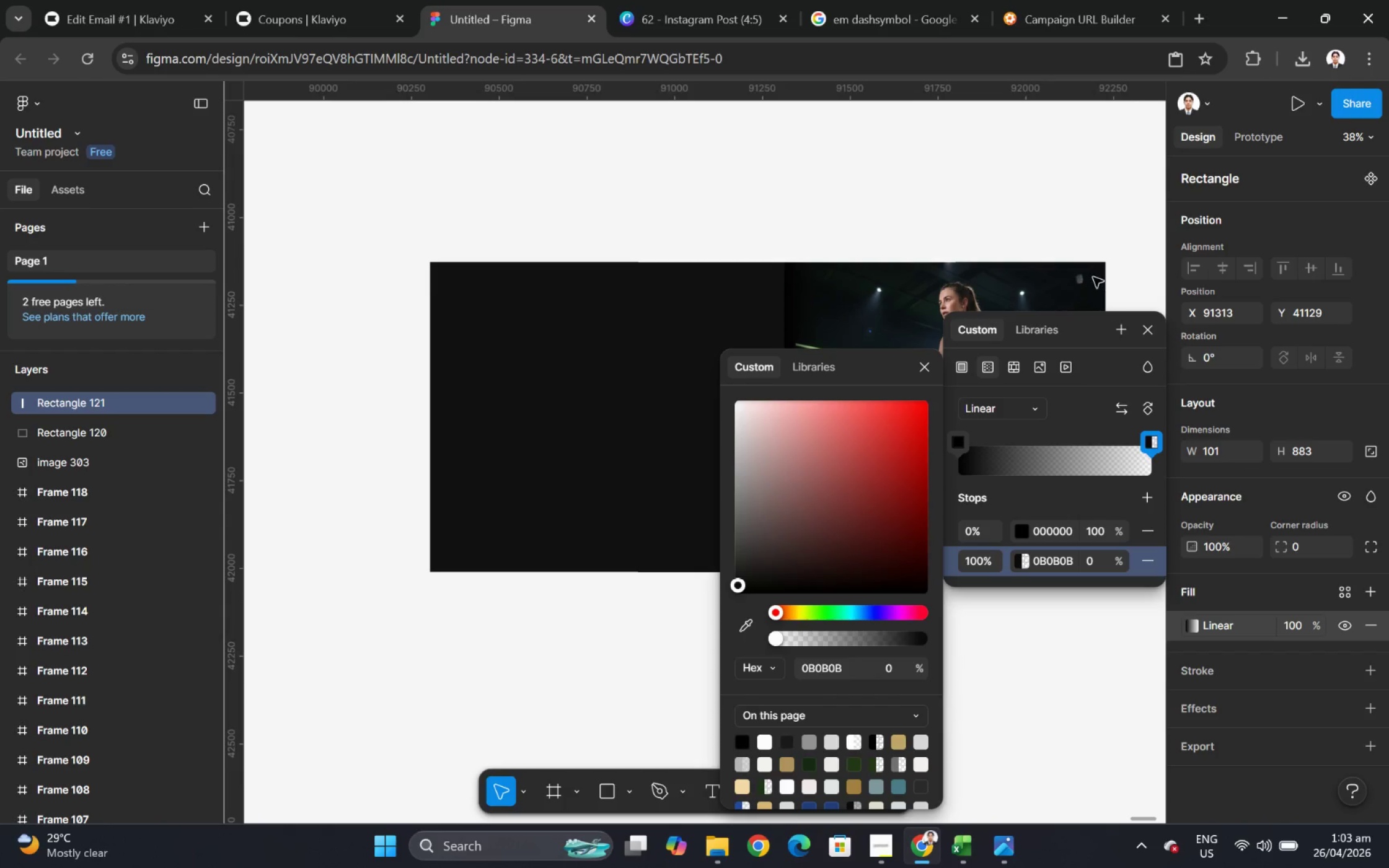 
left_click([1061, 270])
 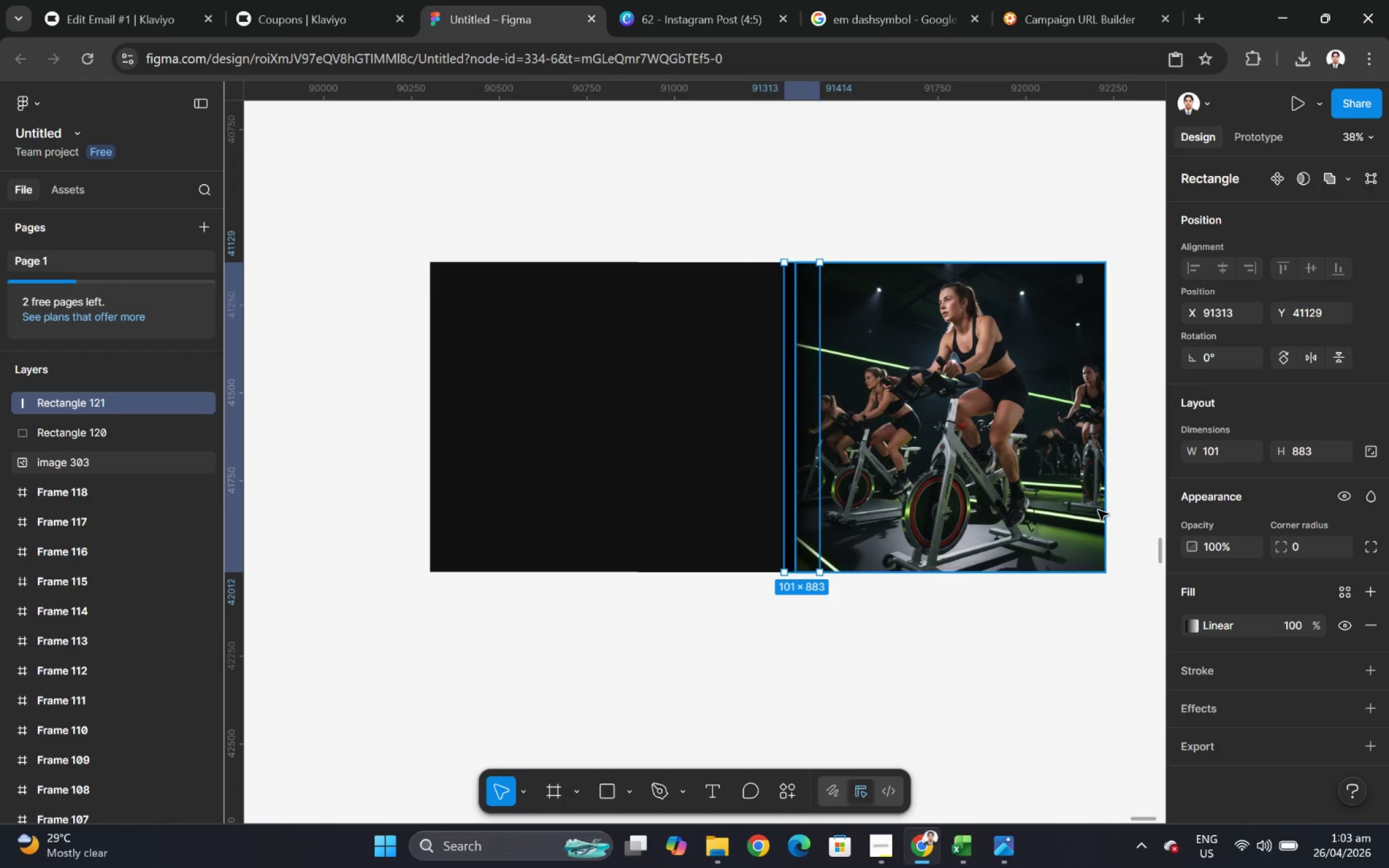 
left_click([1056, 621])
 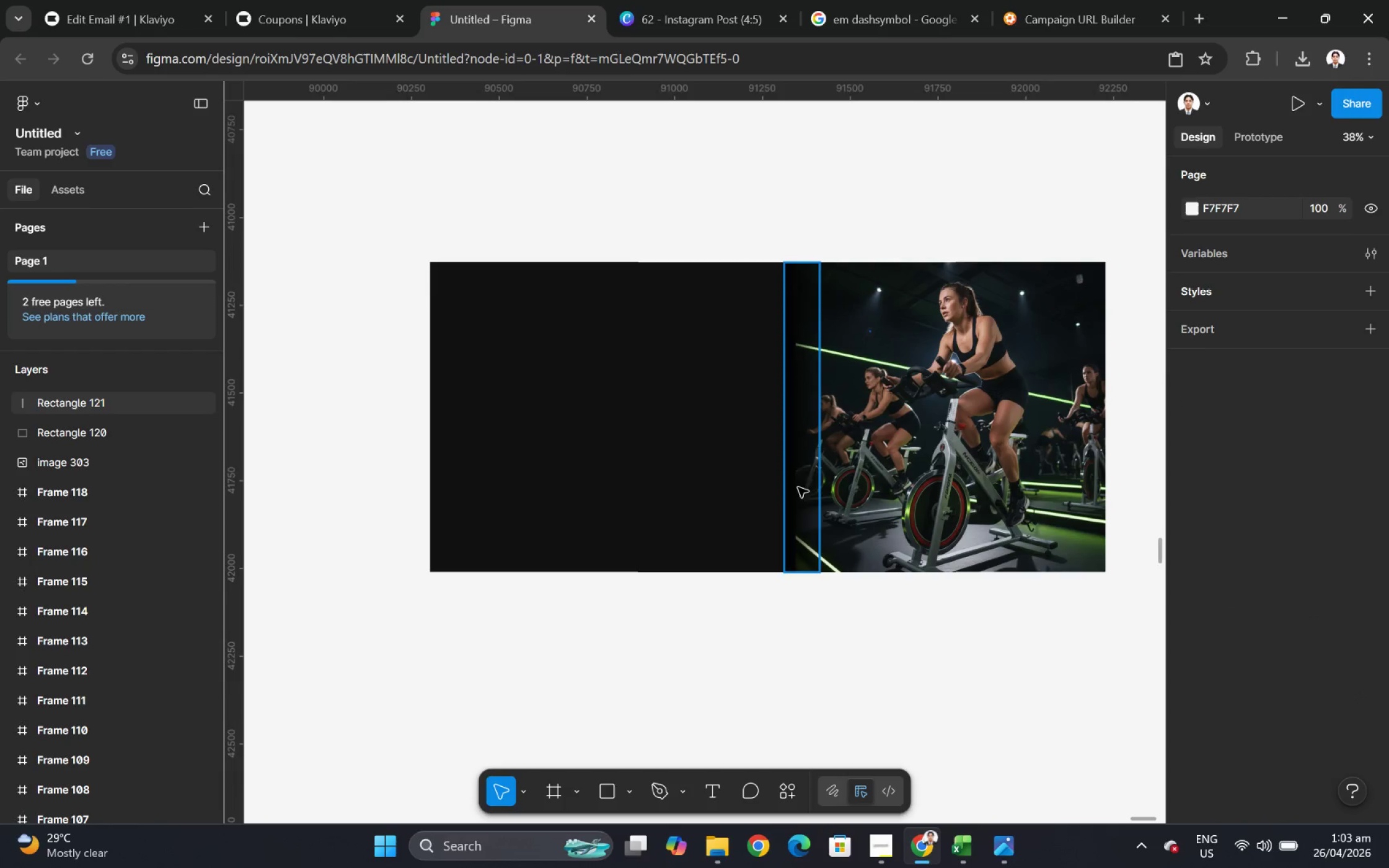 
left_click([804, 463])
 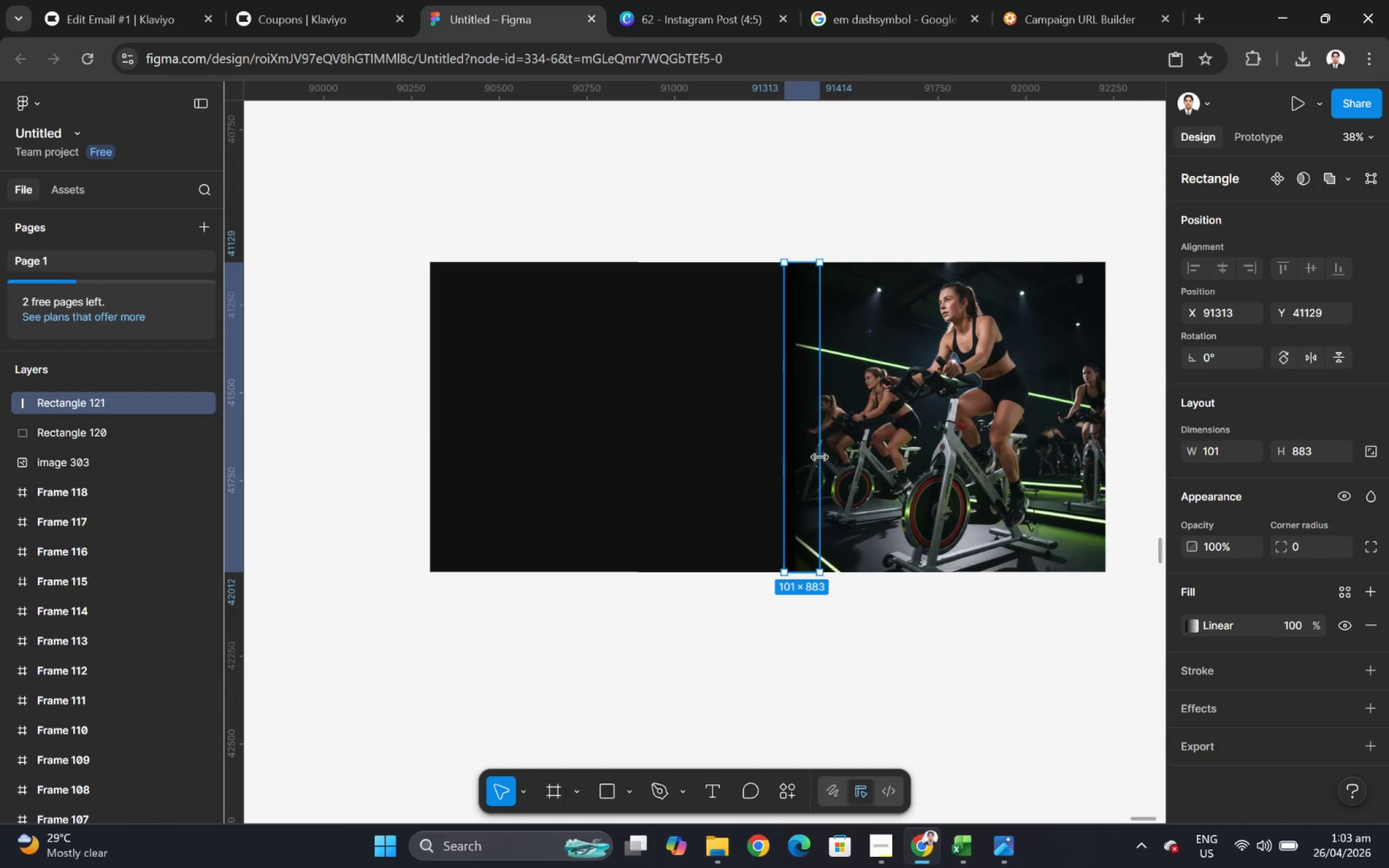 
left_click_drag(start_coordinate=[821, 457], to_coordinate=[948, 457])
 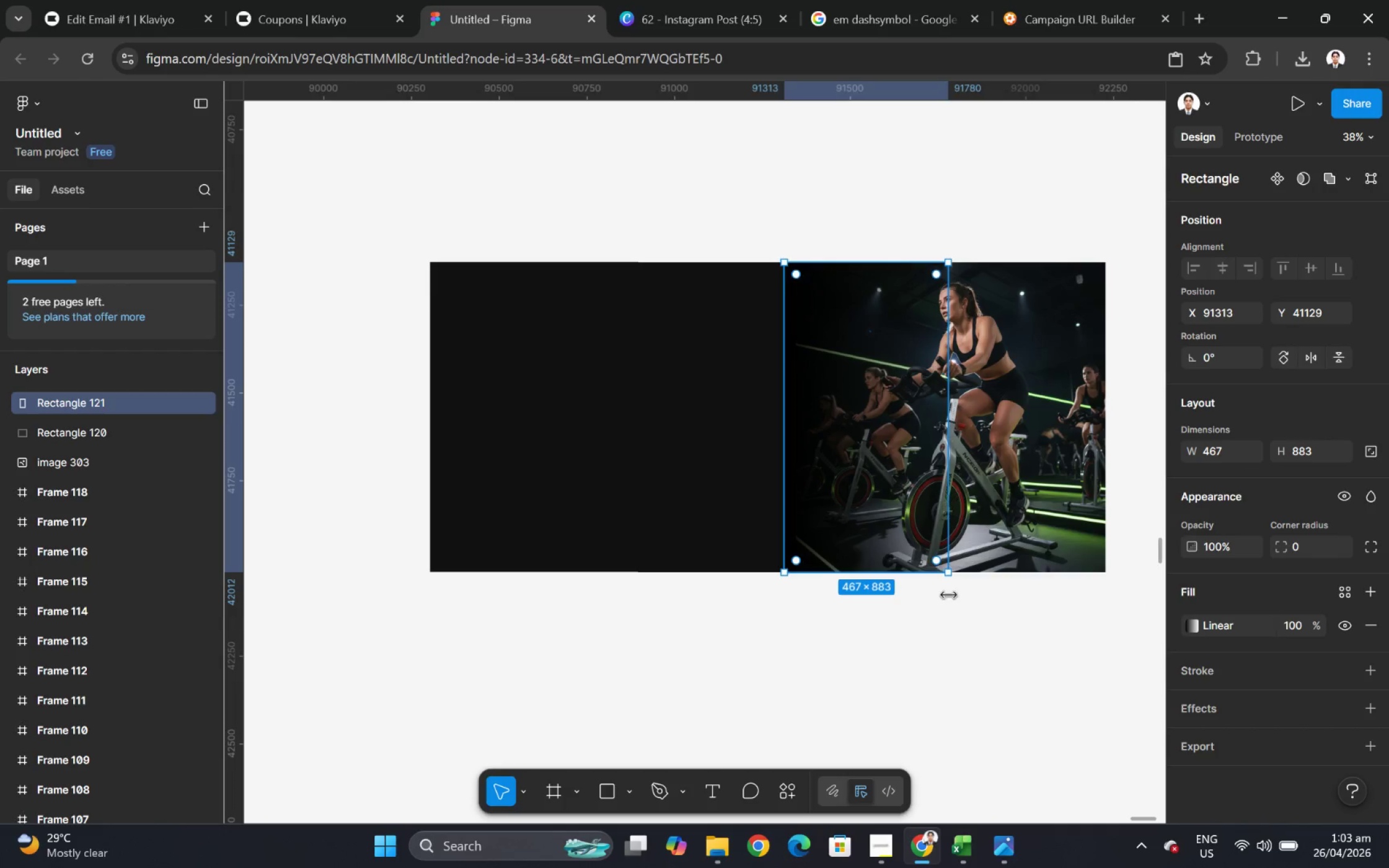 
left_click([951, 616])
 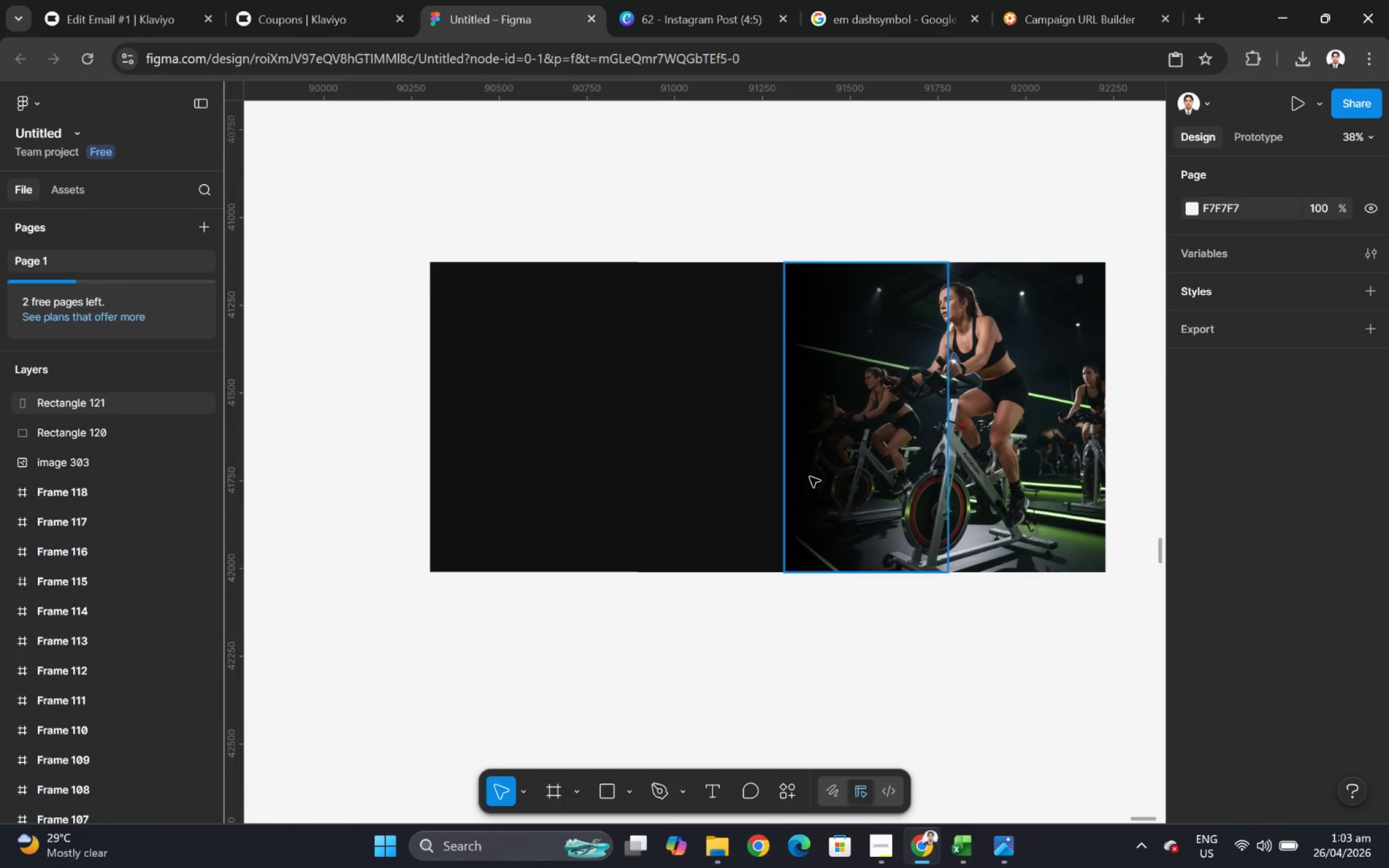 
left_click([688, 426])
 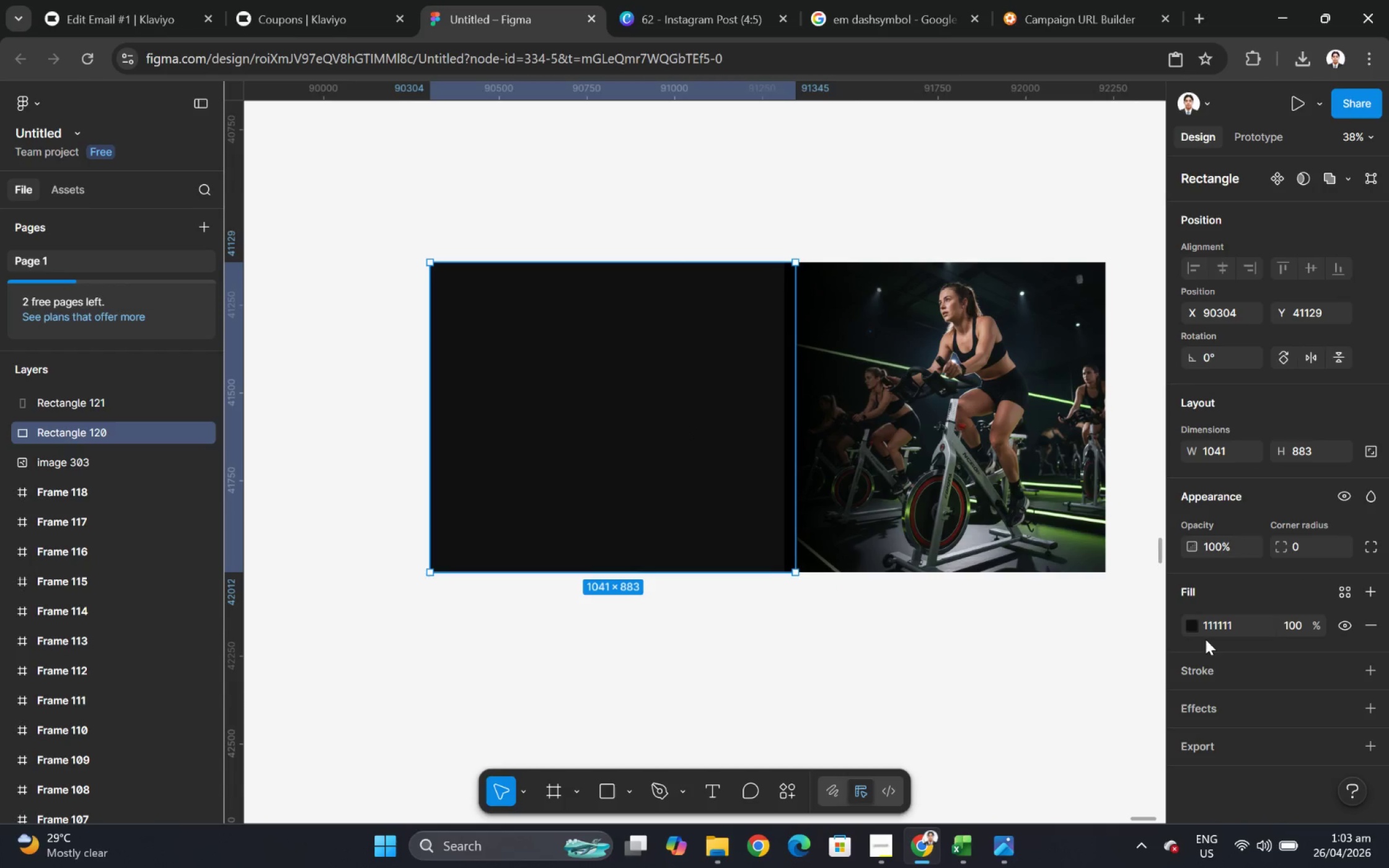 
left_click([1196, 630])
 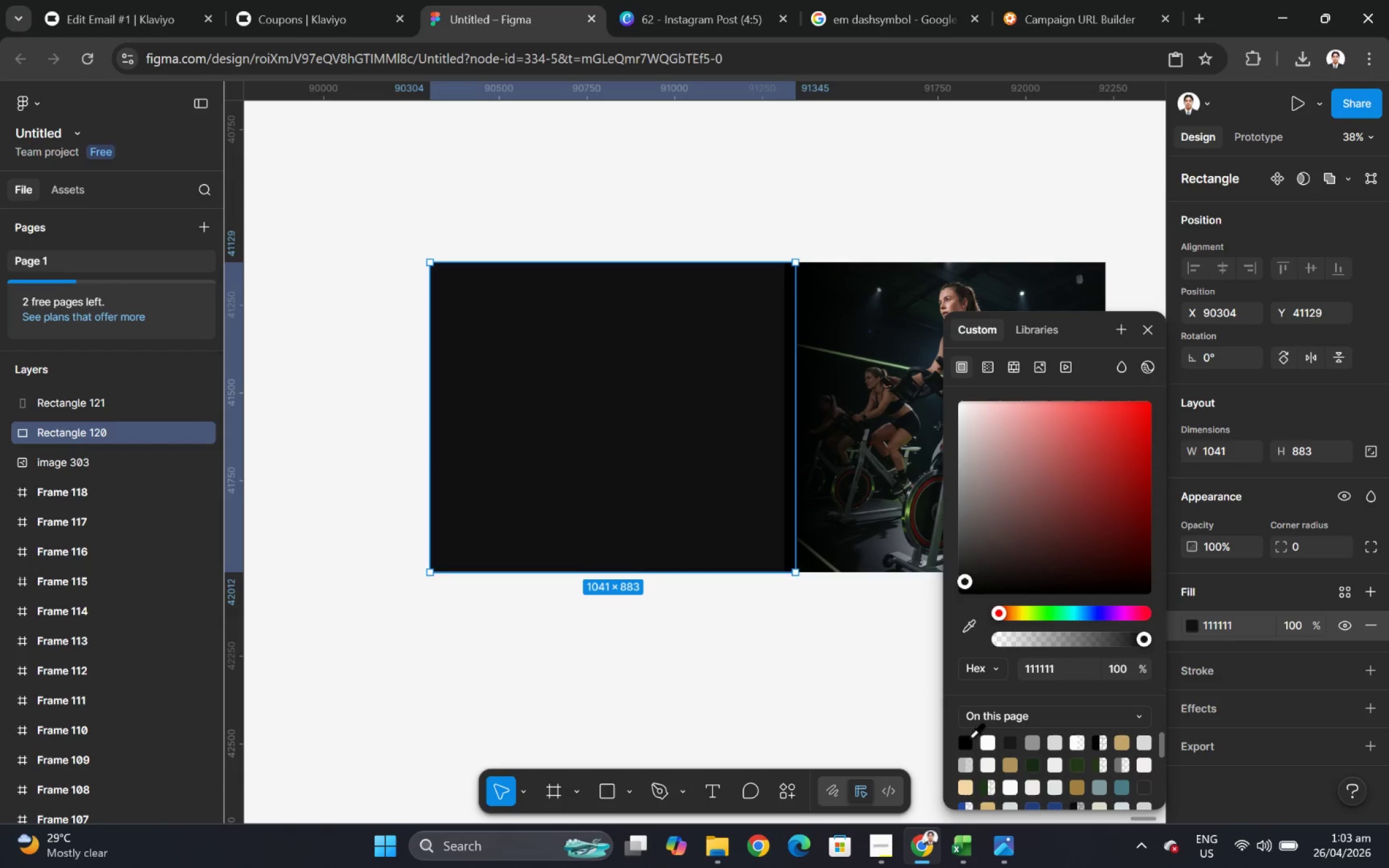 
left_click([968, 740])
 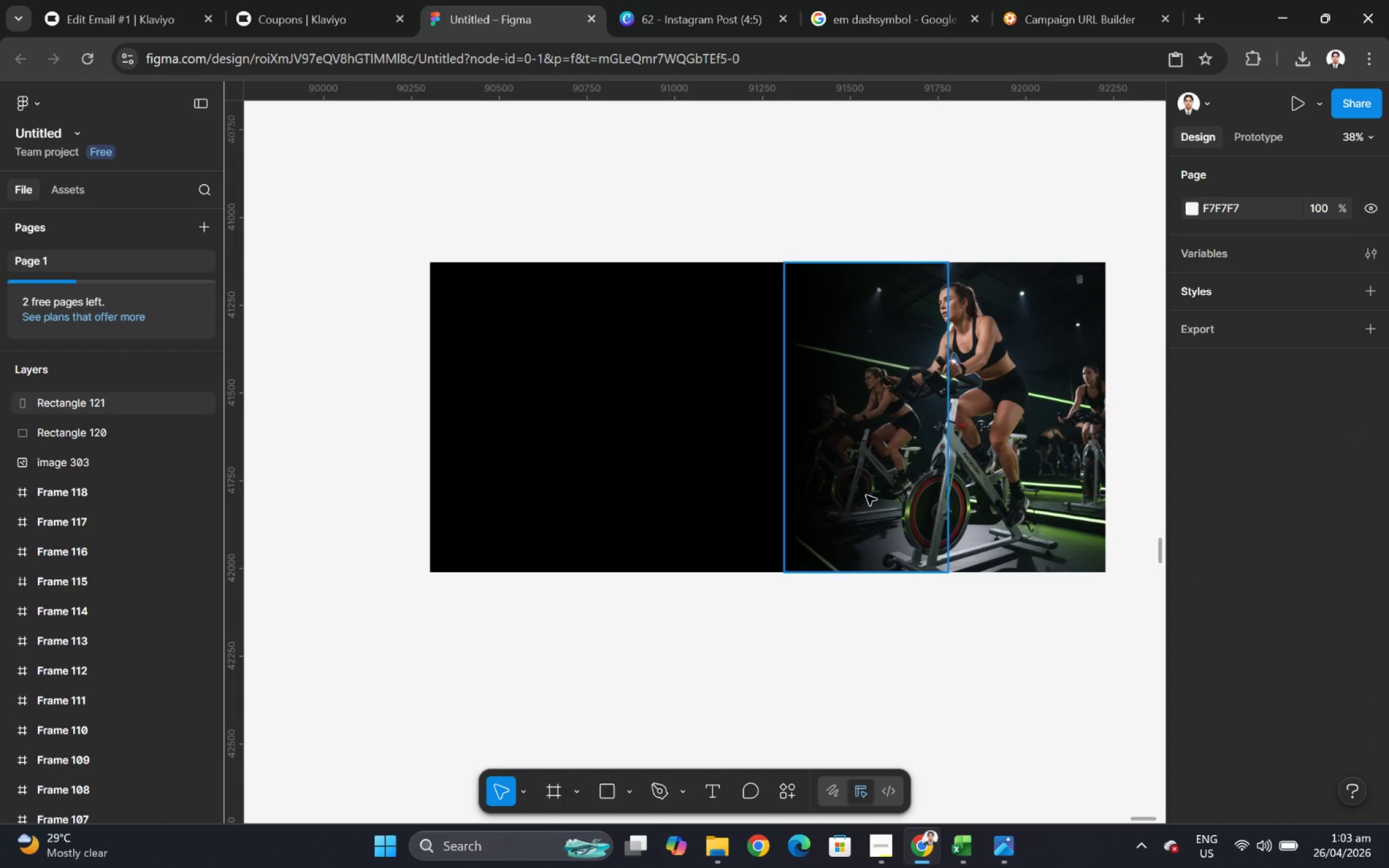 
left_click([1095, 428])
 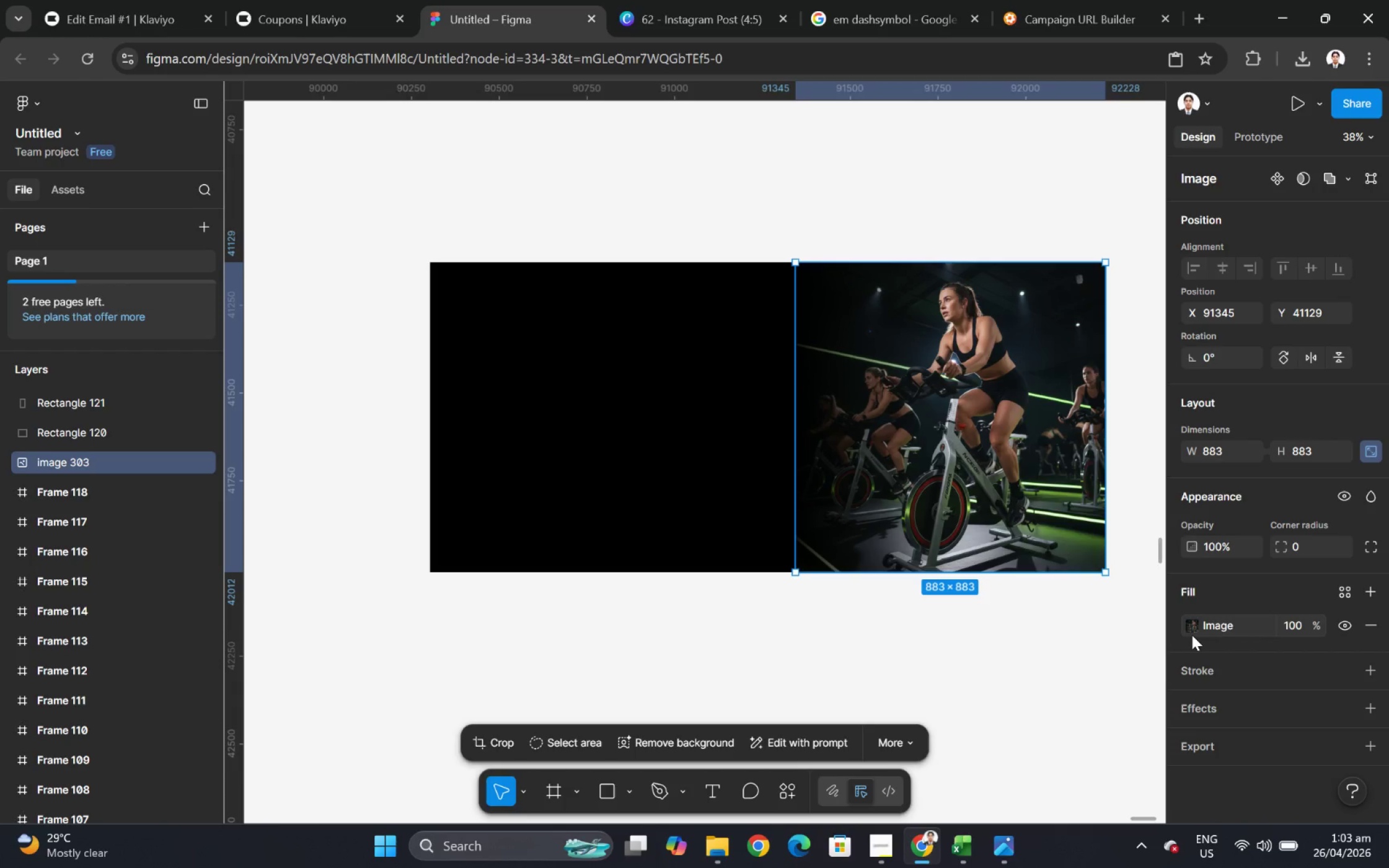 
left_click([1192, 632])
 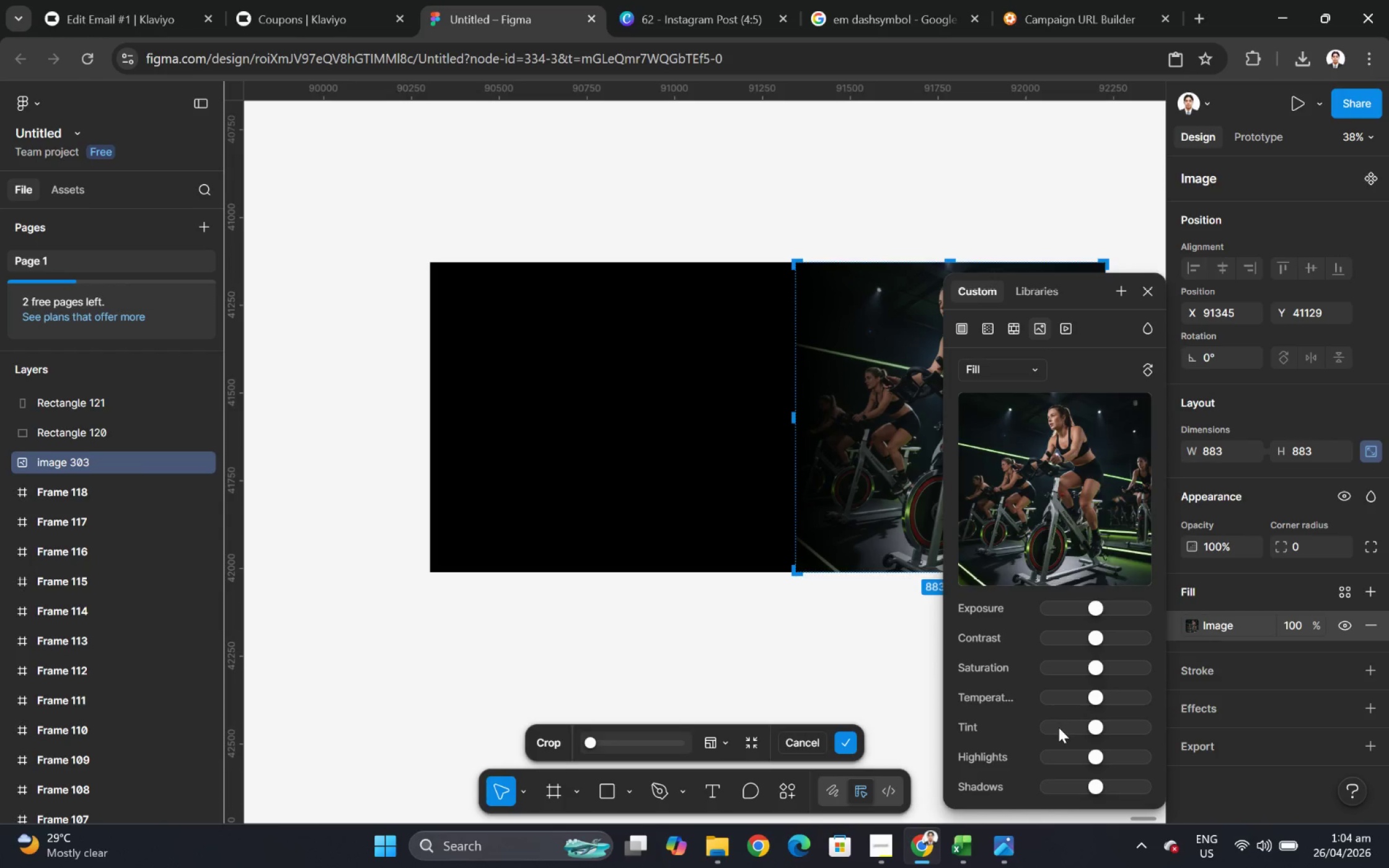 
scroll: coordinate [1062, 724], scroll_direction: down, amount: 3.0
 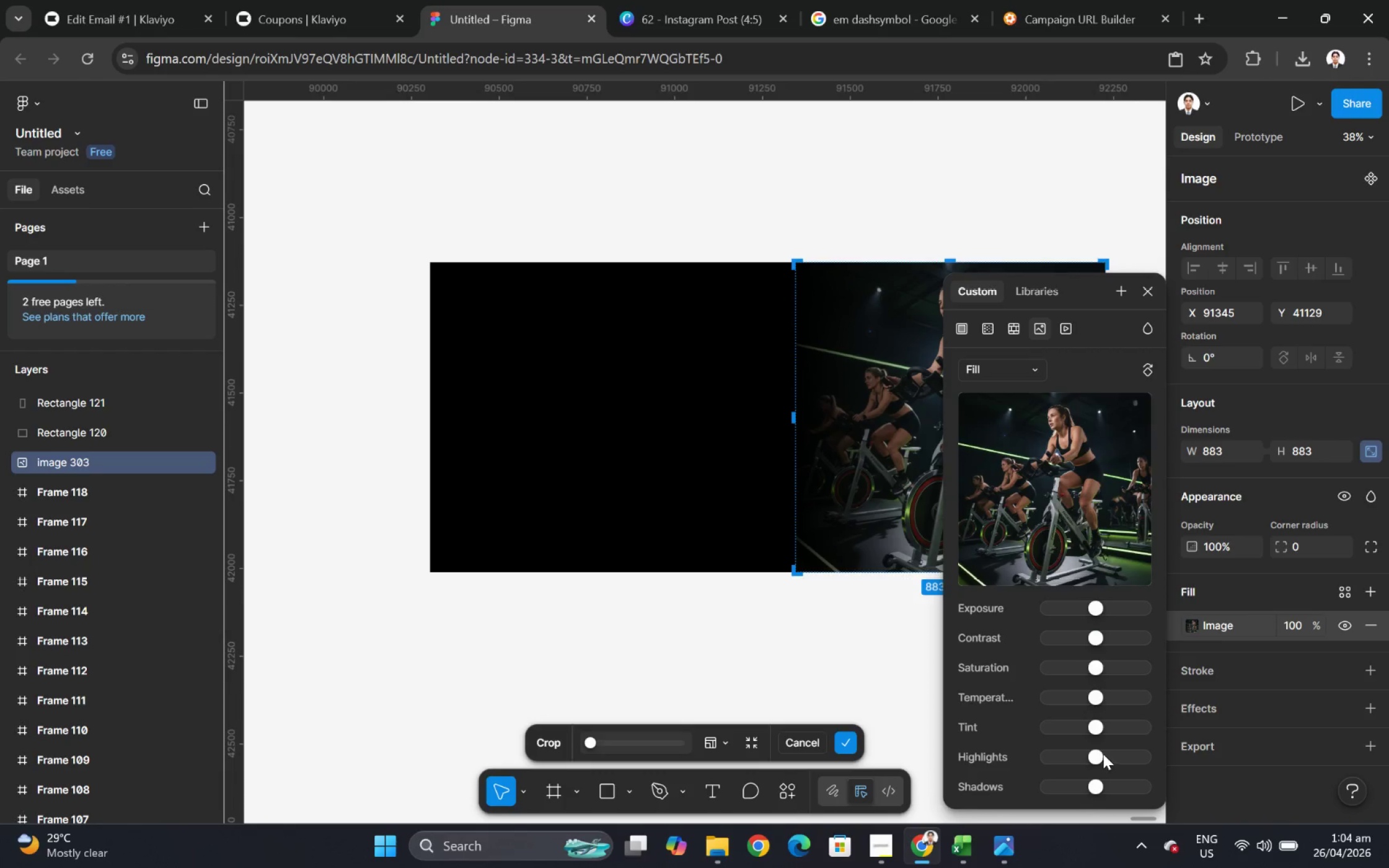 
wait(5.87)
 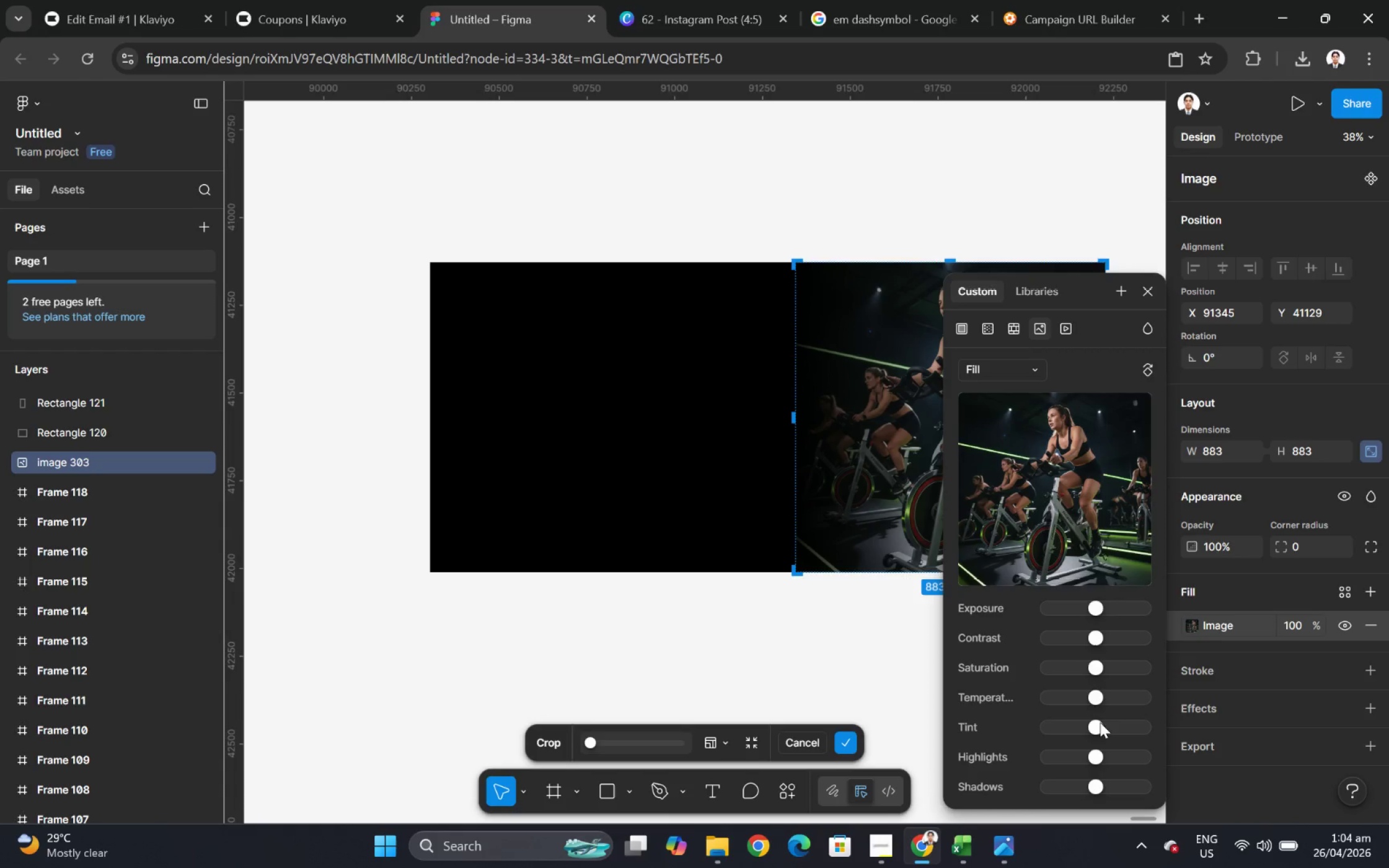 
left_click_drag(start_coordinate=[1096, 784], to_coordinate=[1021, 805])
 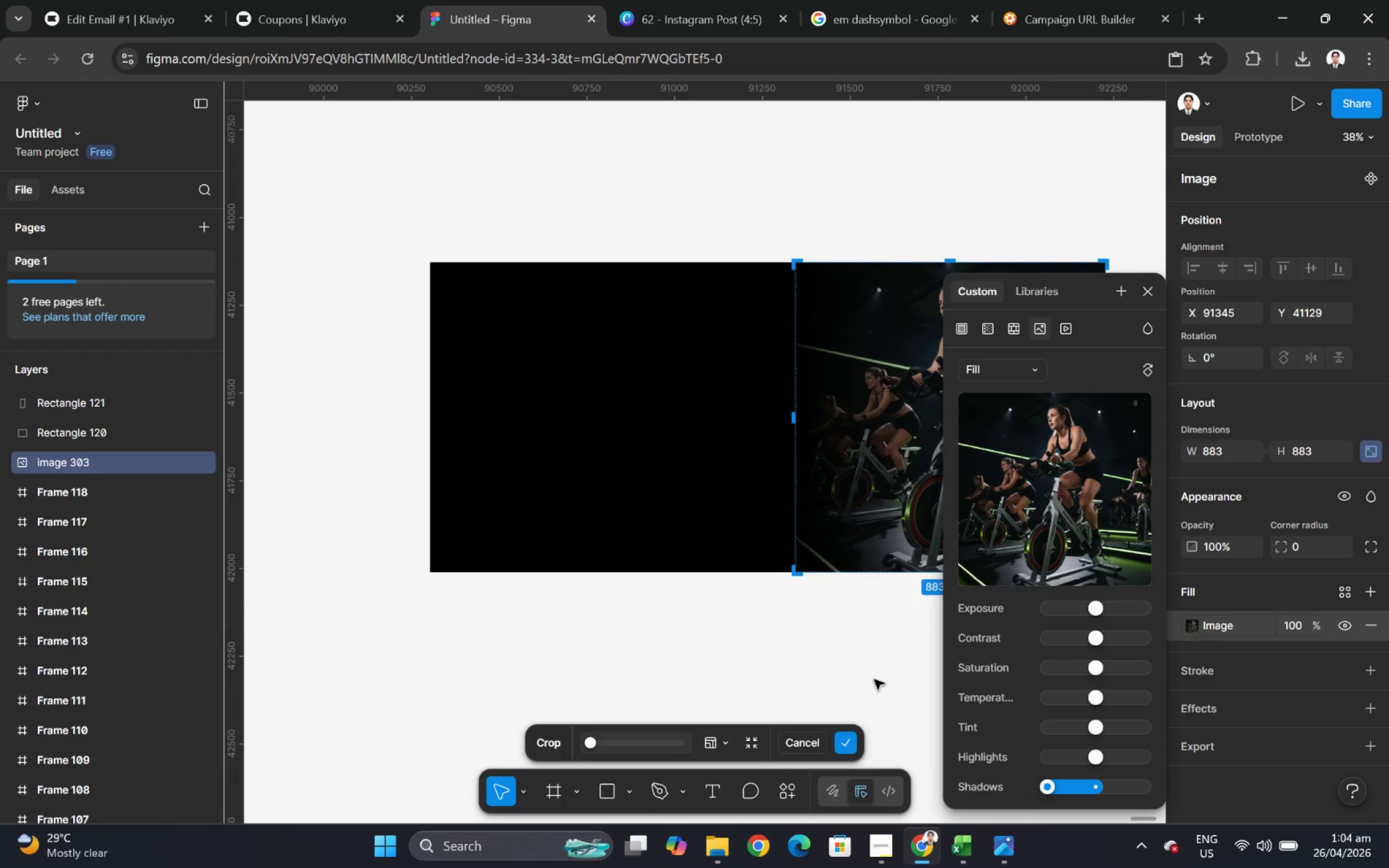 
left_click_drag(start_coordinate=[868, 660], to_coordinate=[868, 656])
 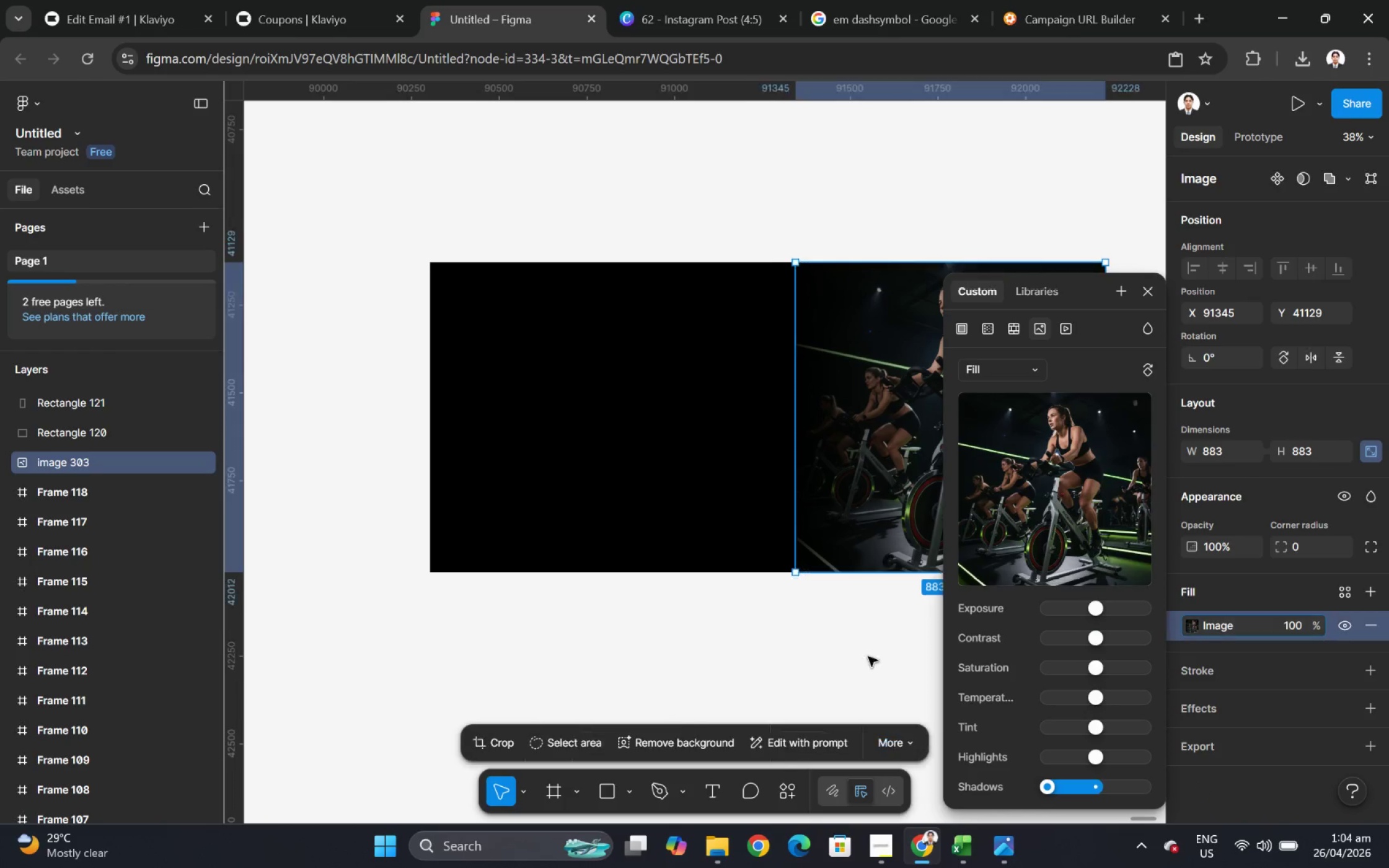 
double_click([868, 656])
 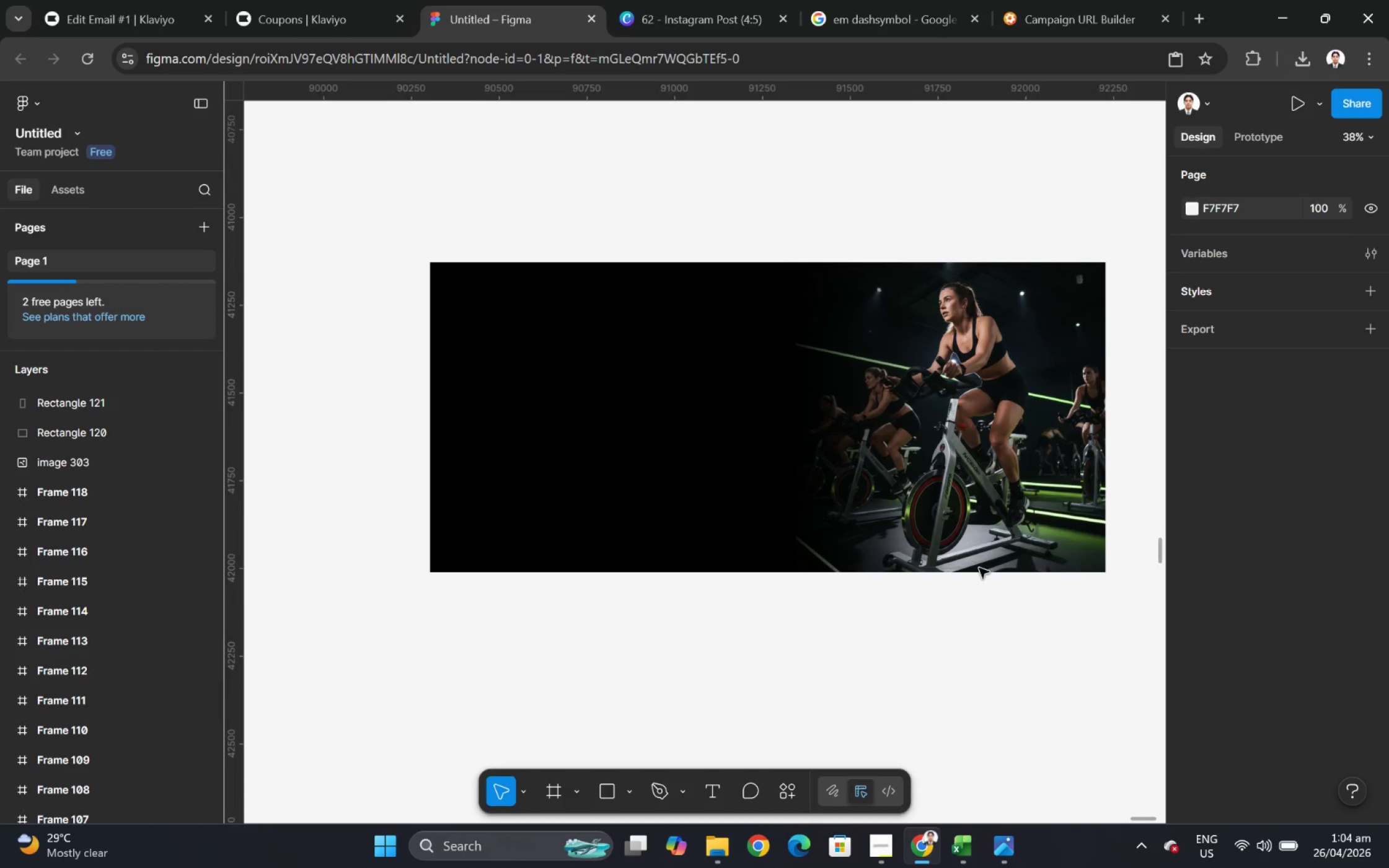 
left_click([830, 496])
 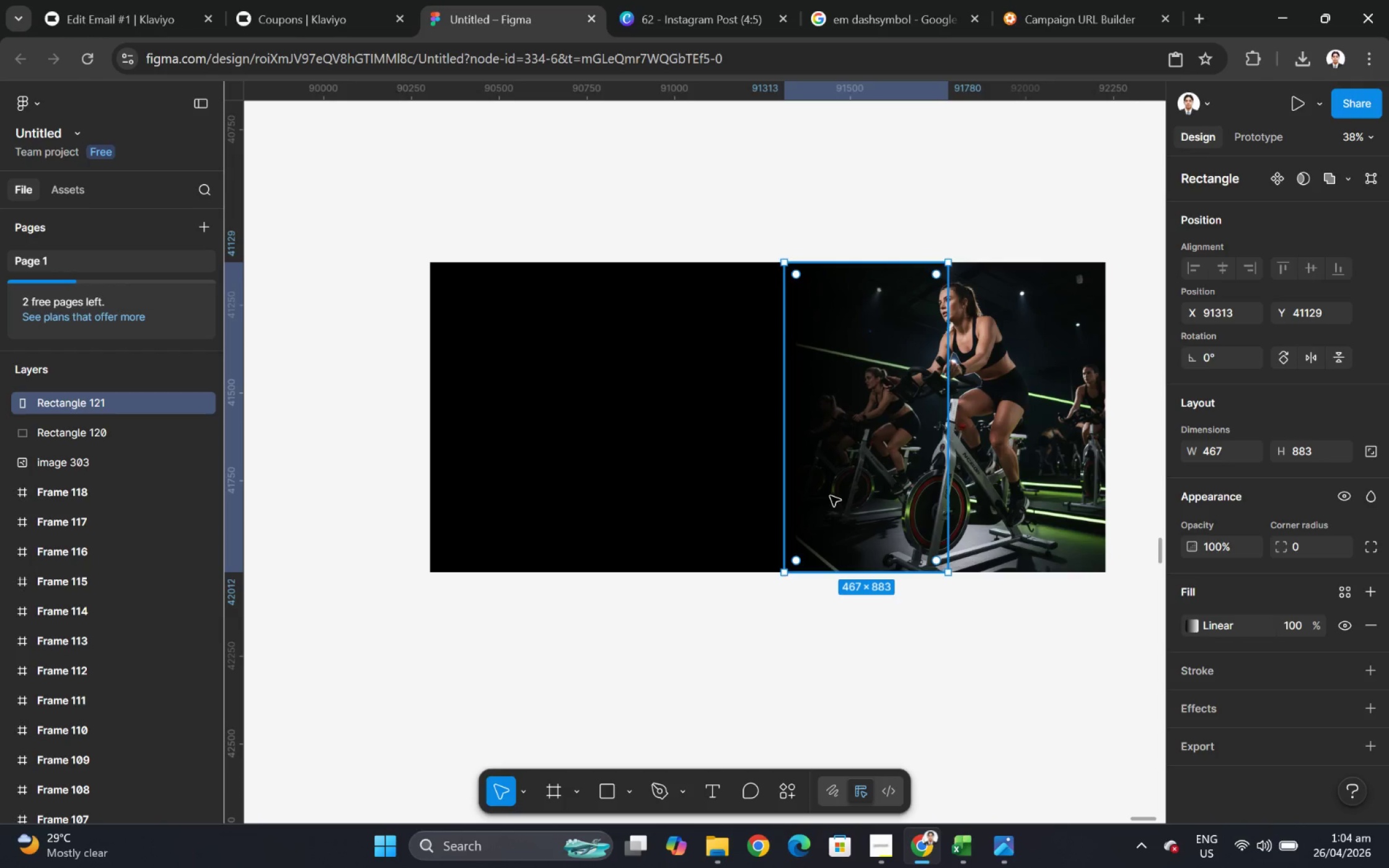 
key(Control+C)
 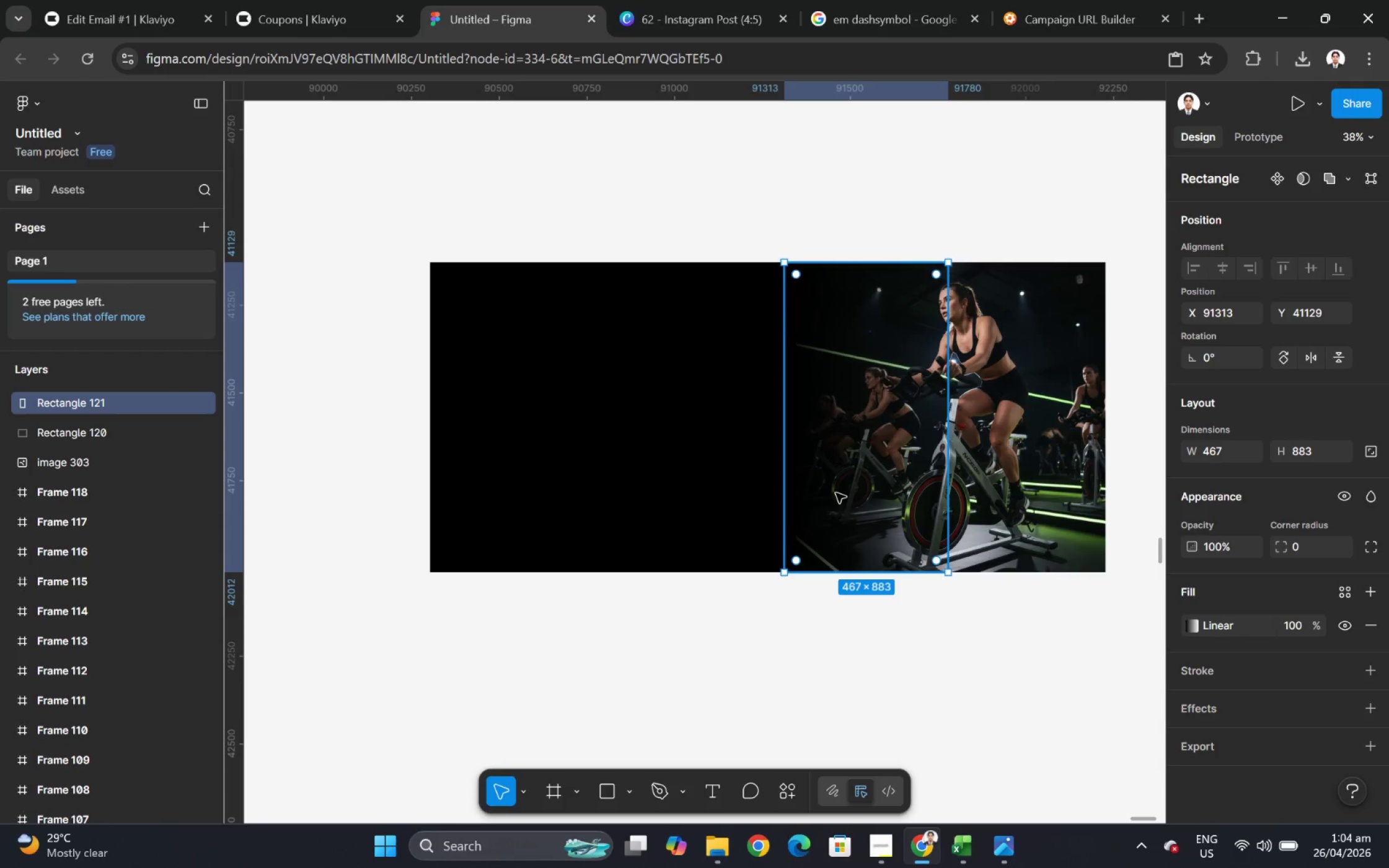 
key(Control+V)
 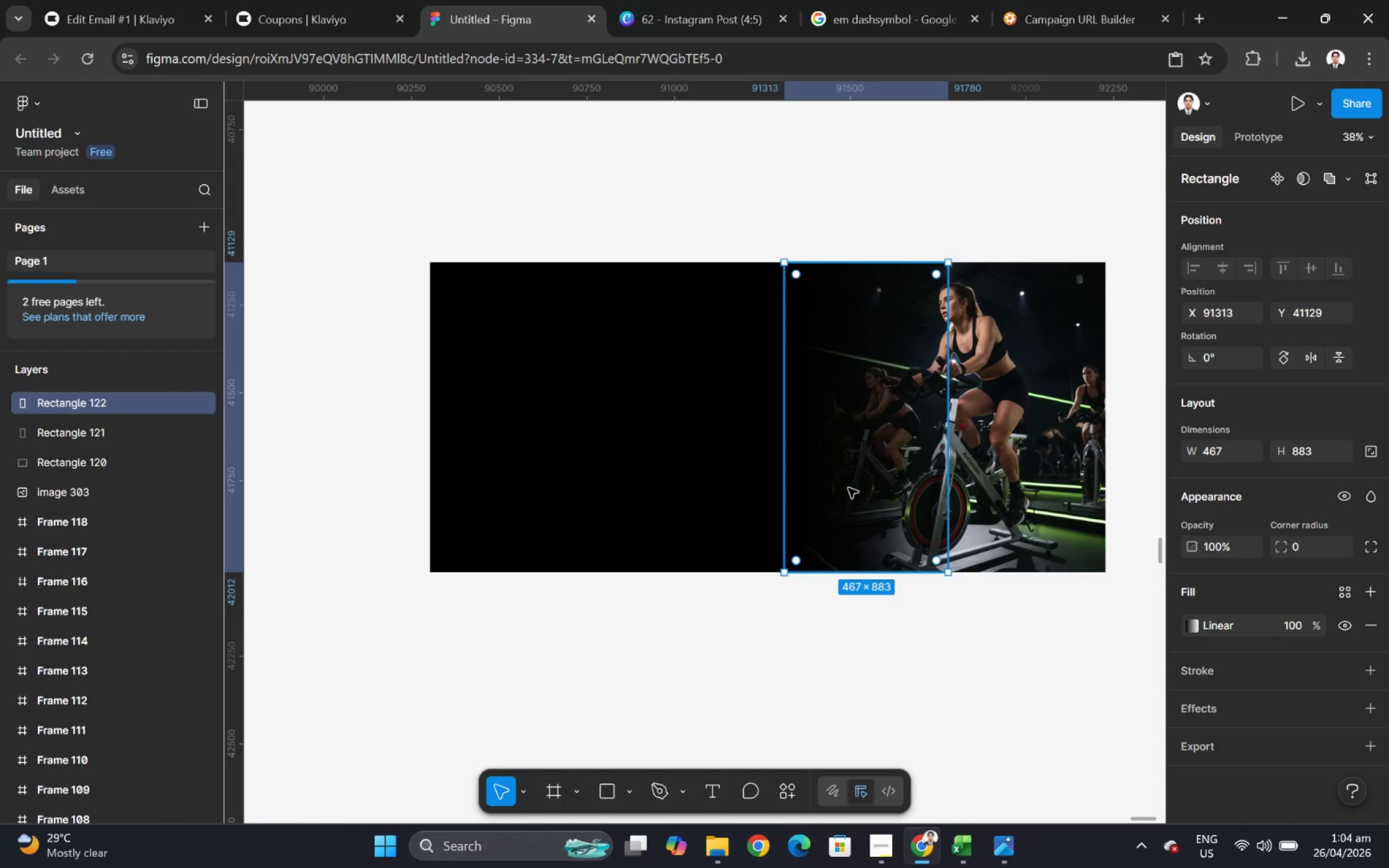 
left_click_drag(start_coordinate=[848, 487], to_coordinate=[1054, 483])
 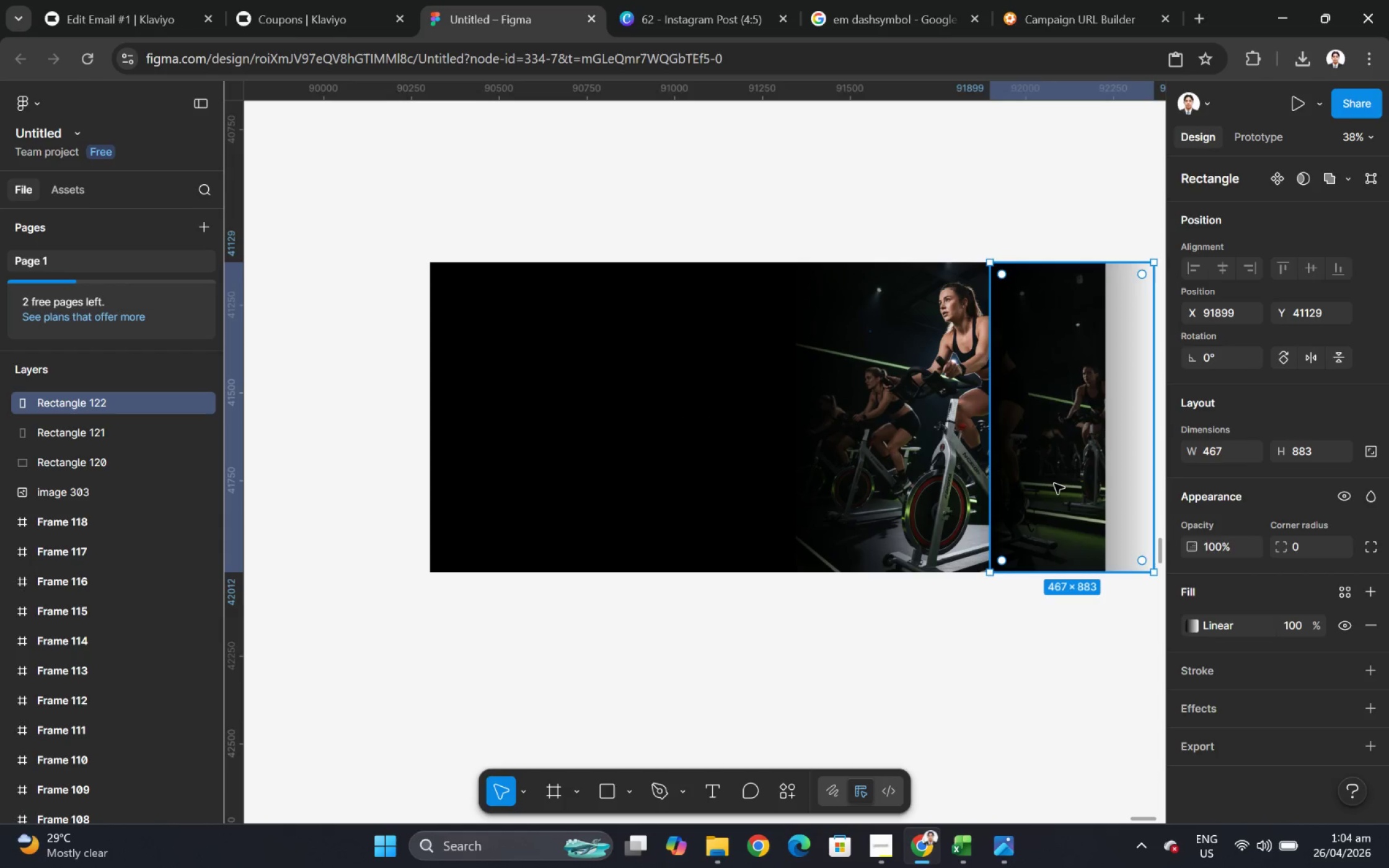 
right_click([1054, 483])
 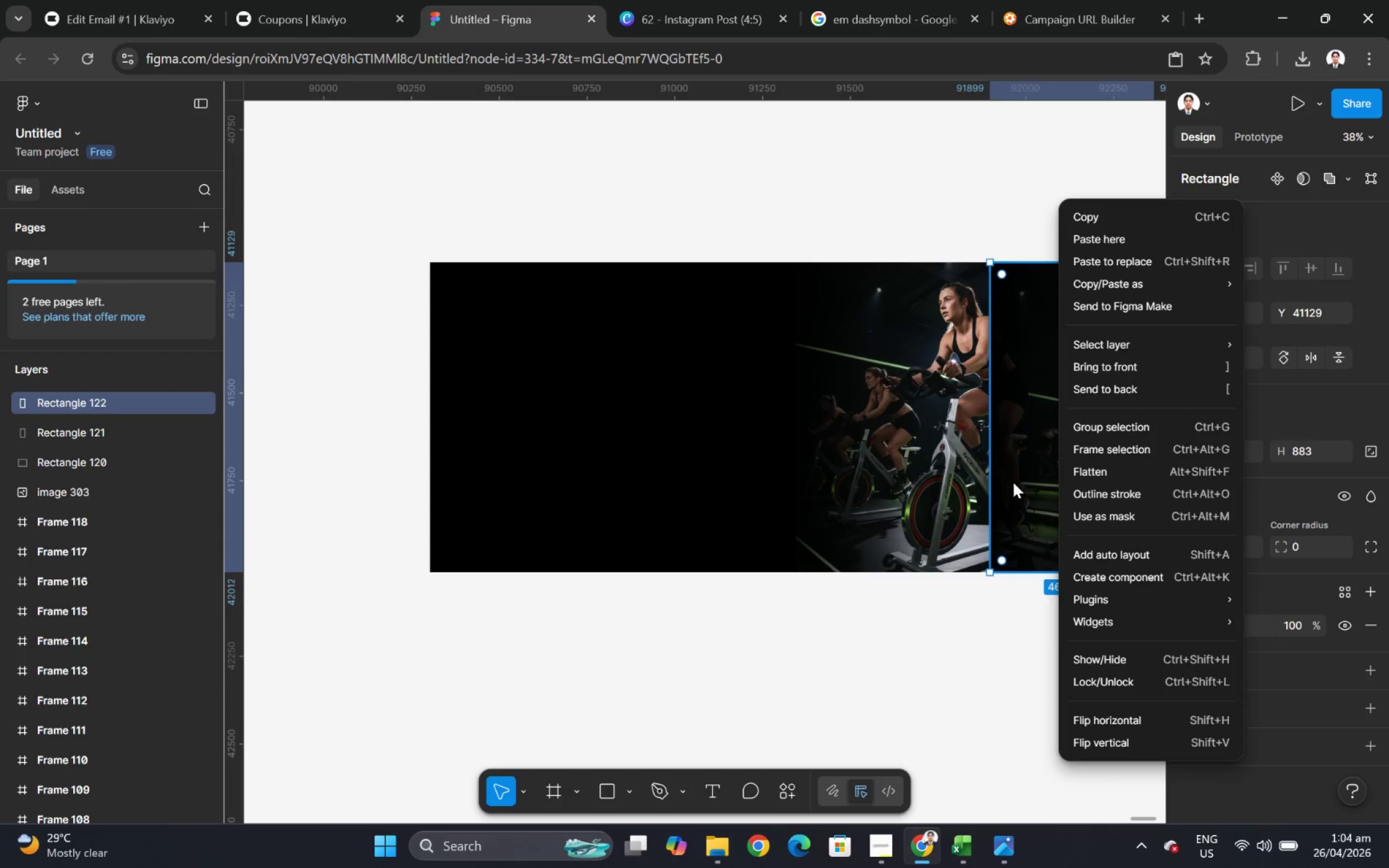 
left_click([1013, 482])
 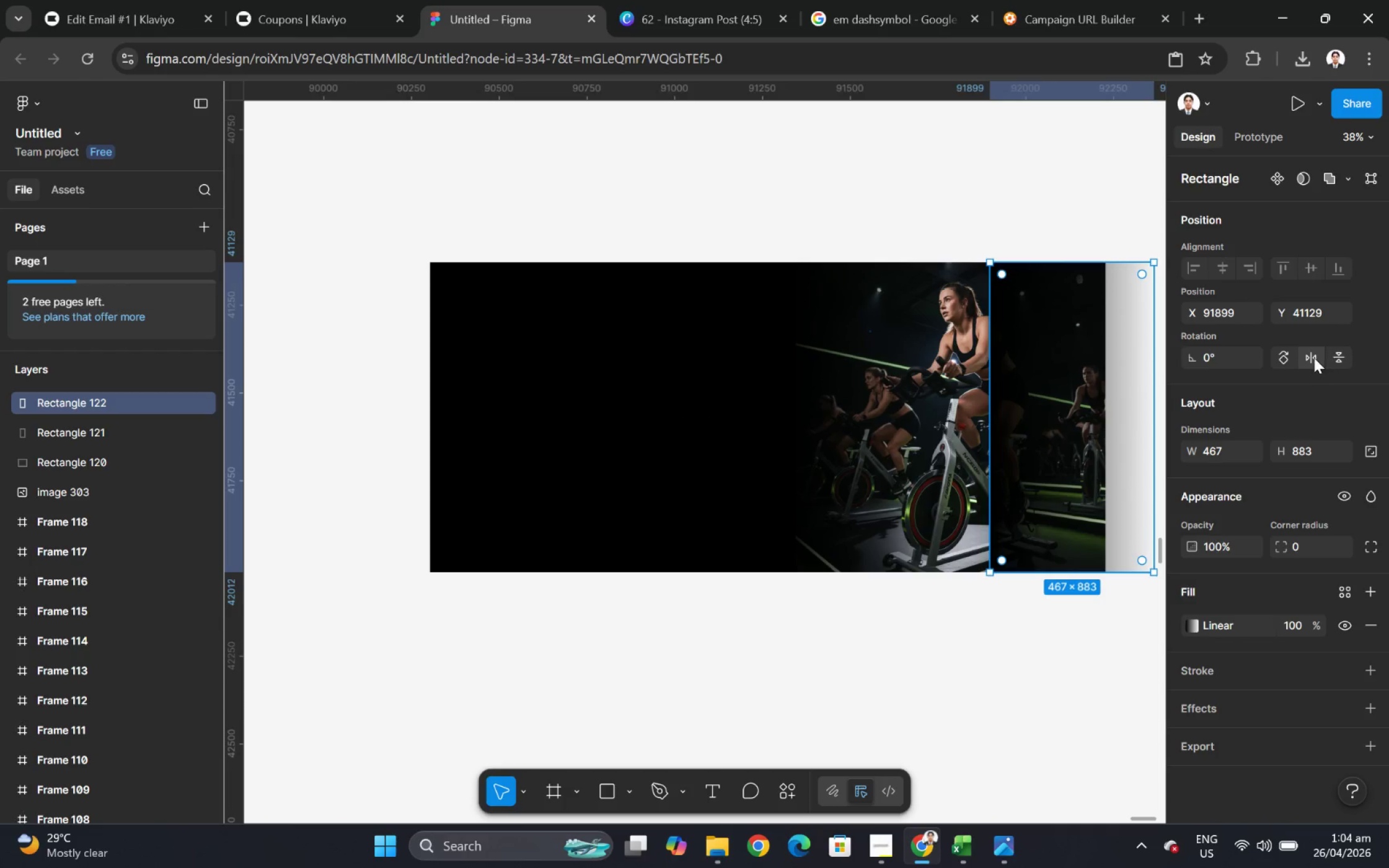 
left_click([1313, 357])
 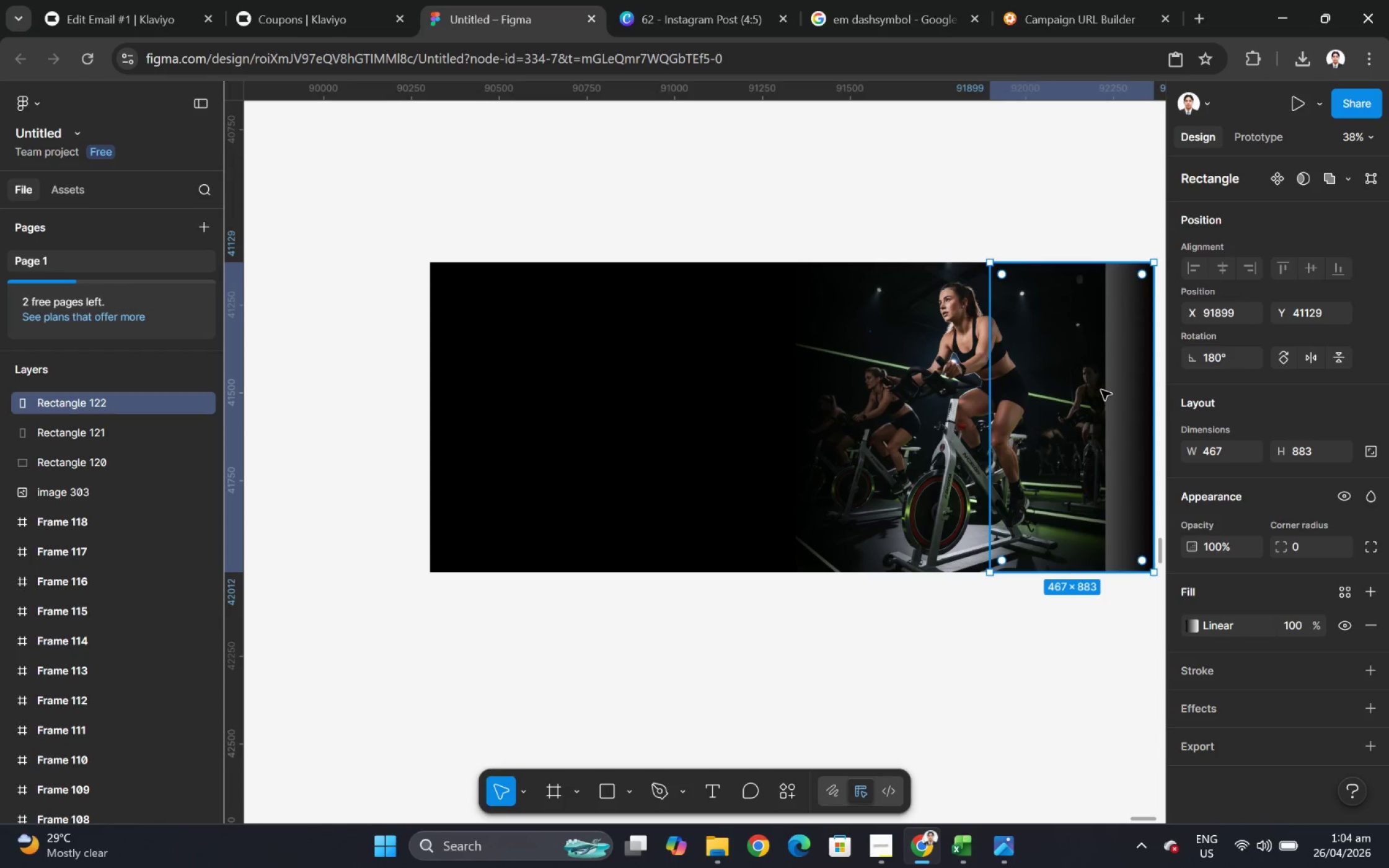 
left_click_drag(start_coordinate=[1113, 390], to_coordinate=[1066, 393])
 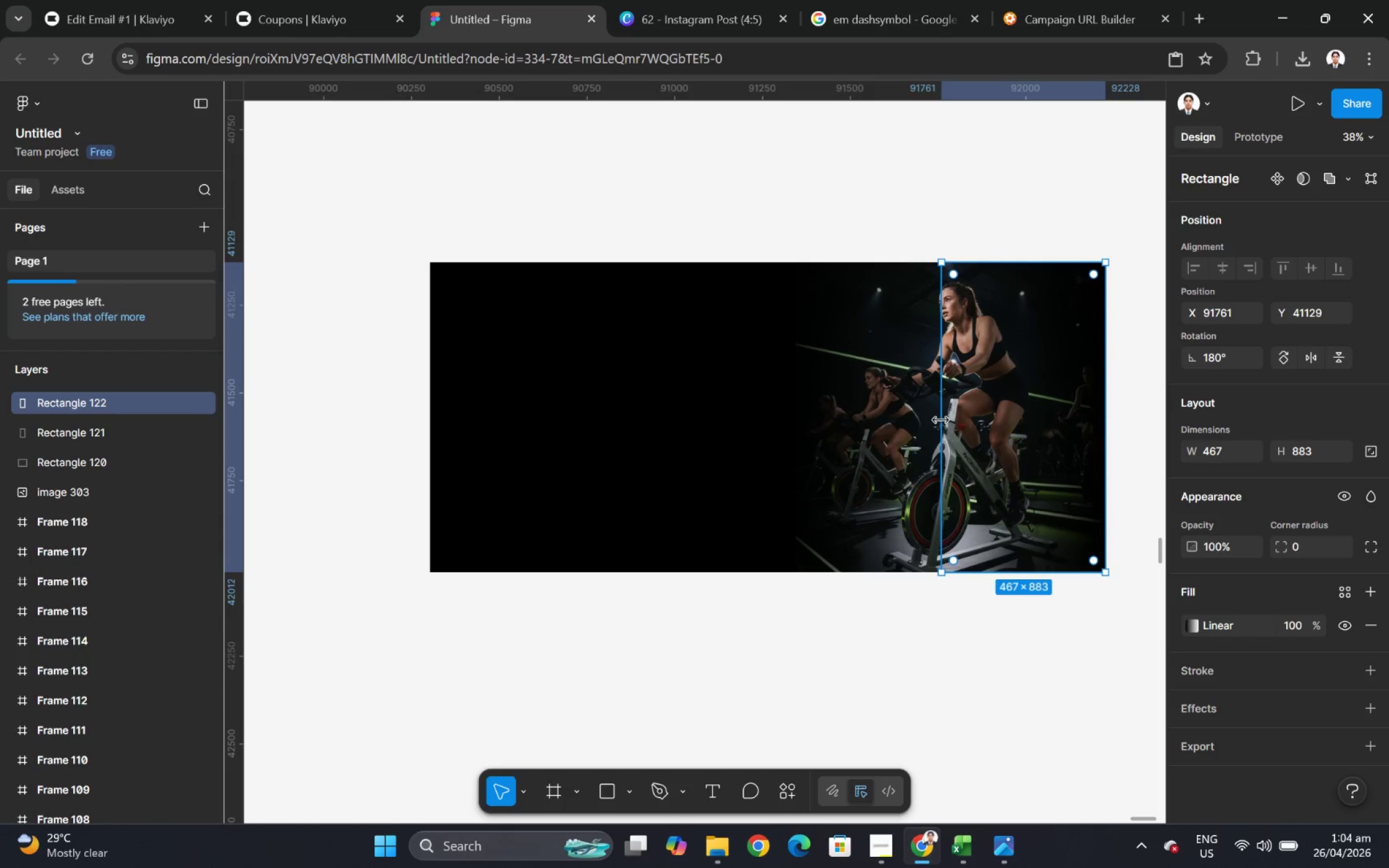 
left_click_drag(start_coordinate=[945, 420], to_coordinate=[745, 427])
 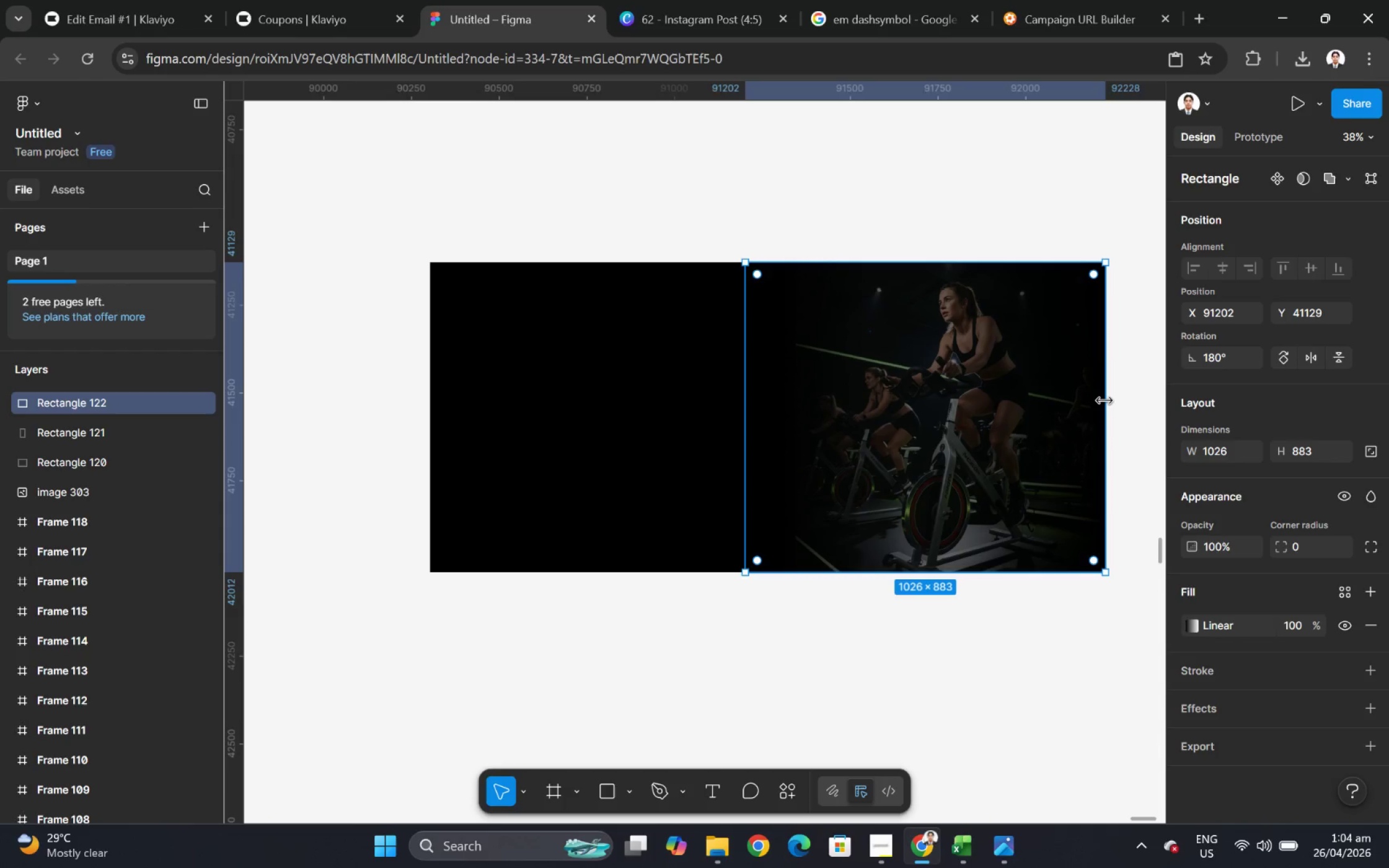 
left_click_drag(start_coordinate=[1104, 400], to_coordinate=[904, 405])
 